 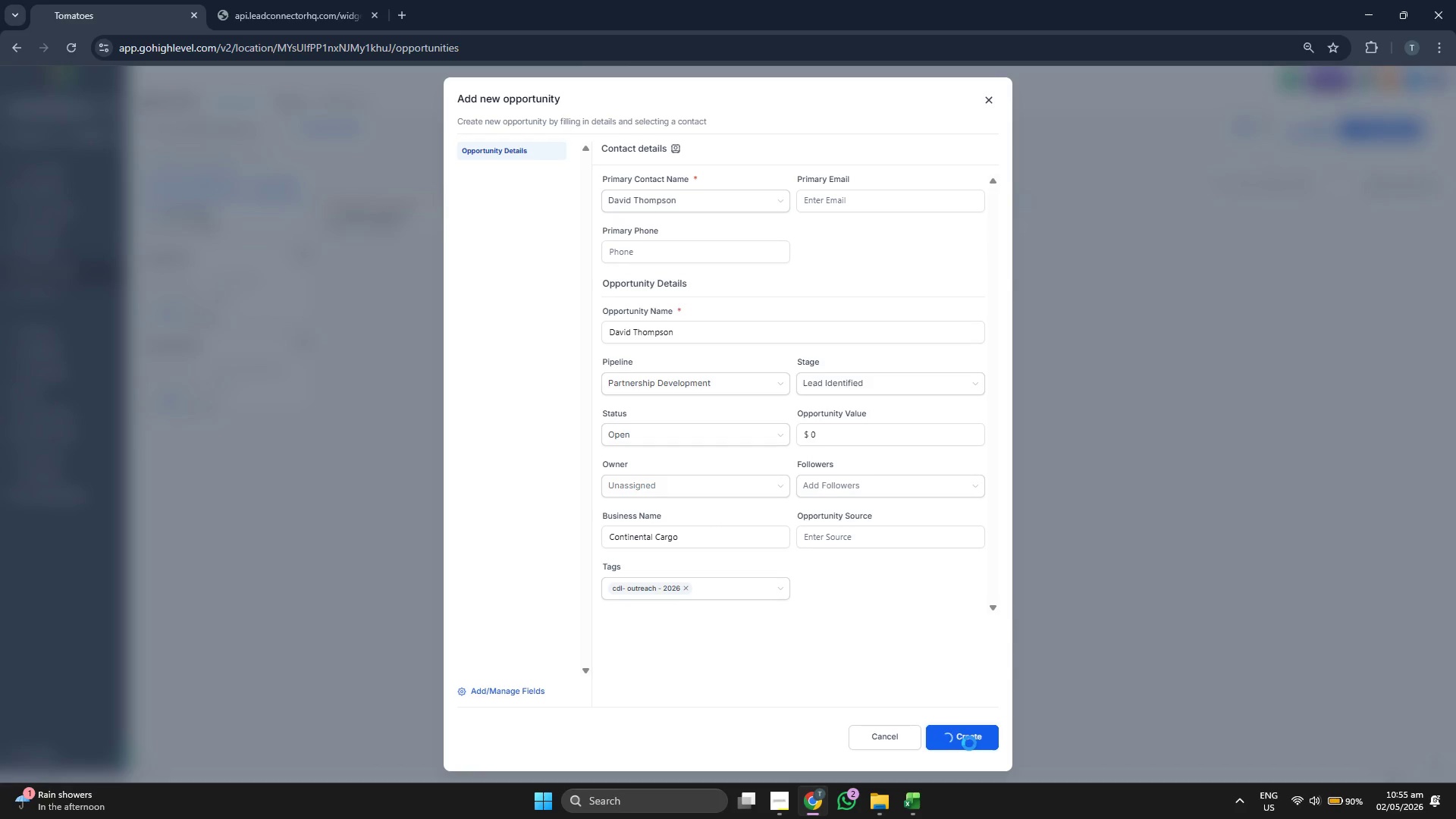 
left_click([969, 743])
 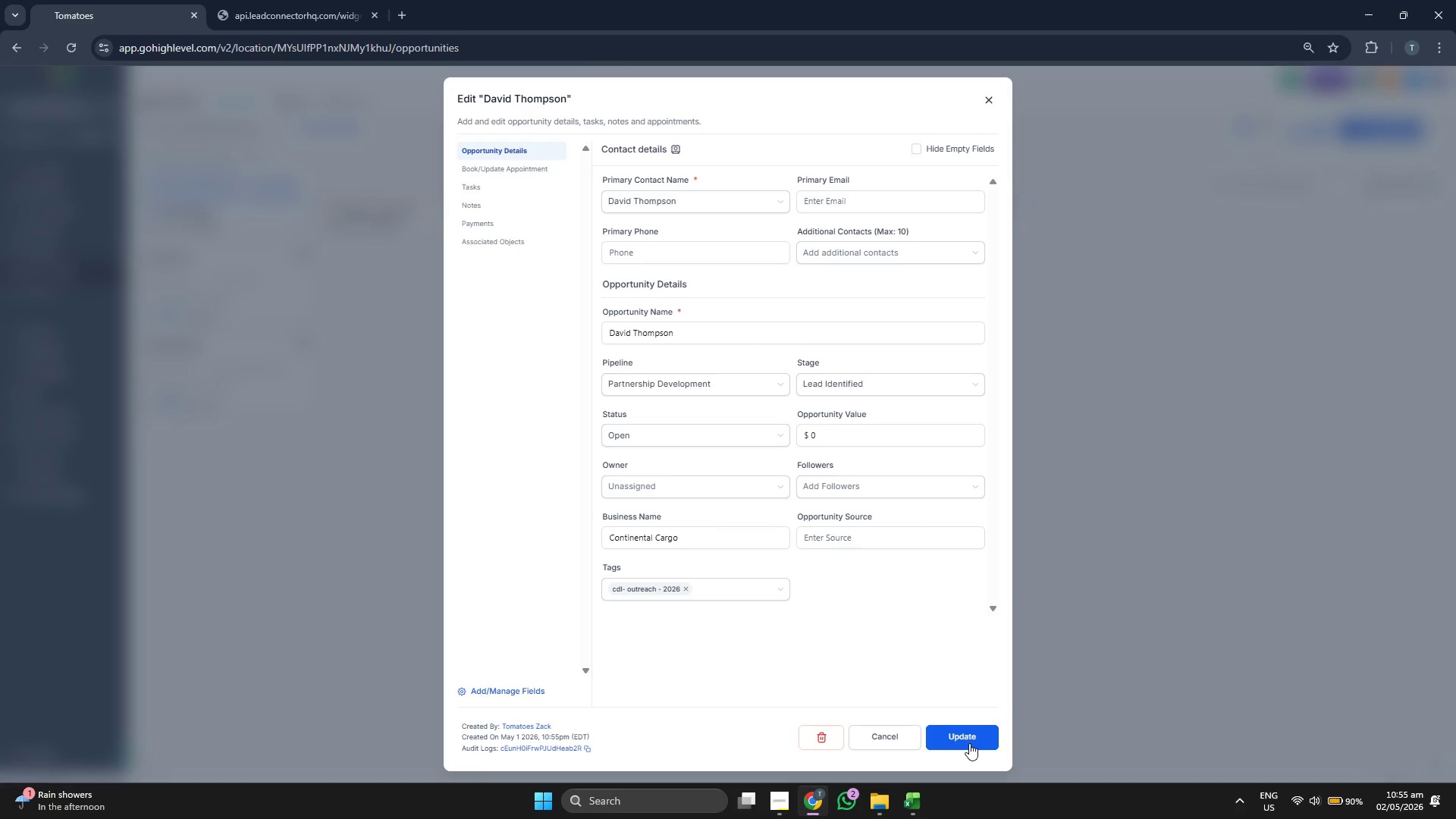 
left_click([969, 743])
 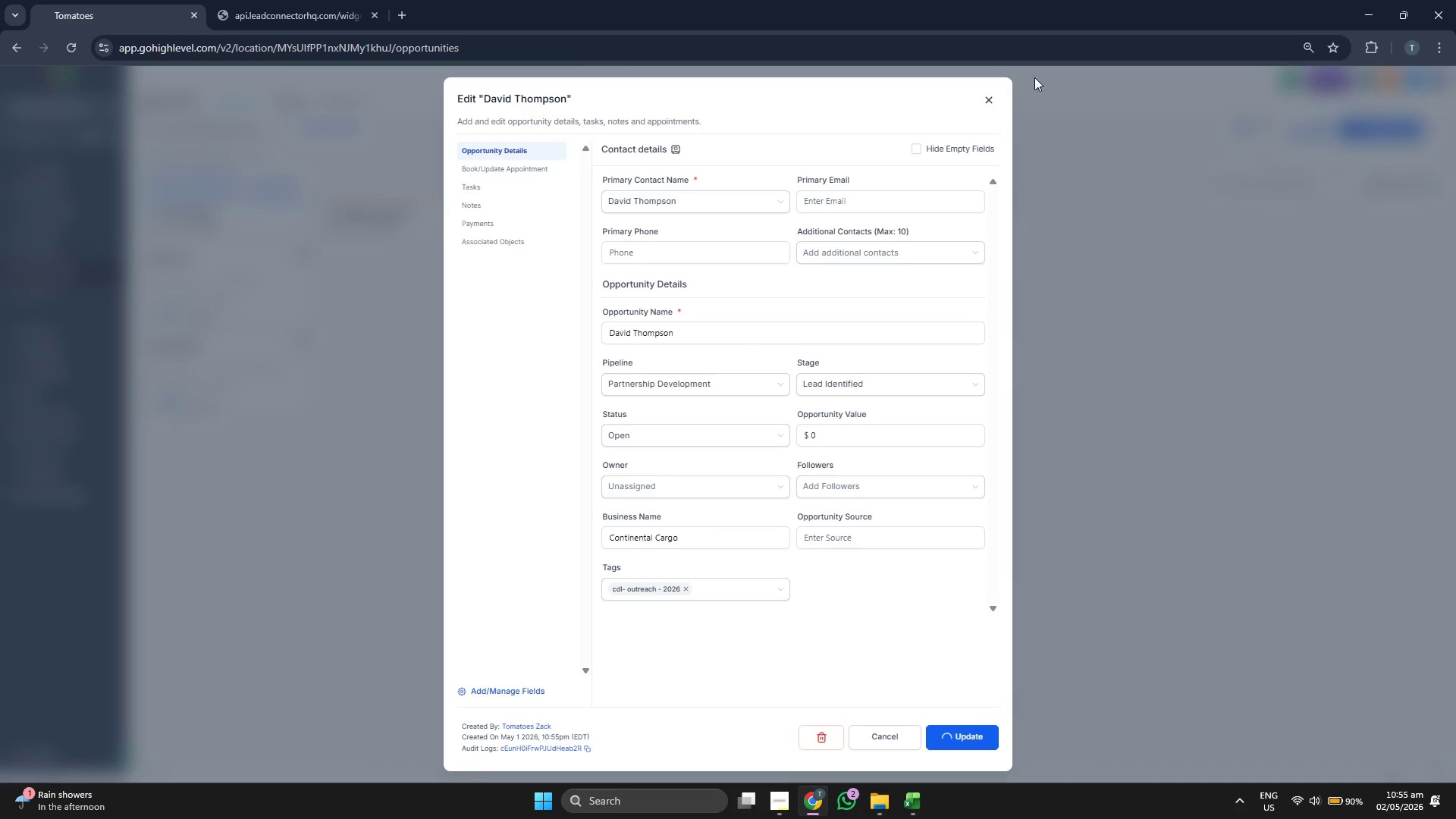 
left_click([996, 96])
 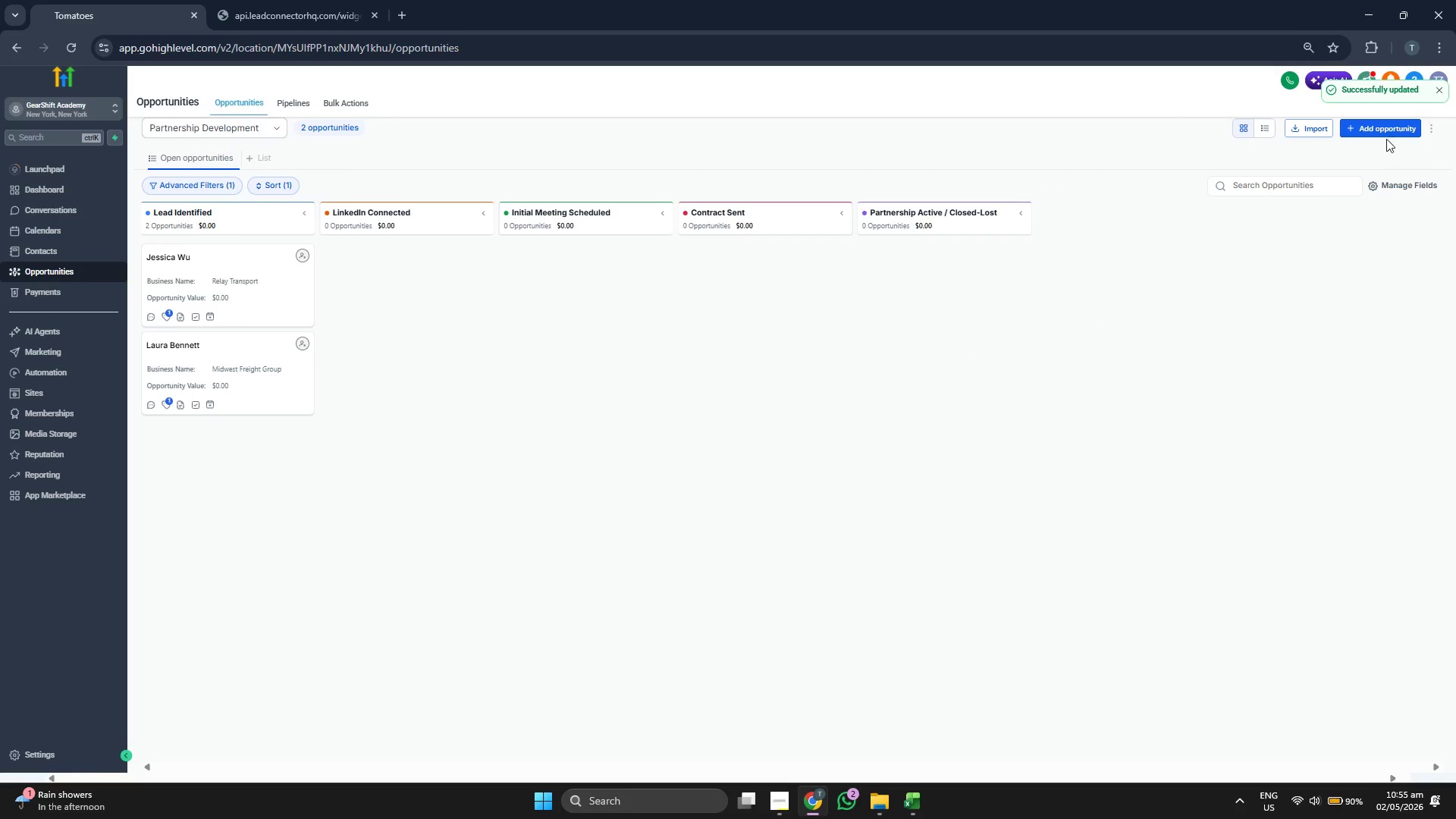 
left_click([1385, 132])
 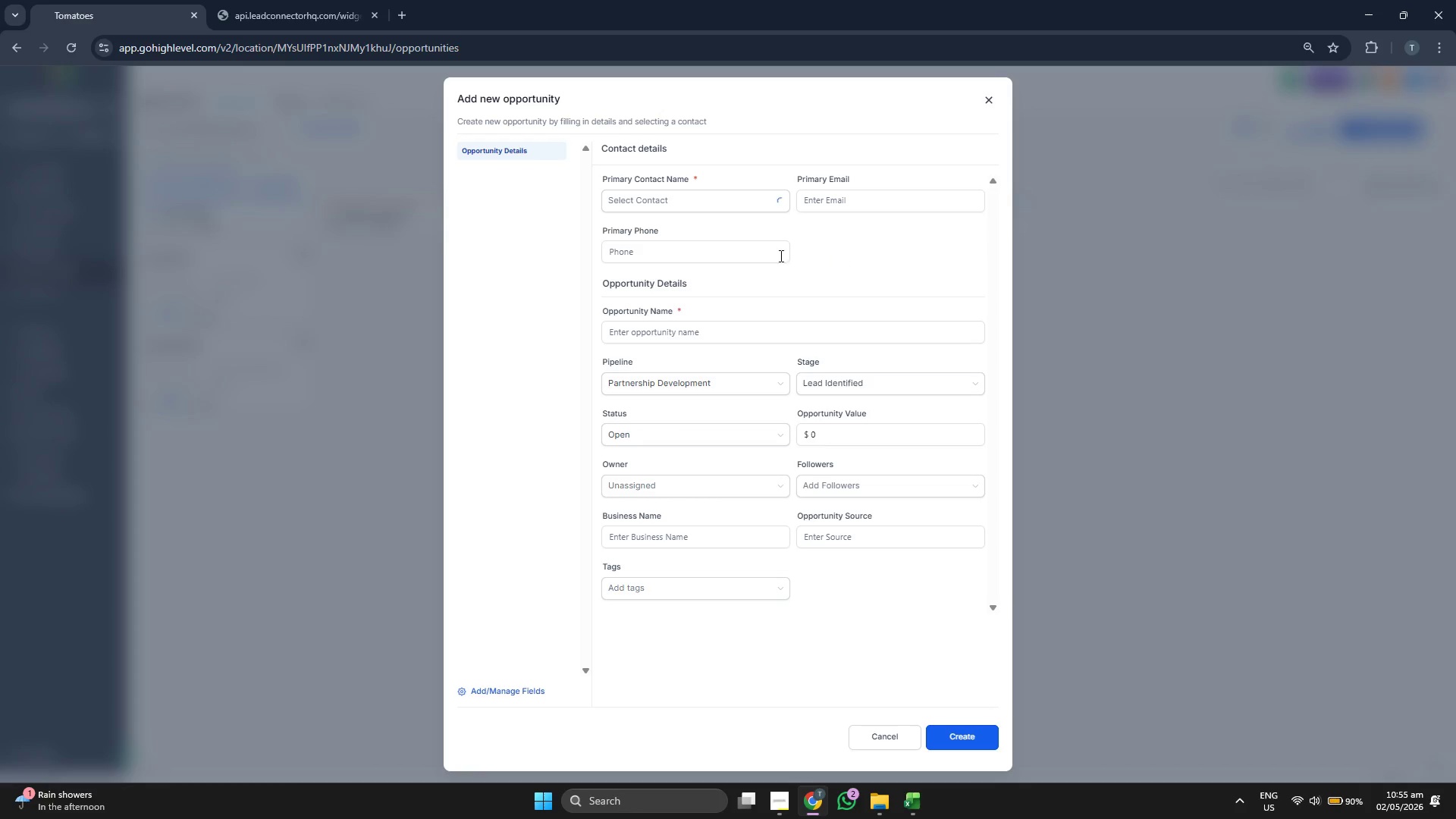 
left_click([722, 206])
 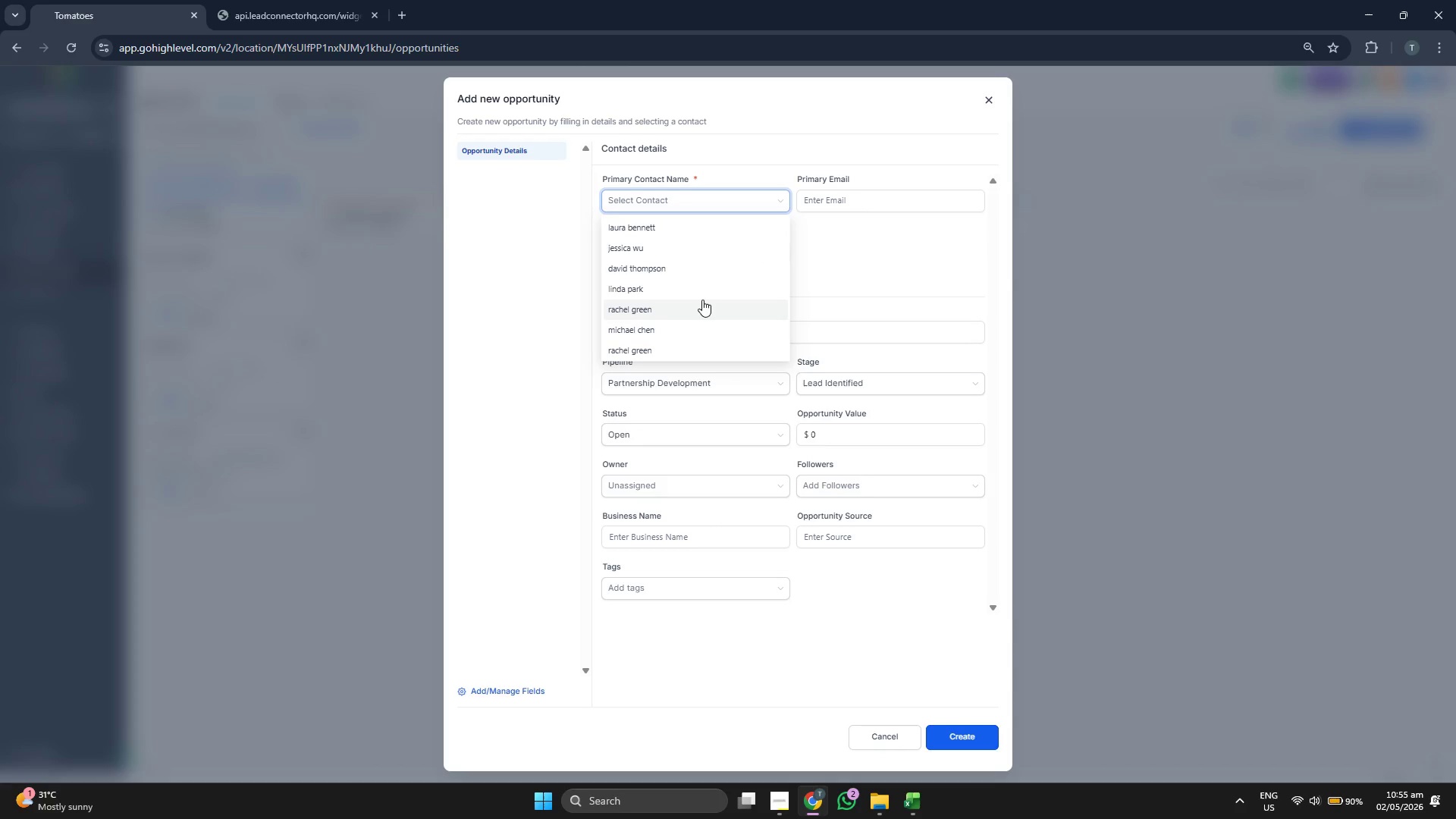 
left_click([704, 292])
 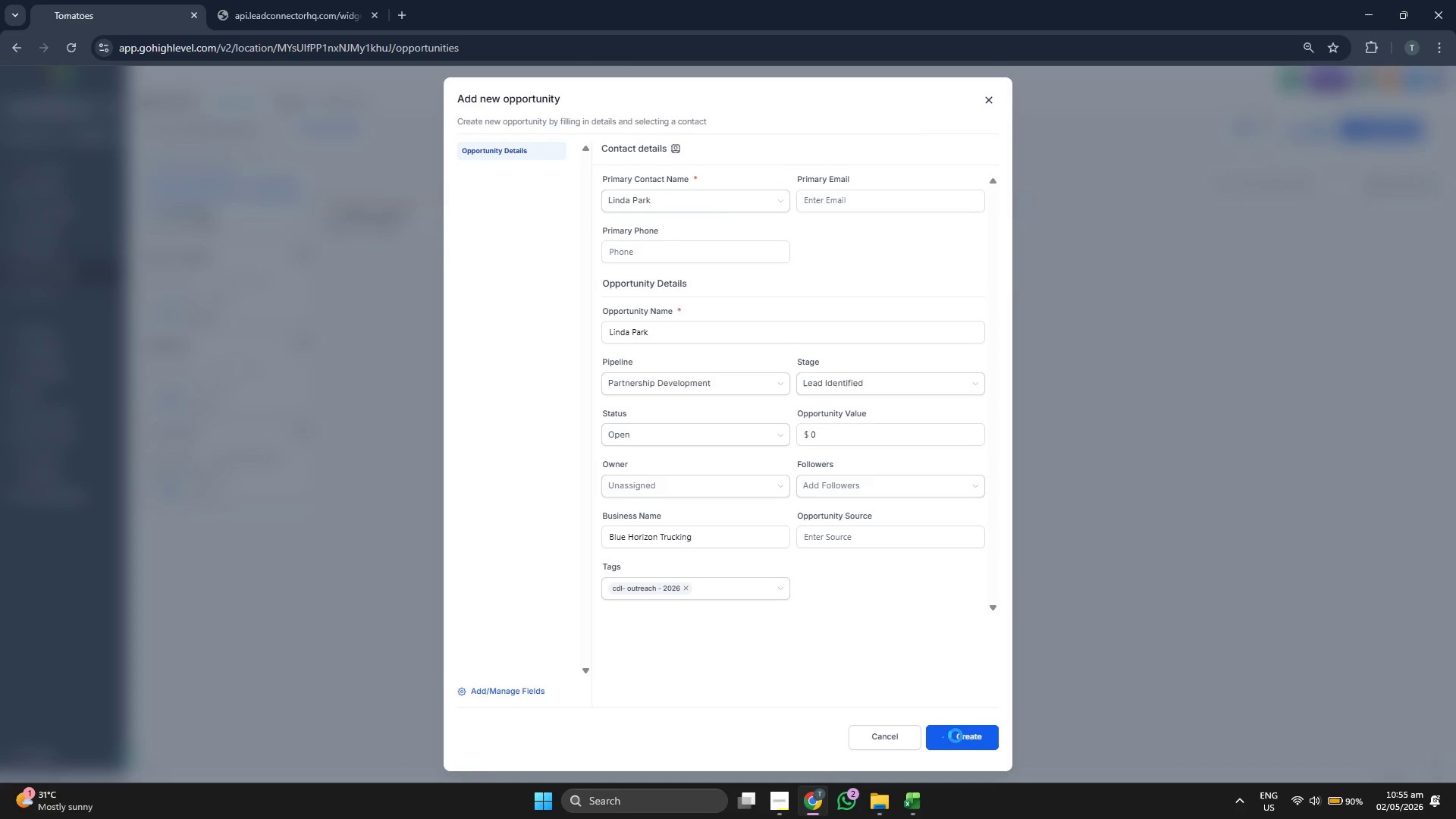 
left_click([956, 736])
 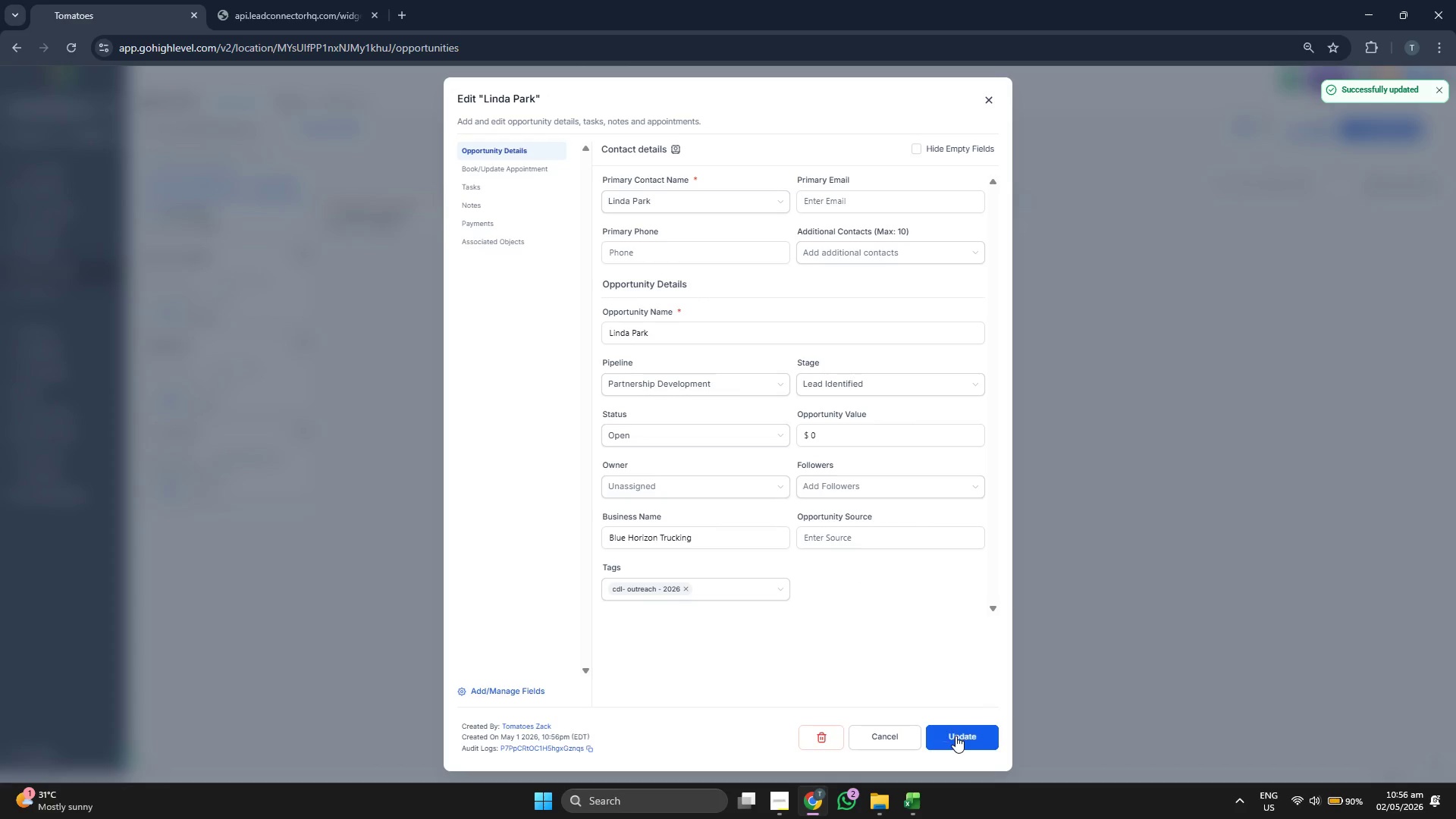 
left_click([956, 736])
 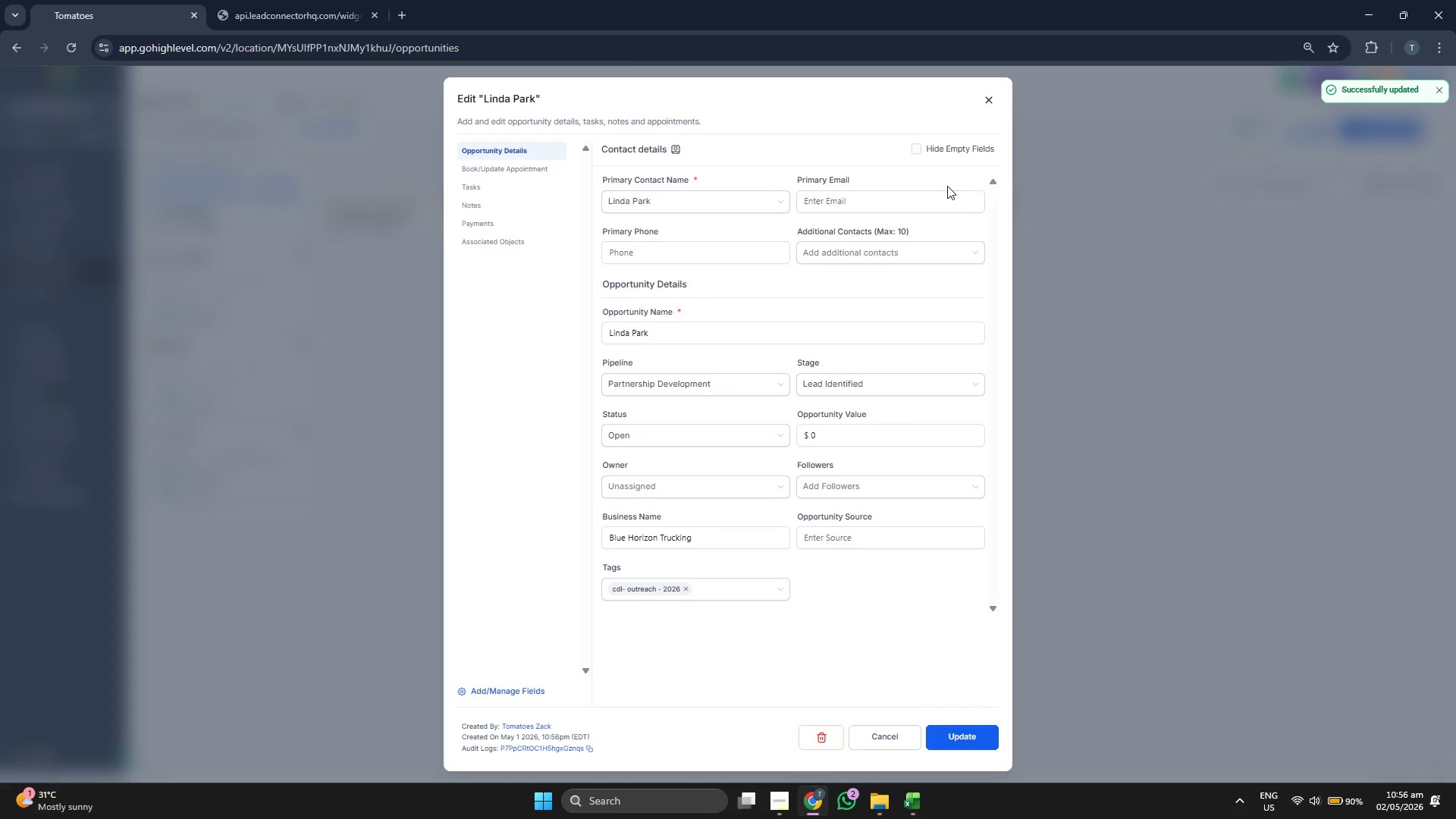 
left_click([992, 101])
 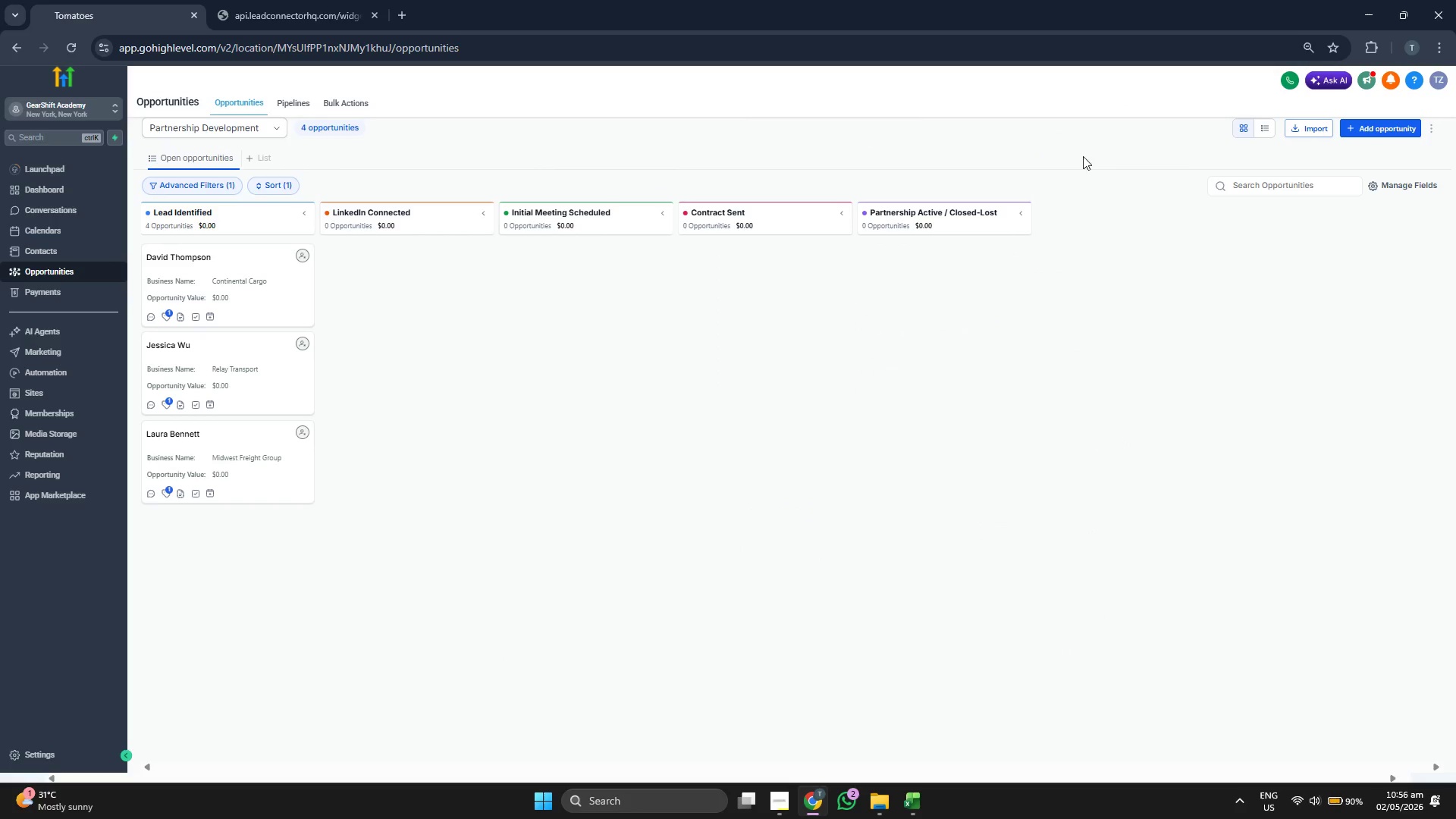 
left_click([1379, 129])
 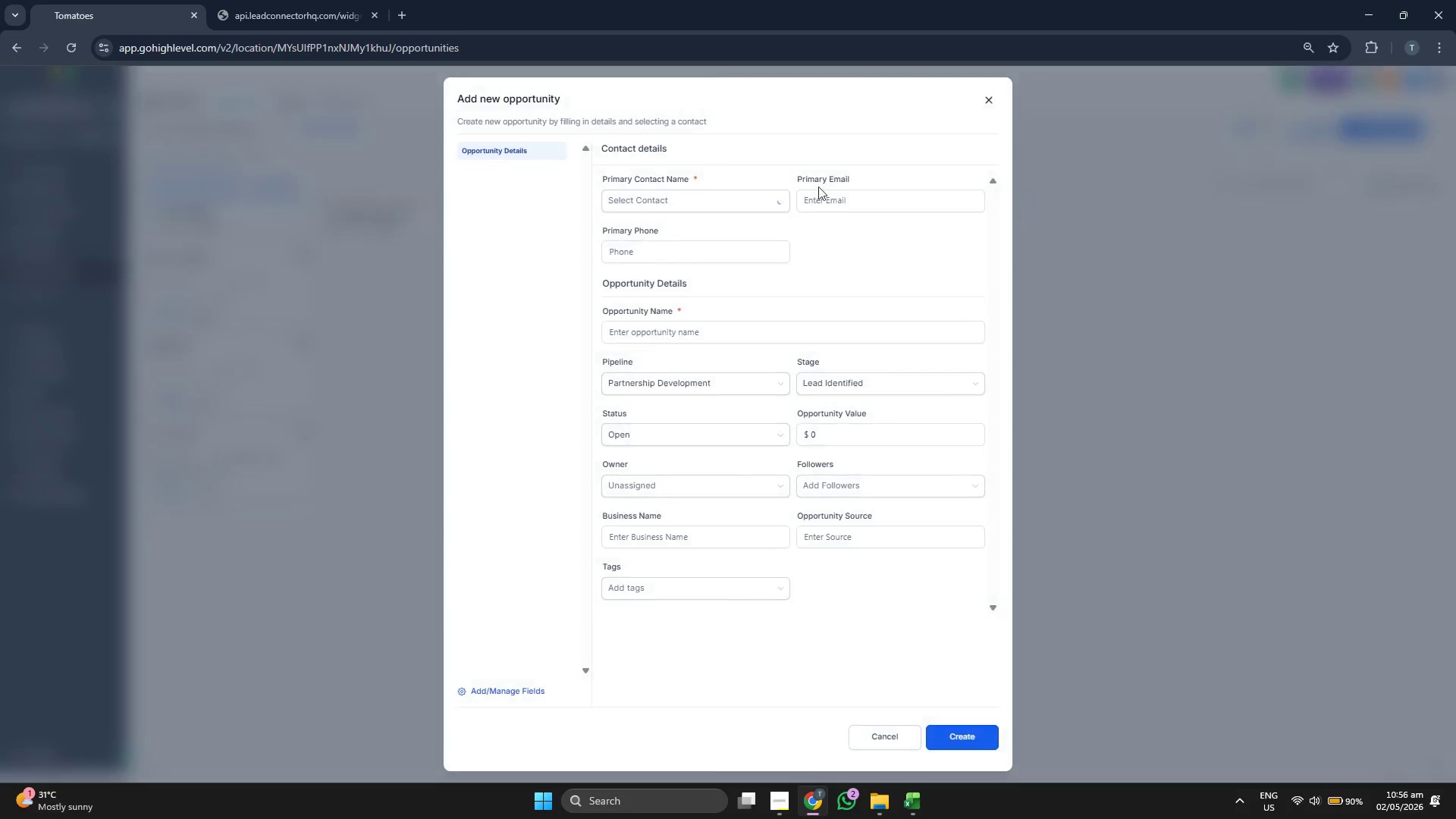 
left_click([741, 200])
 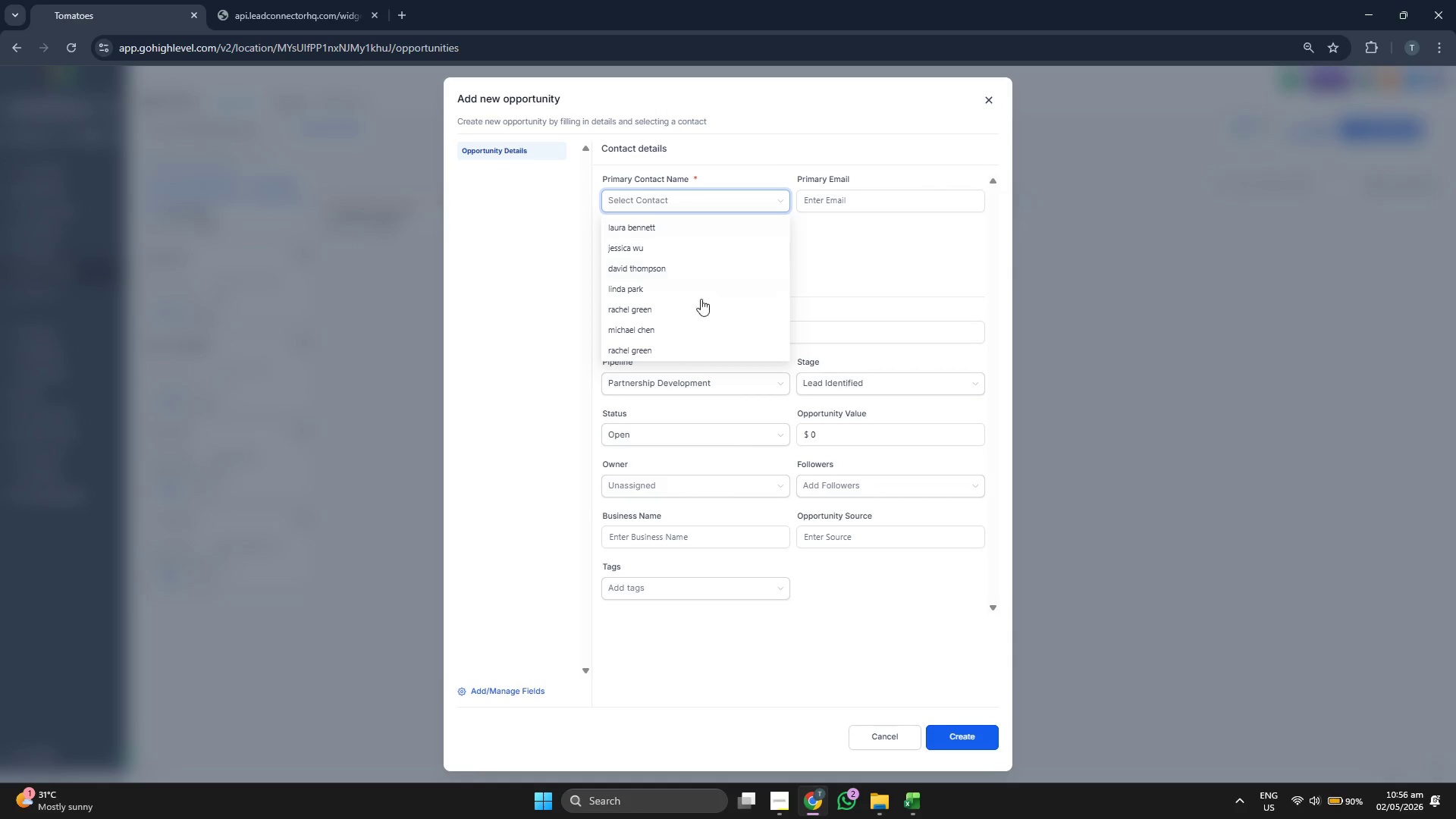 
left_click([698, 310])
 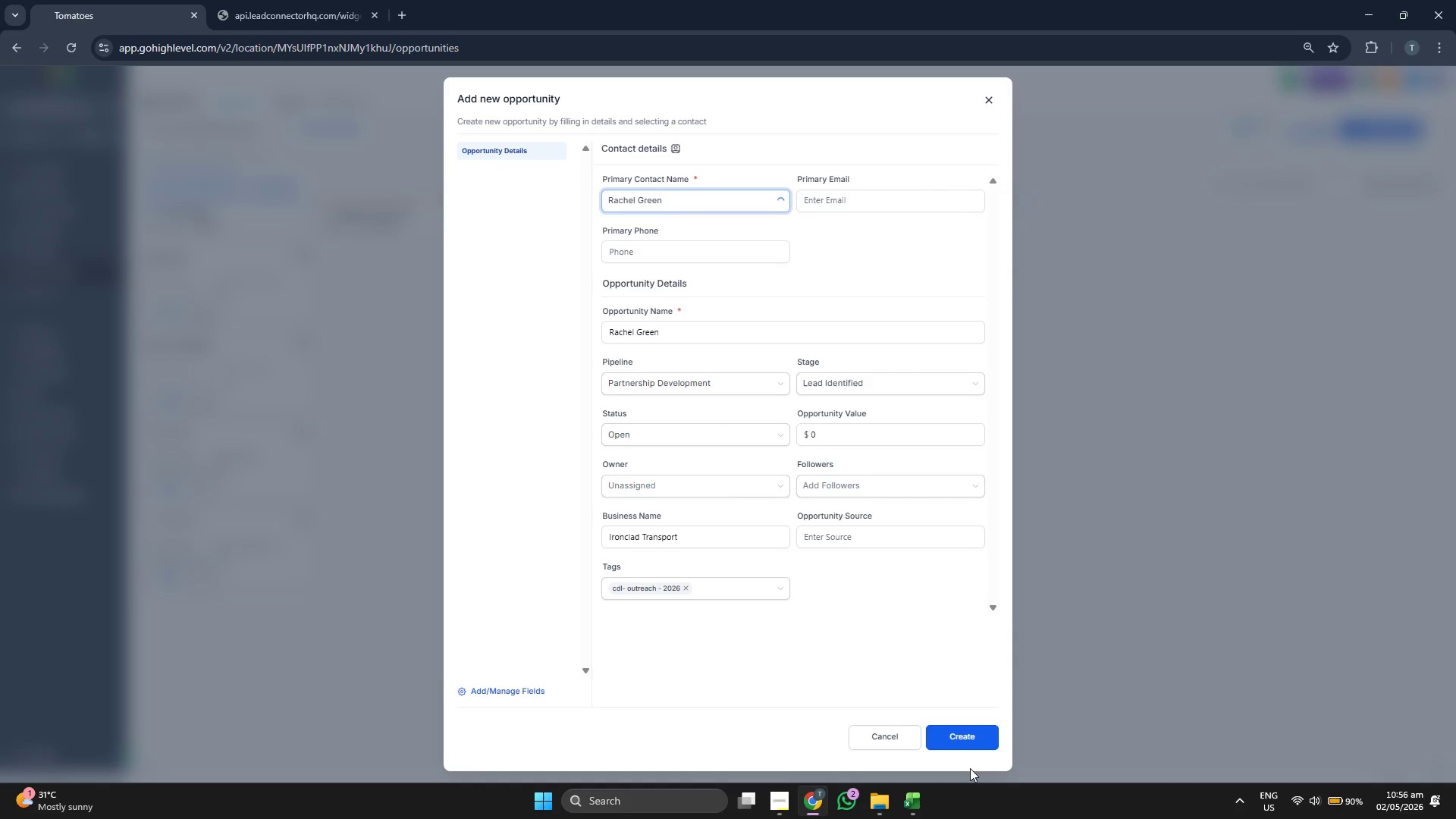 
left_click([977, 739])
 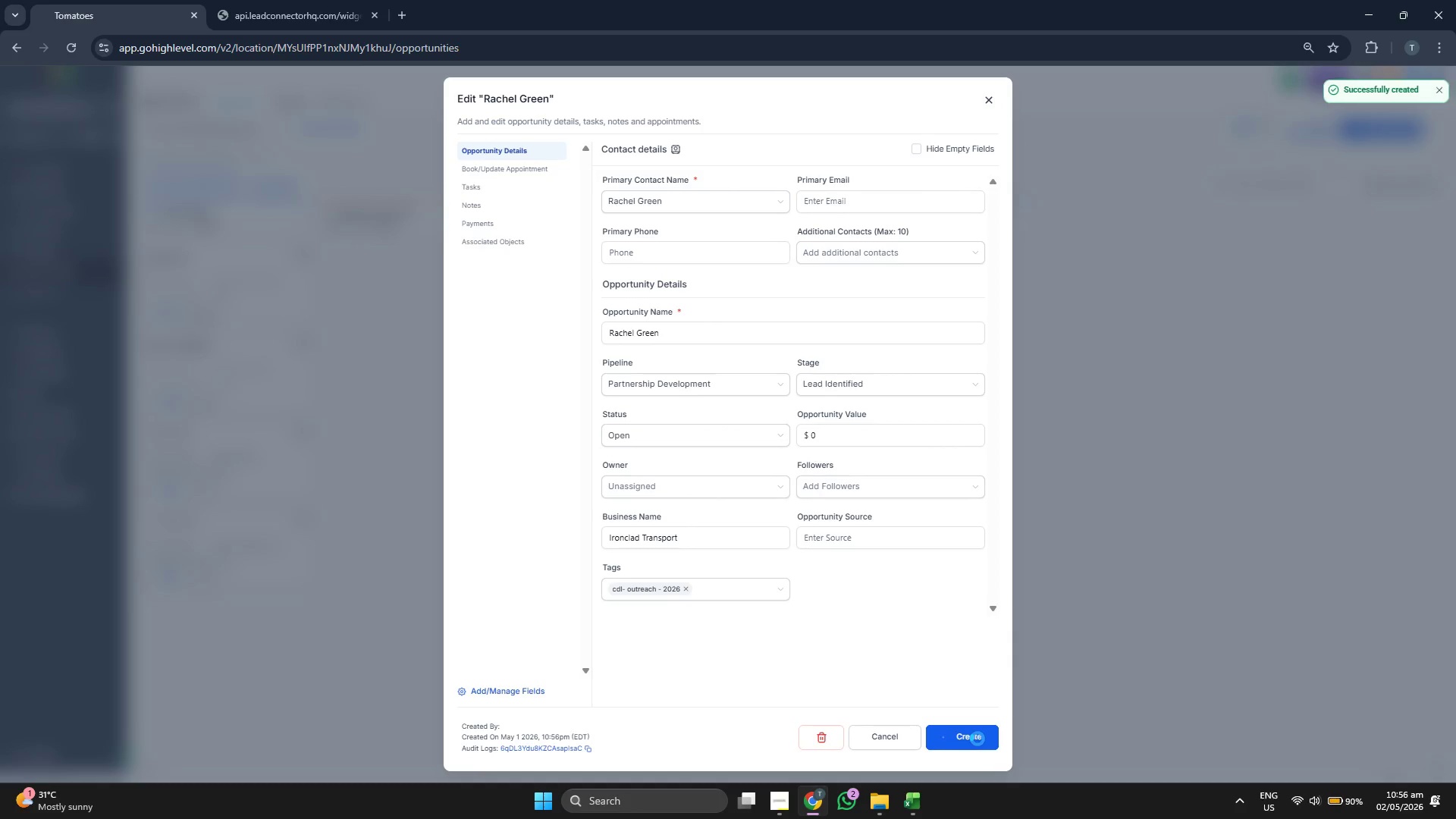 
left_click([977, 739])
 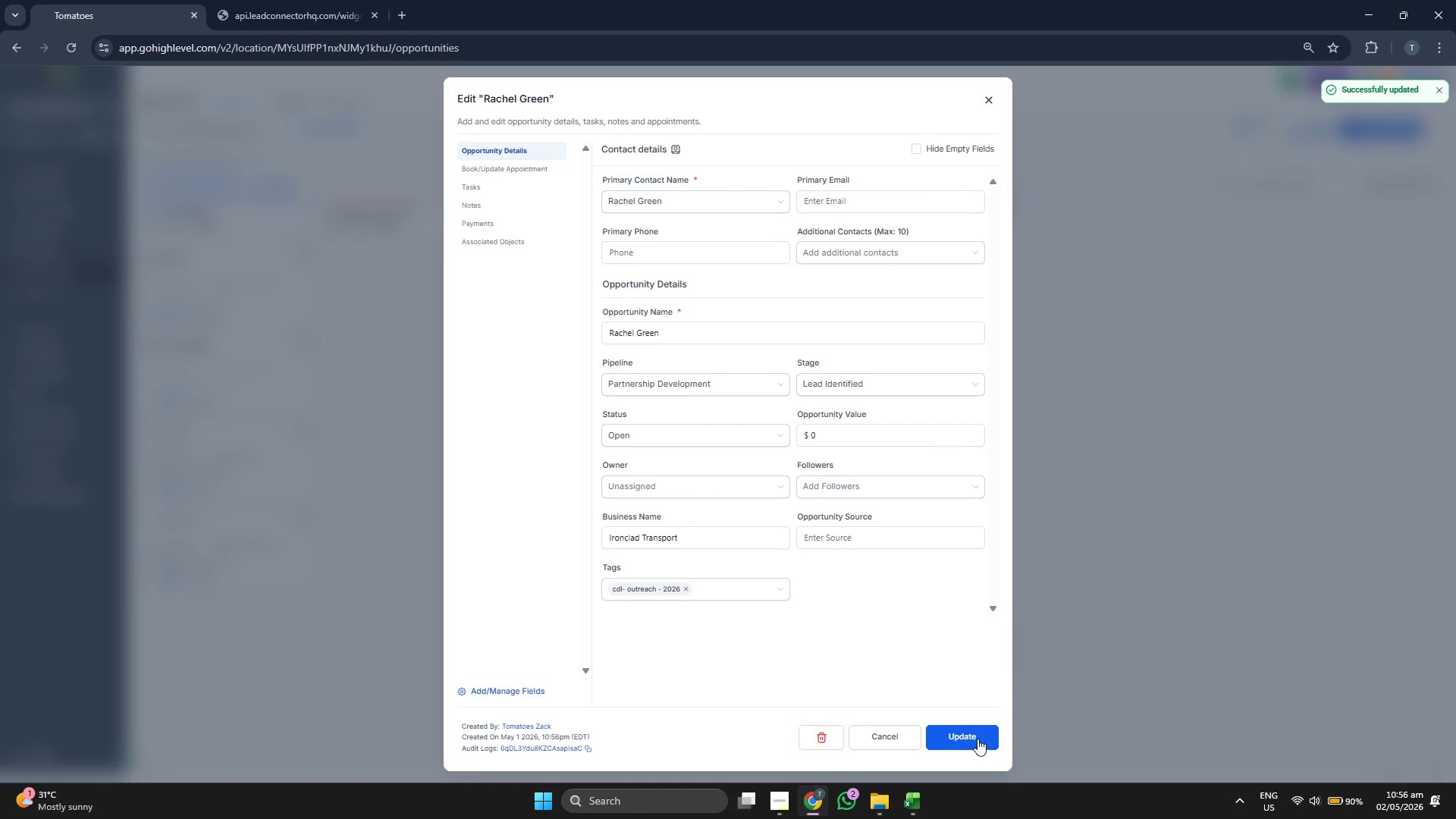 
left_click([977, 739])
 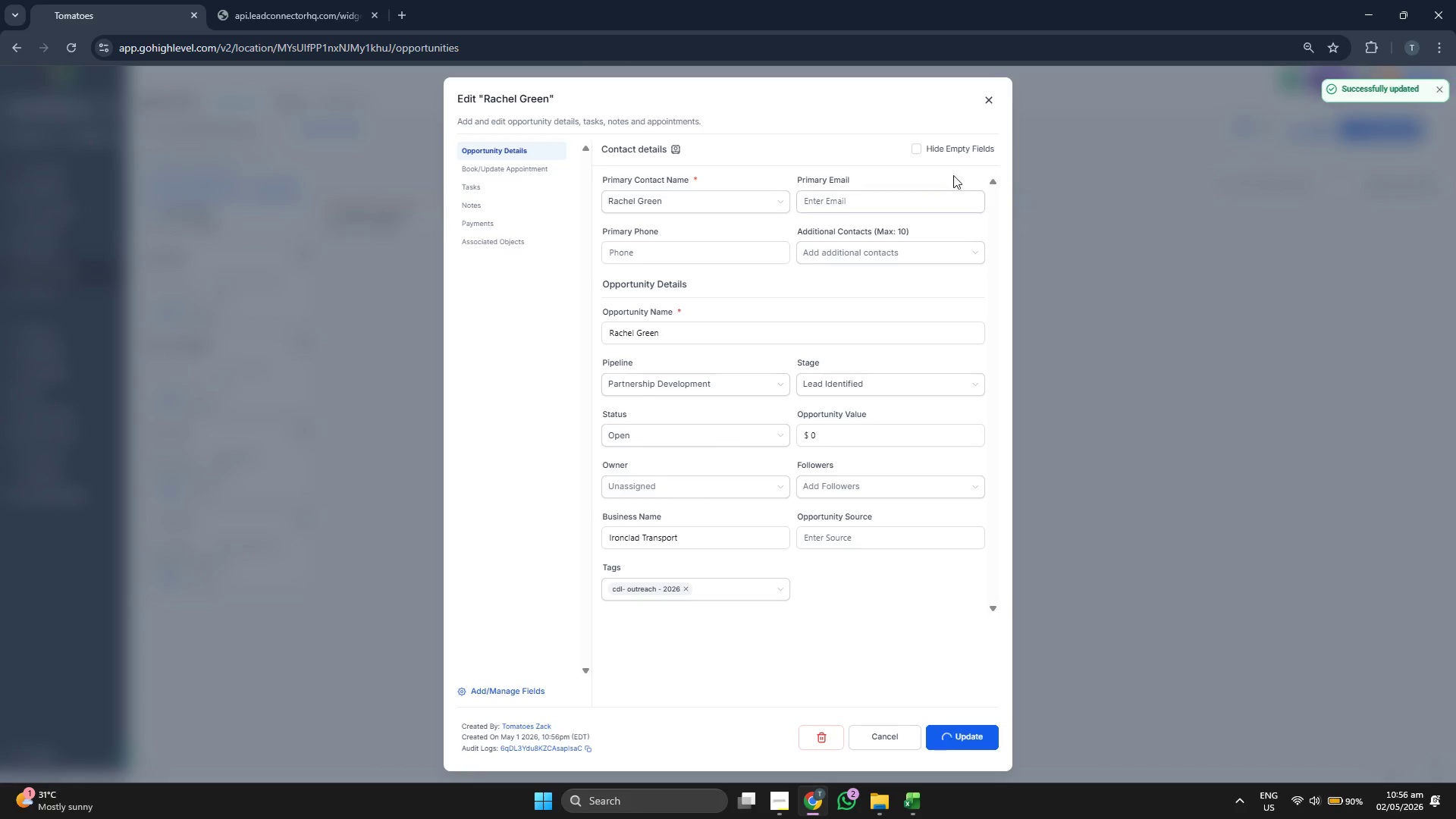 
left_click([990, 98])
 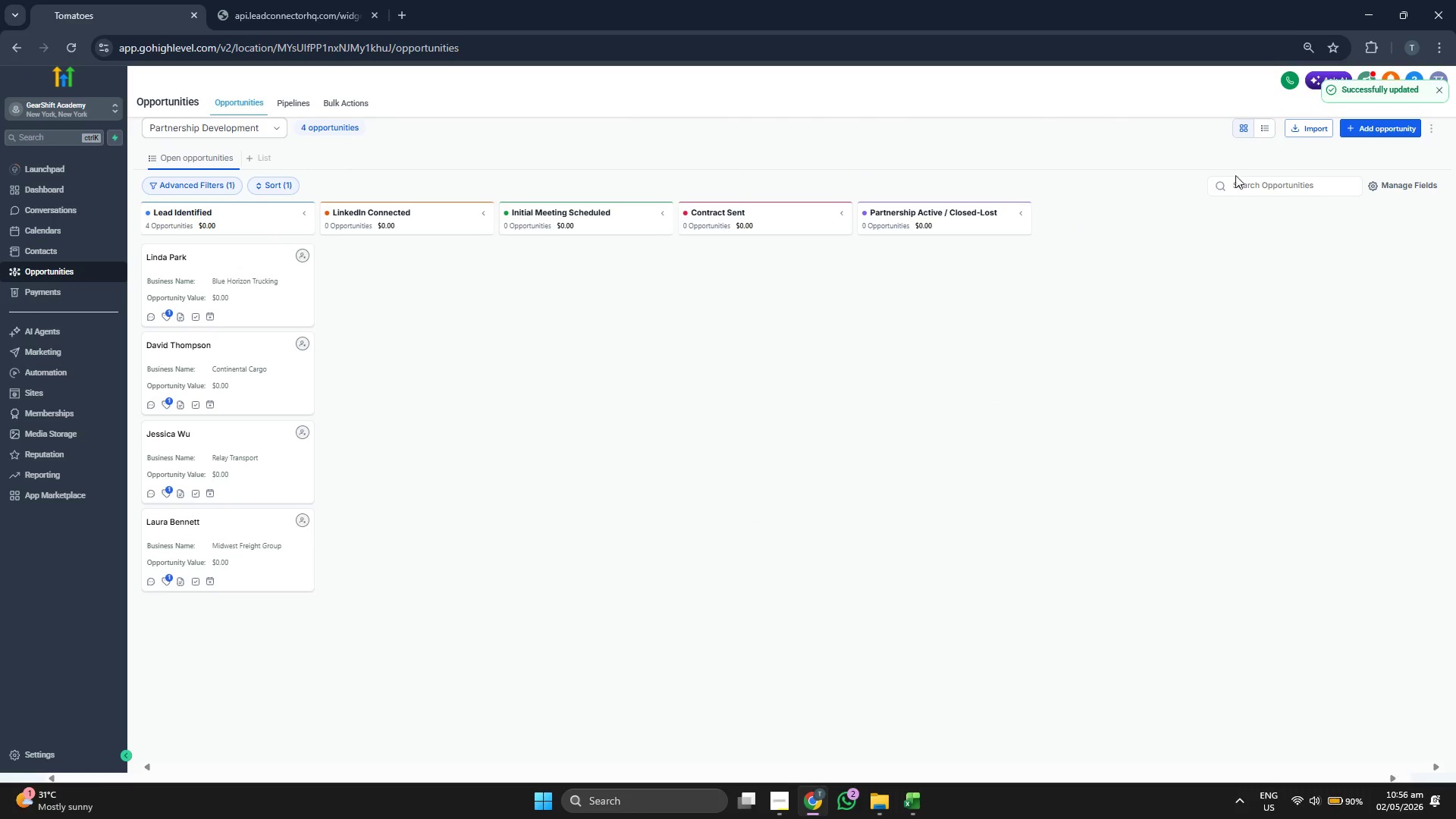 
left_click([1359, 129])
 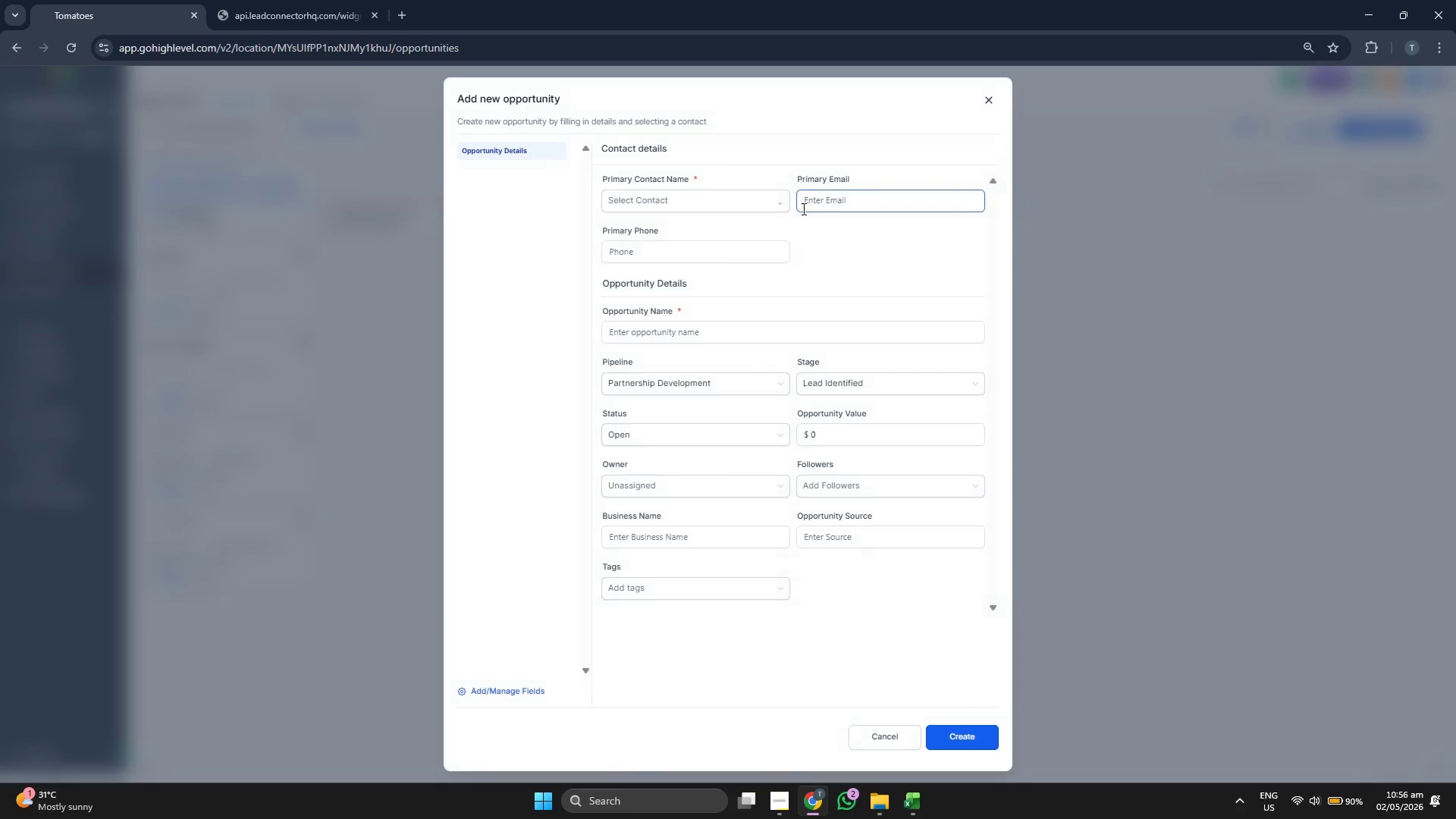 
left_click([710, 202])
 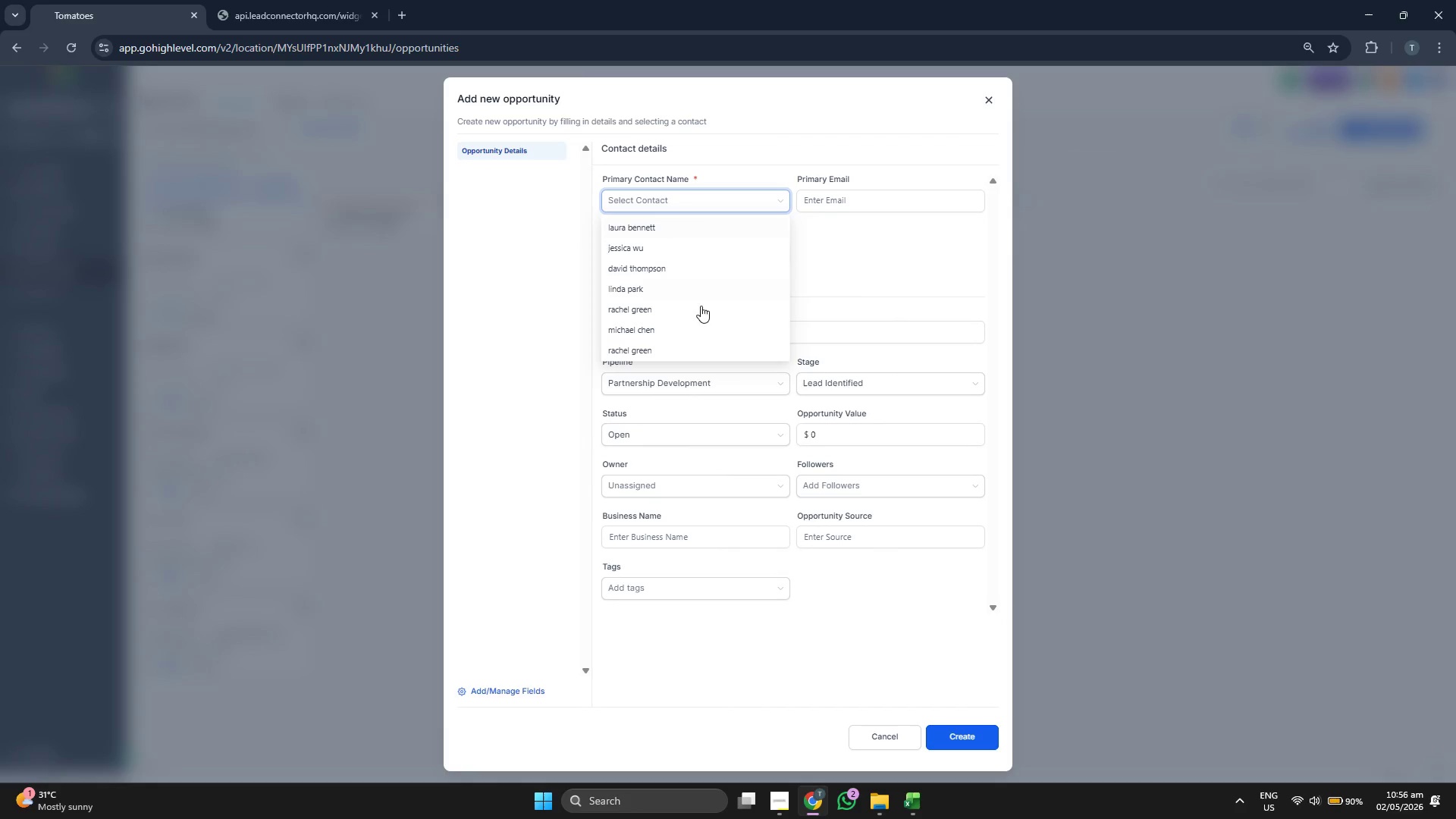 
left_click([701, 331])
 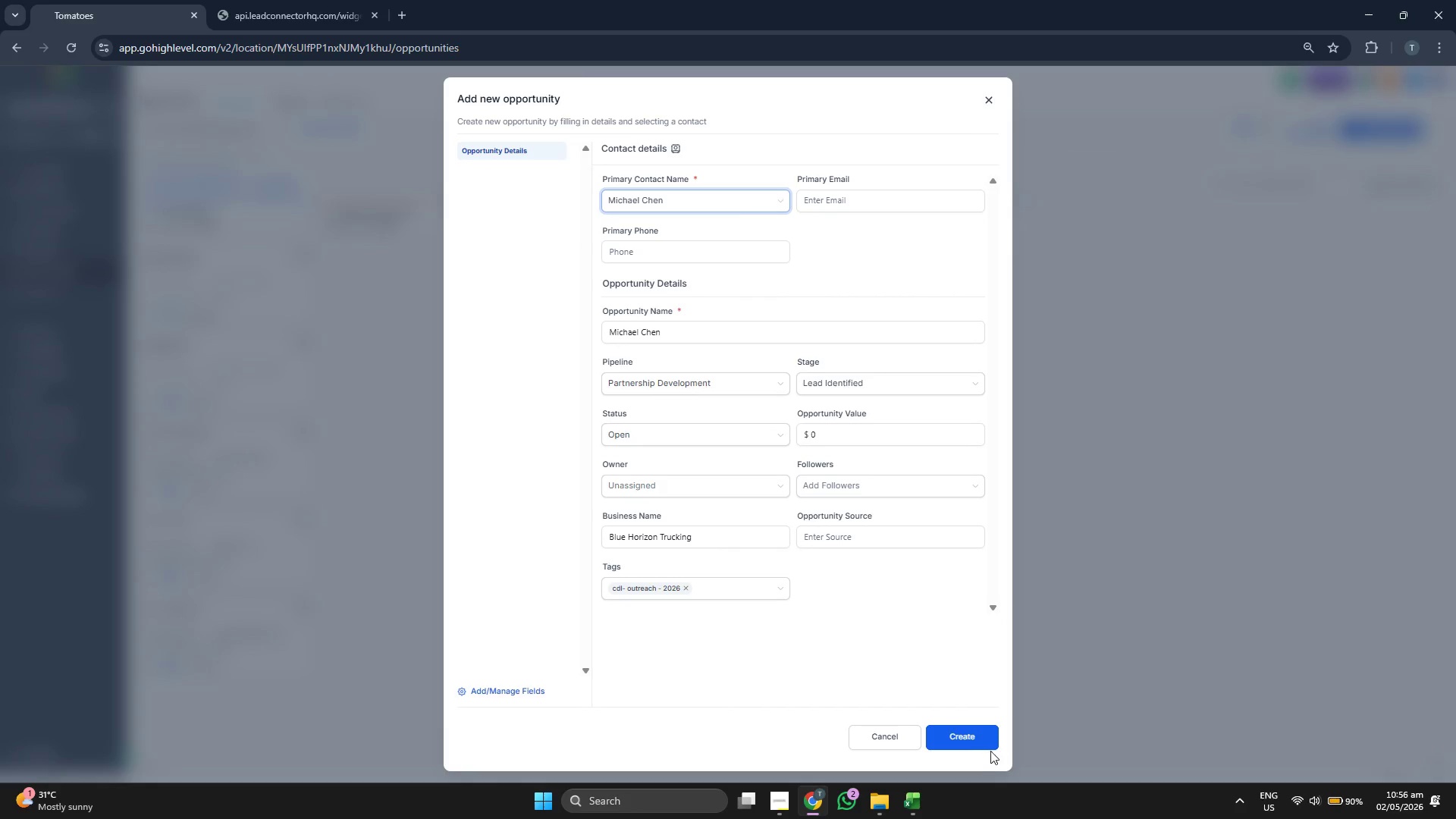 
double_click([991, 748])
 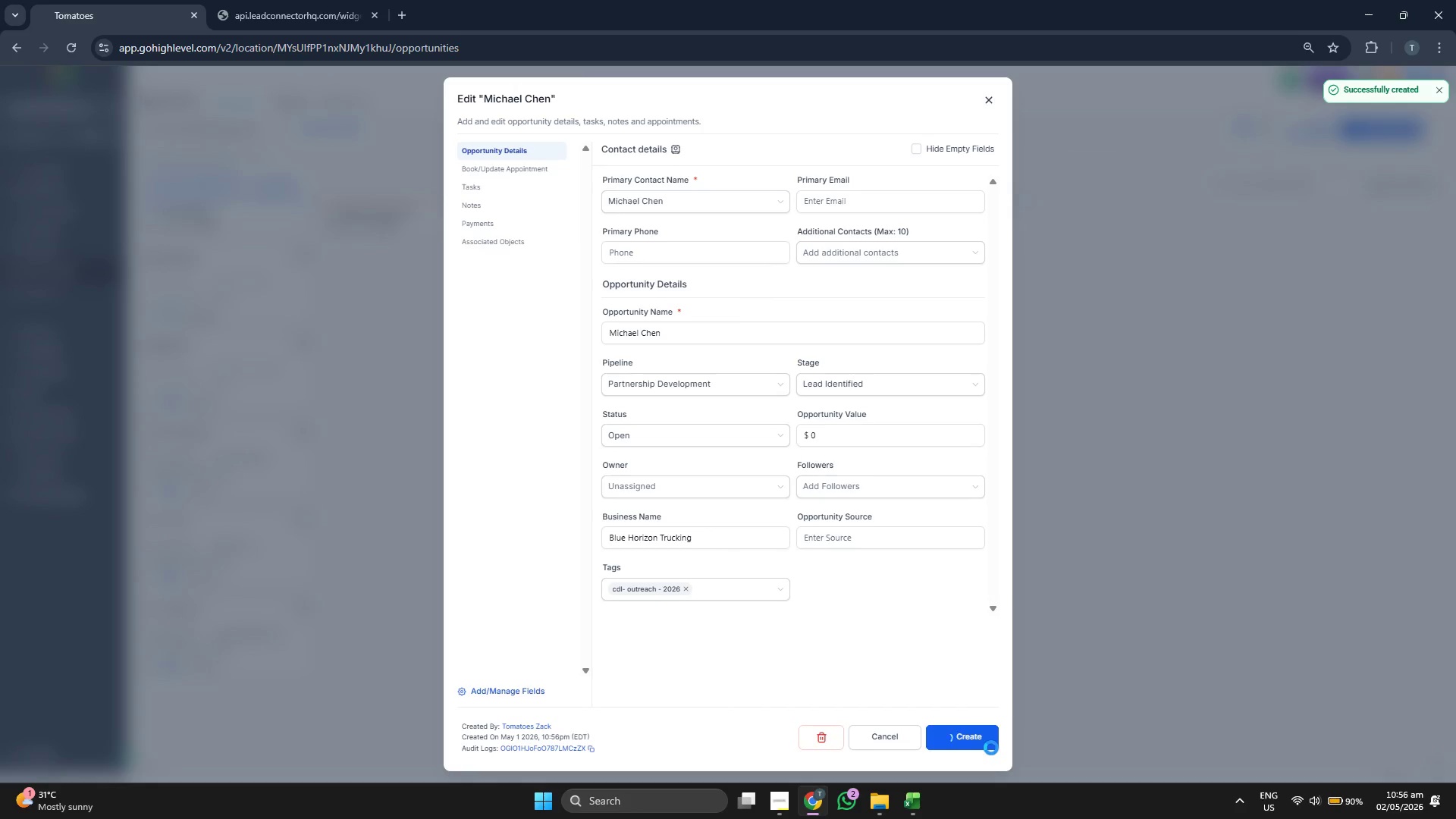 
left_click([987, 743])
 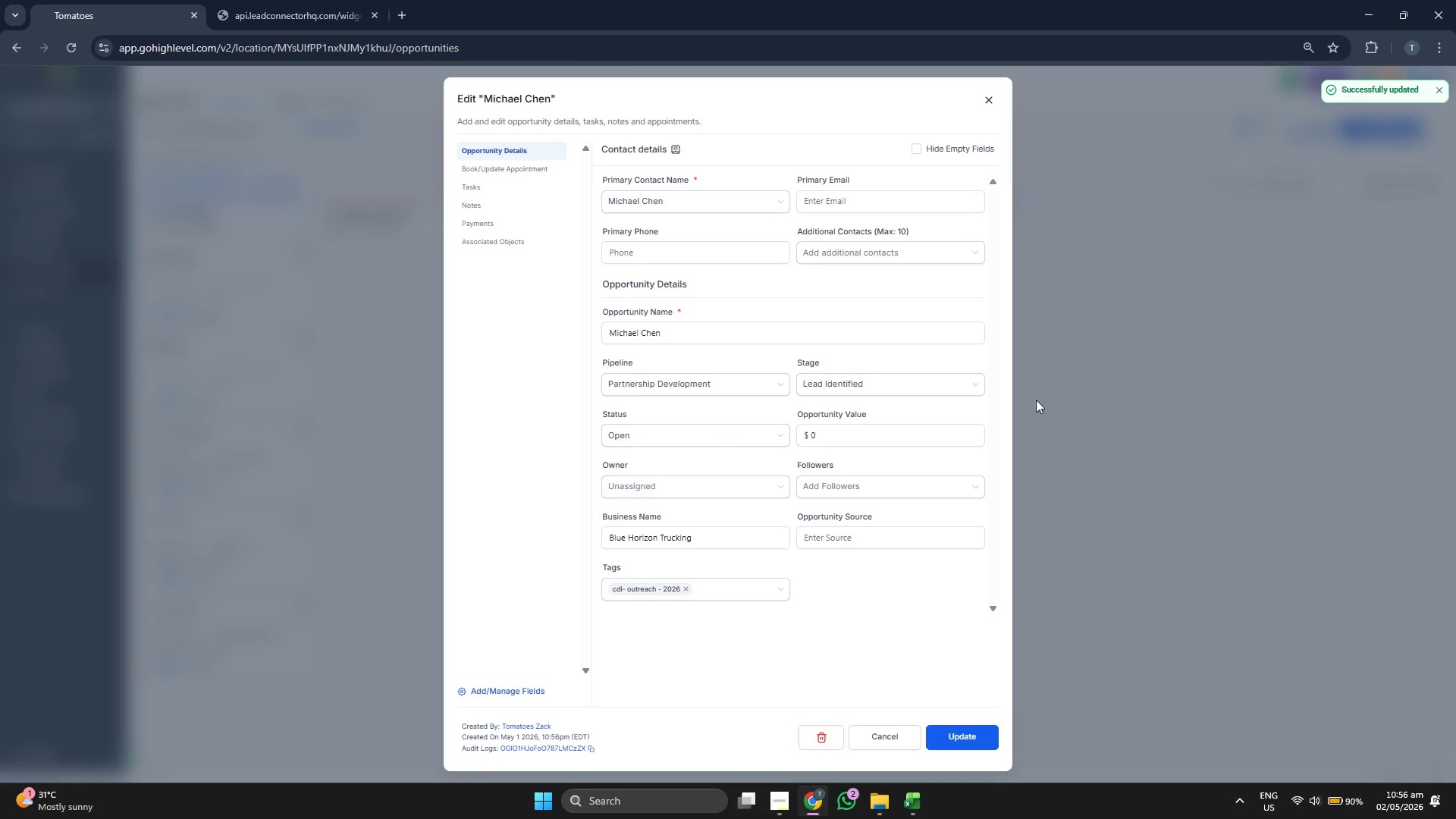 
left_click([990, 100])
 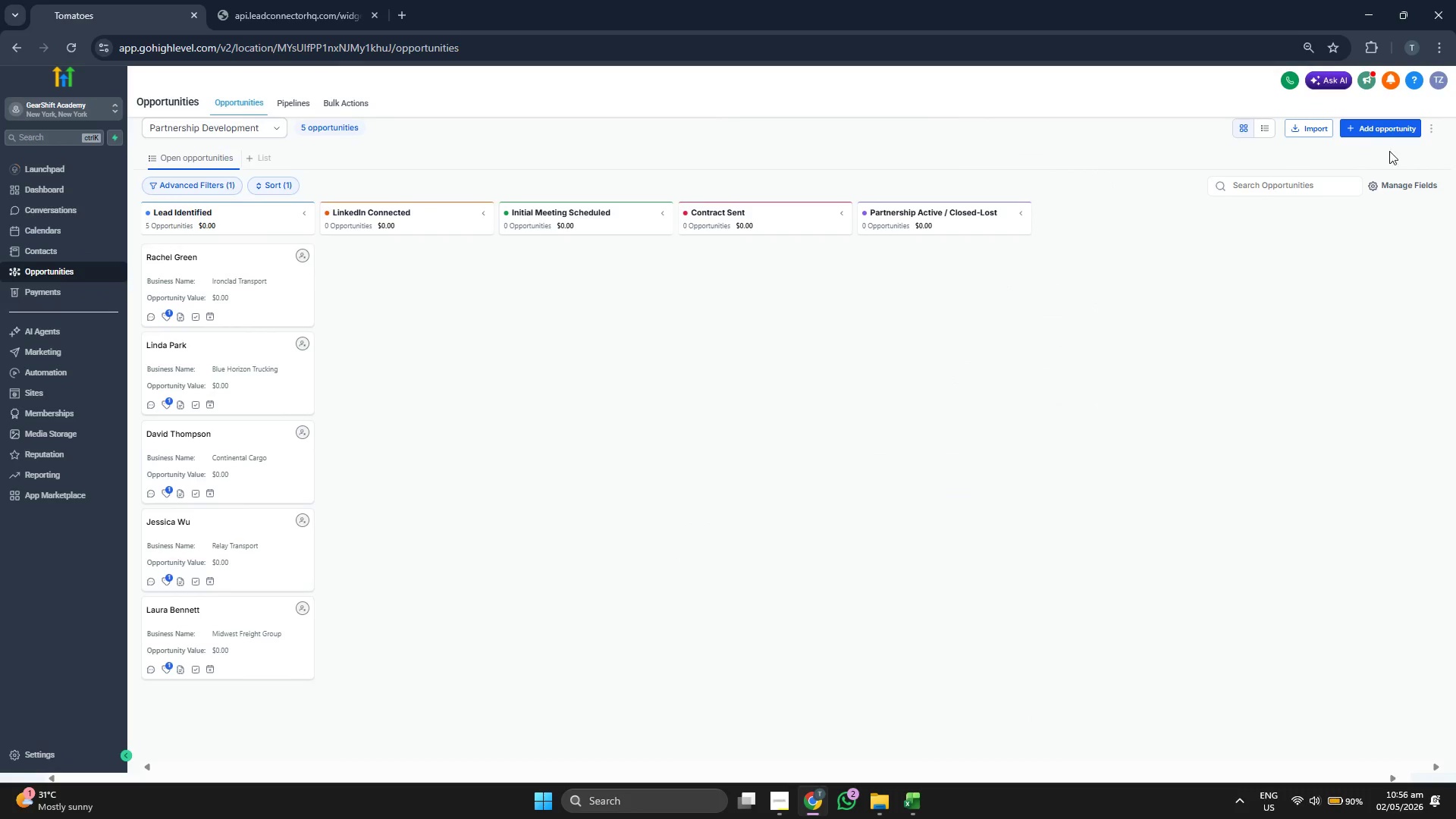 
left_click([1386, 125])
 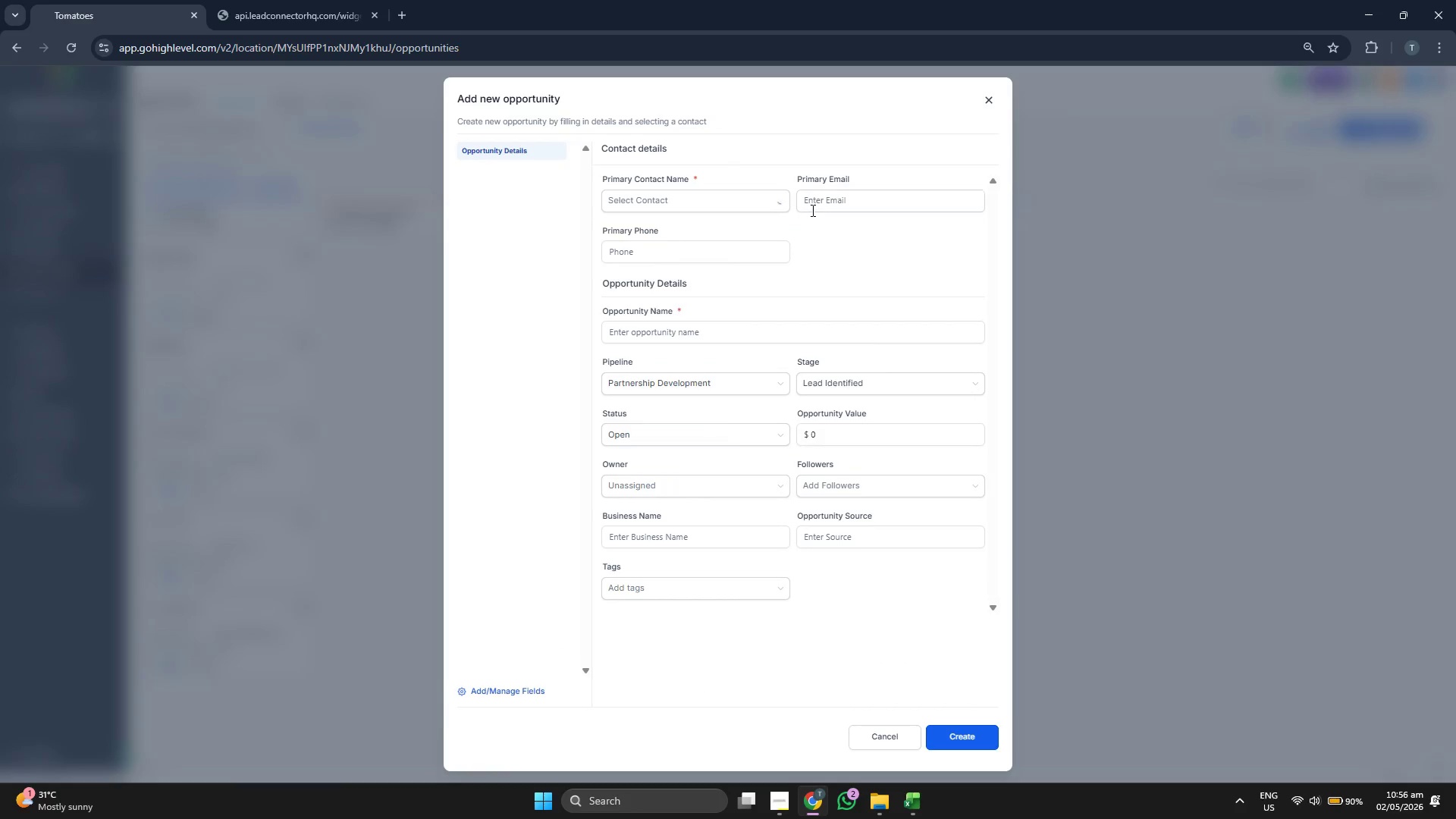 
left_click([754, 206])
 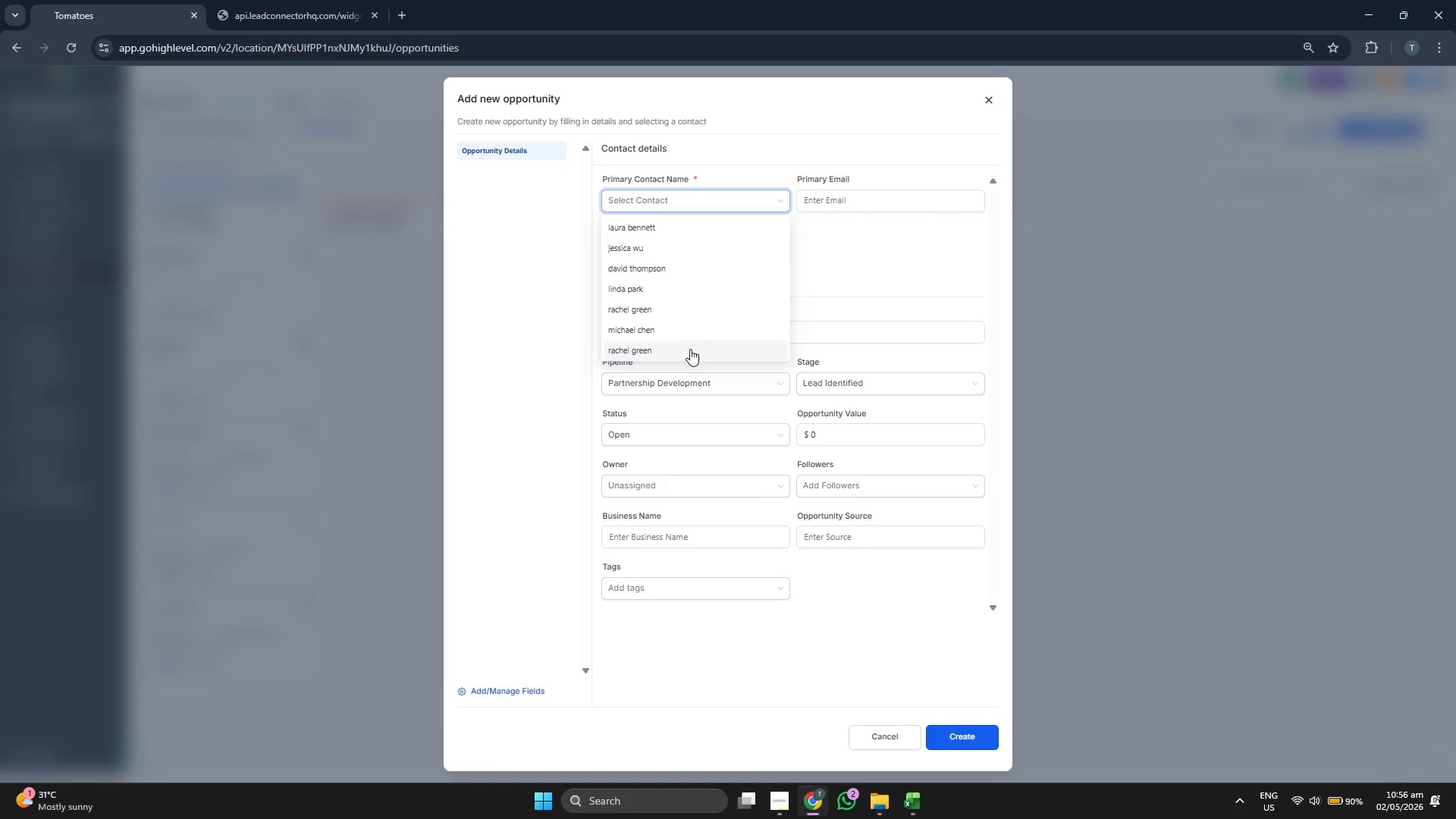 
left_click([690, 350])
 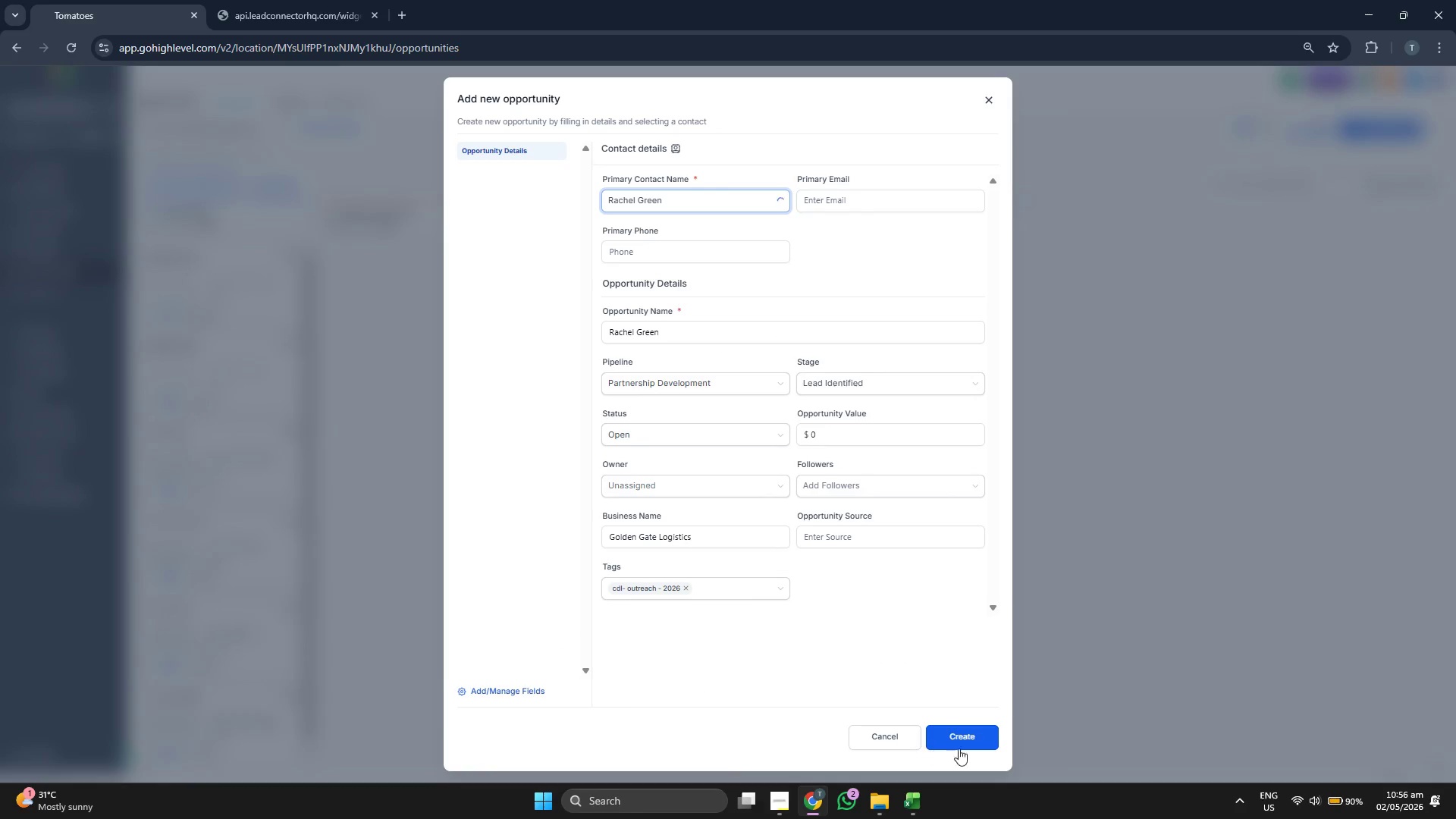 
left_click([976, 737])
 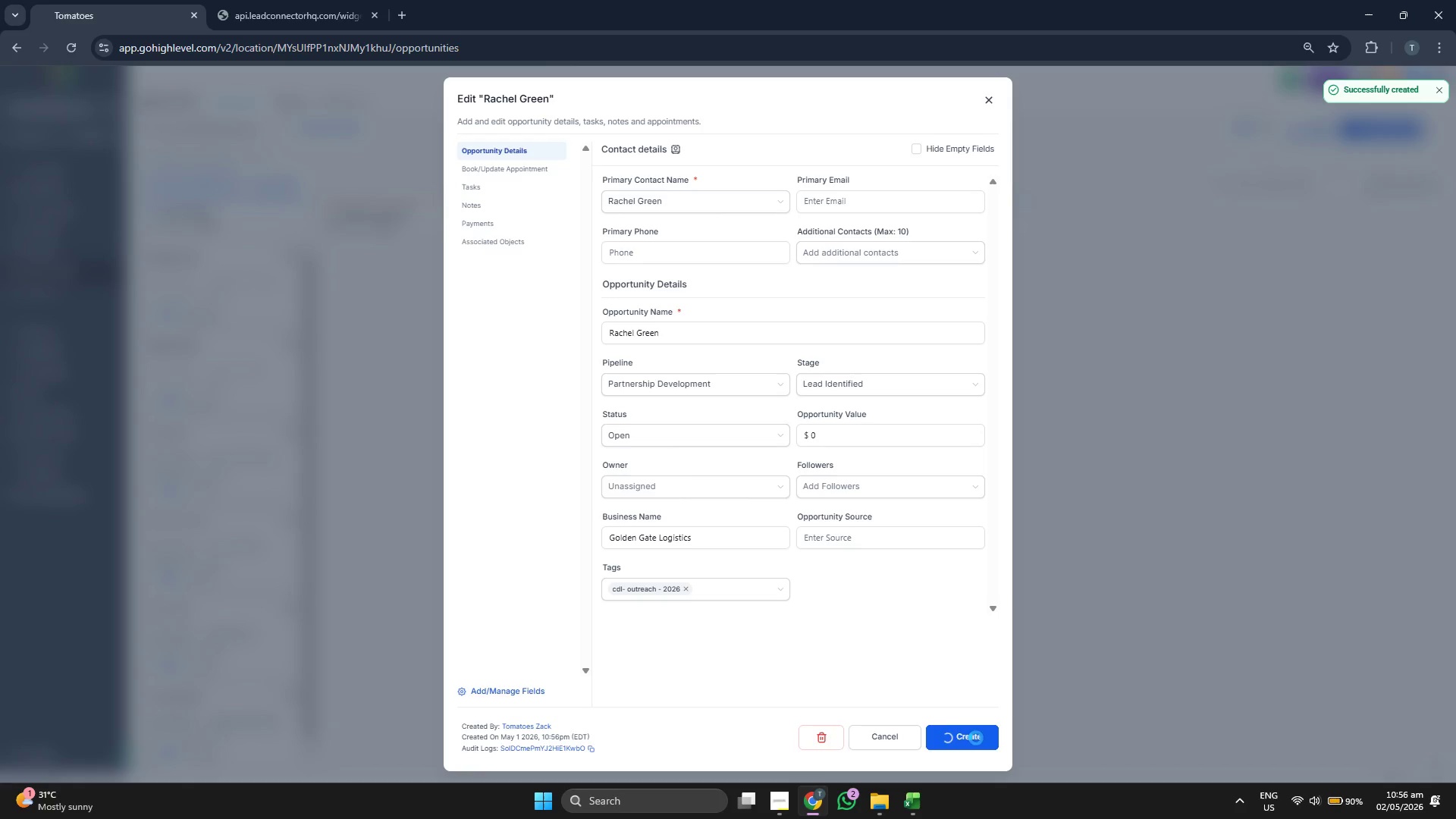 
left_click([976, 738])
 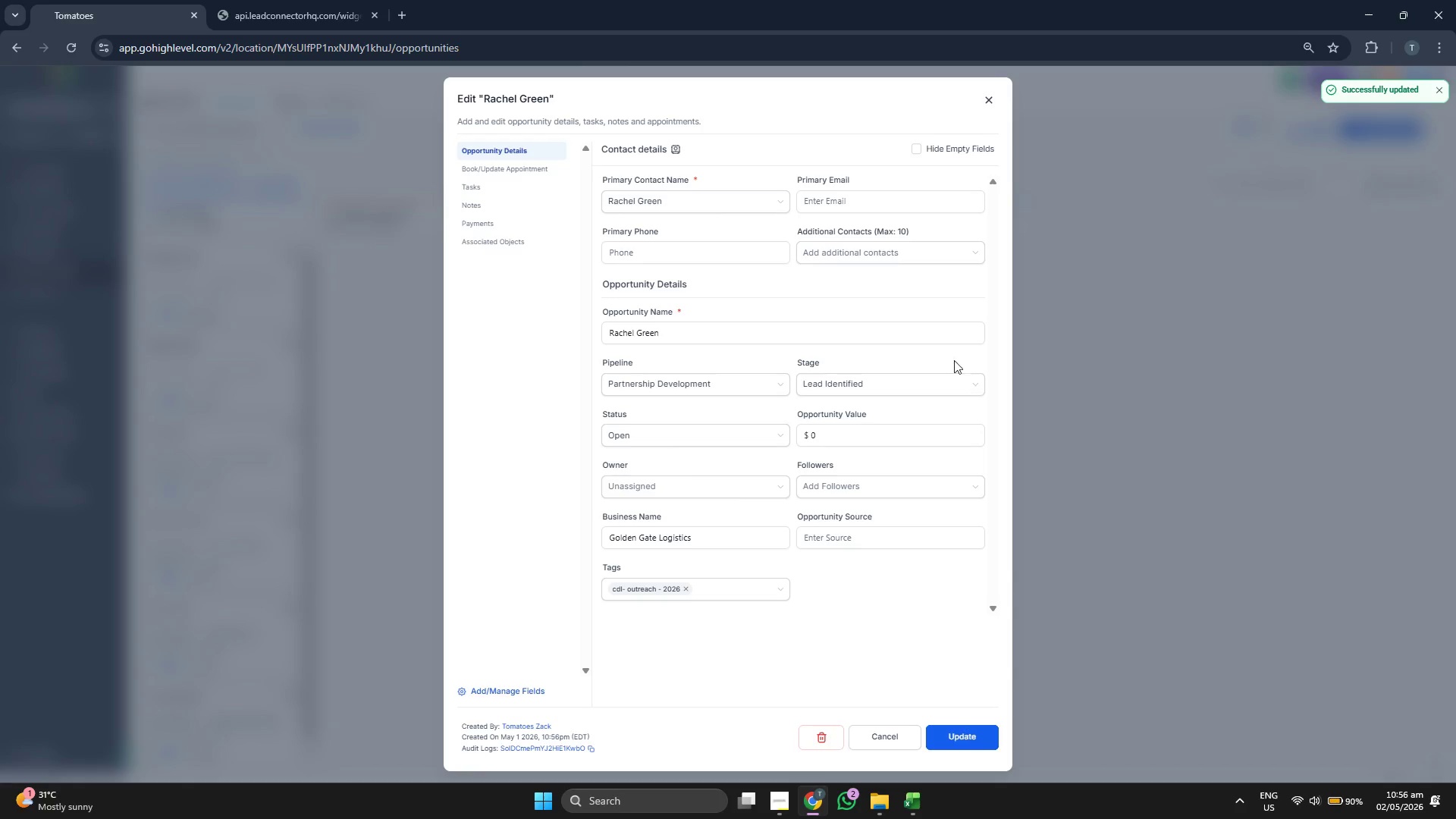 
left_click([989, 105])
 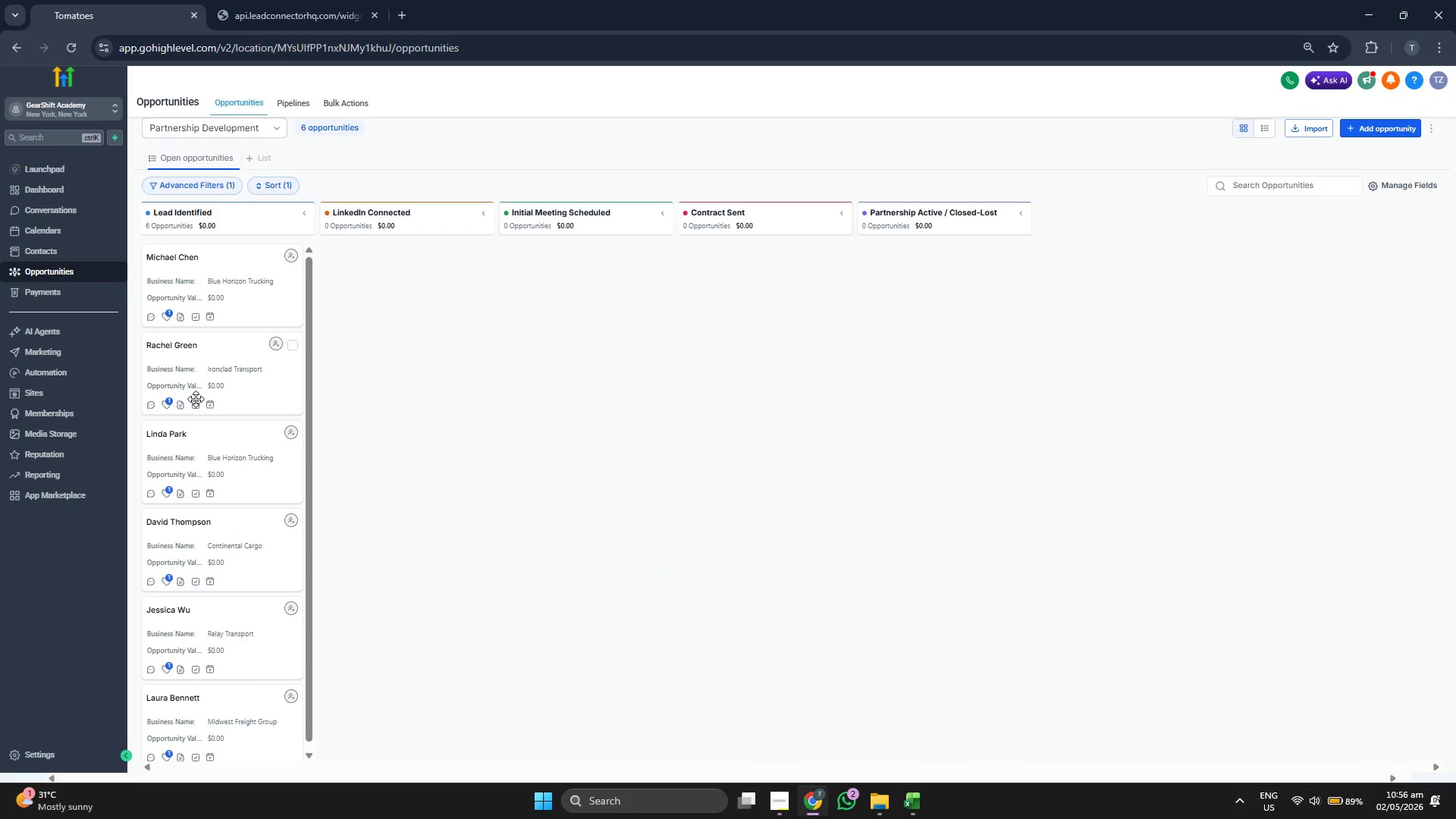 
scroll: coordinate [196, 399], scroll_direction: down, amount: 2.0
 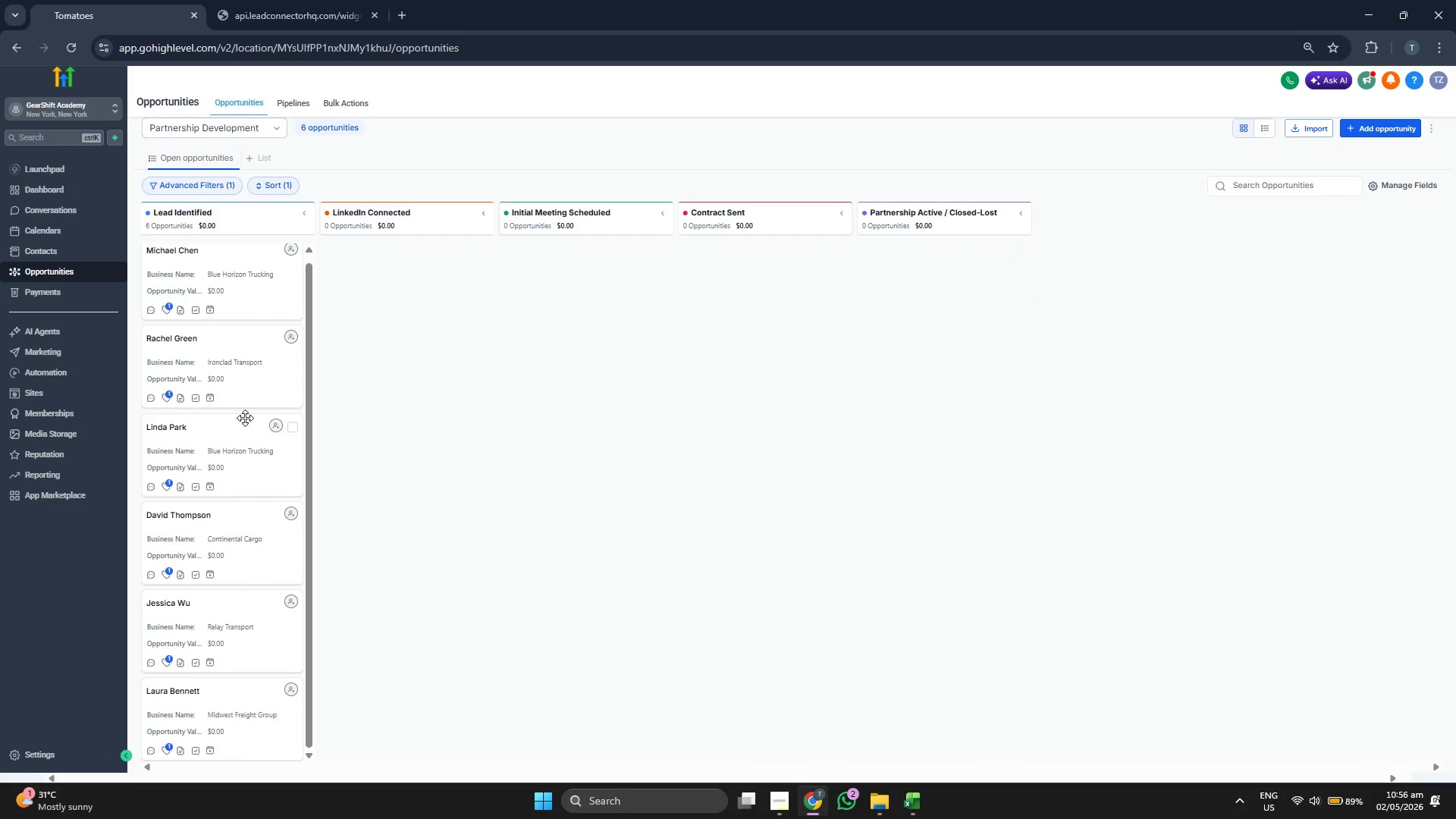 
scroll: coordinate [245, 418], scroll_direction: up, amount: 1.0
 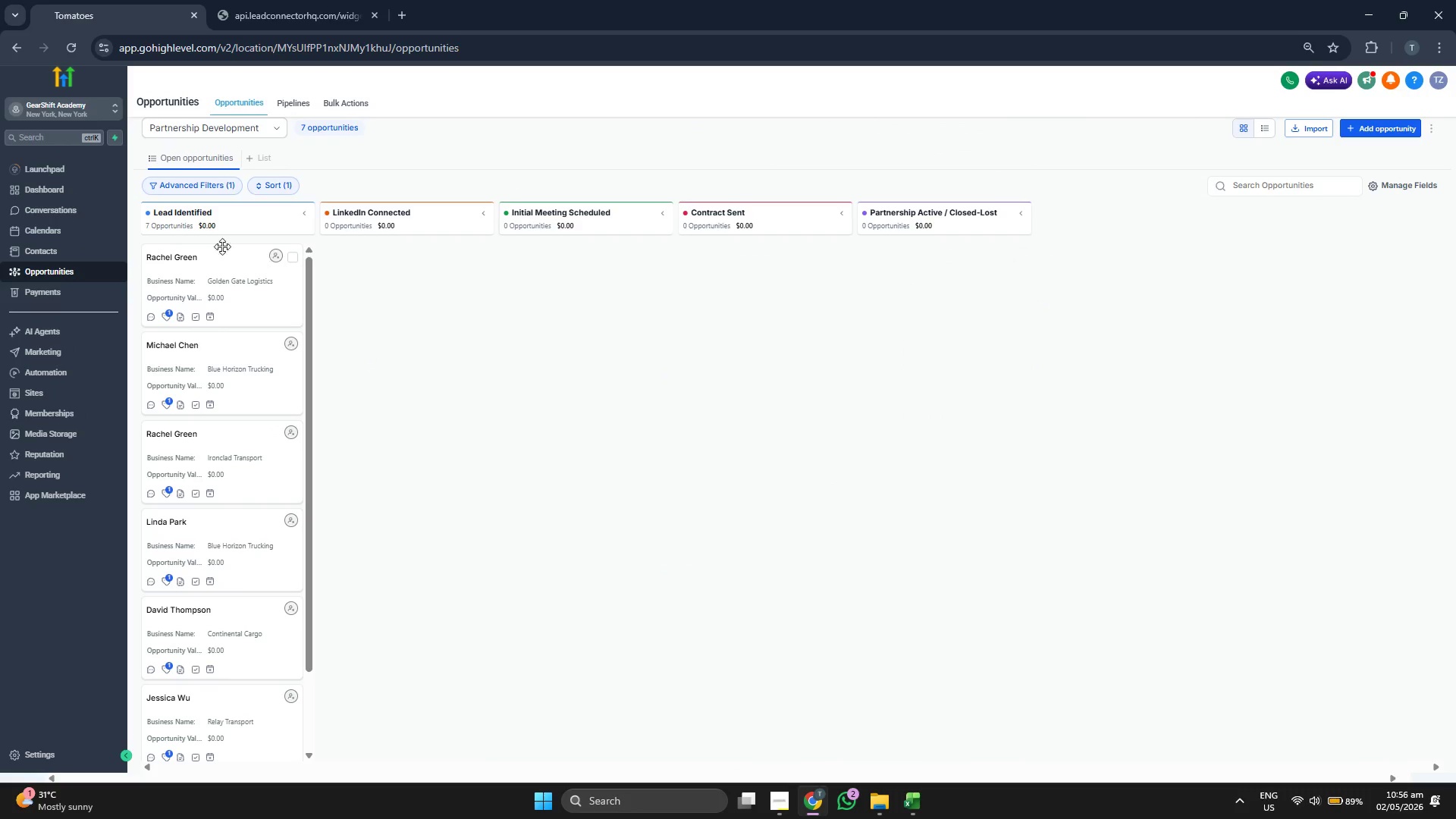 
left_click([72, 191])
 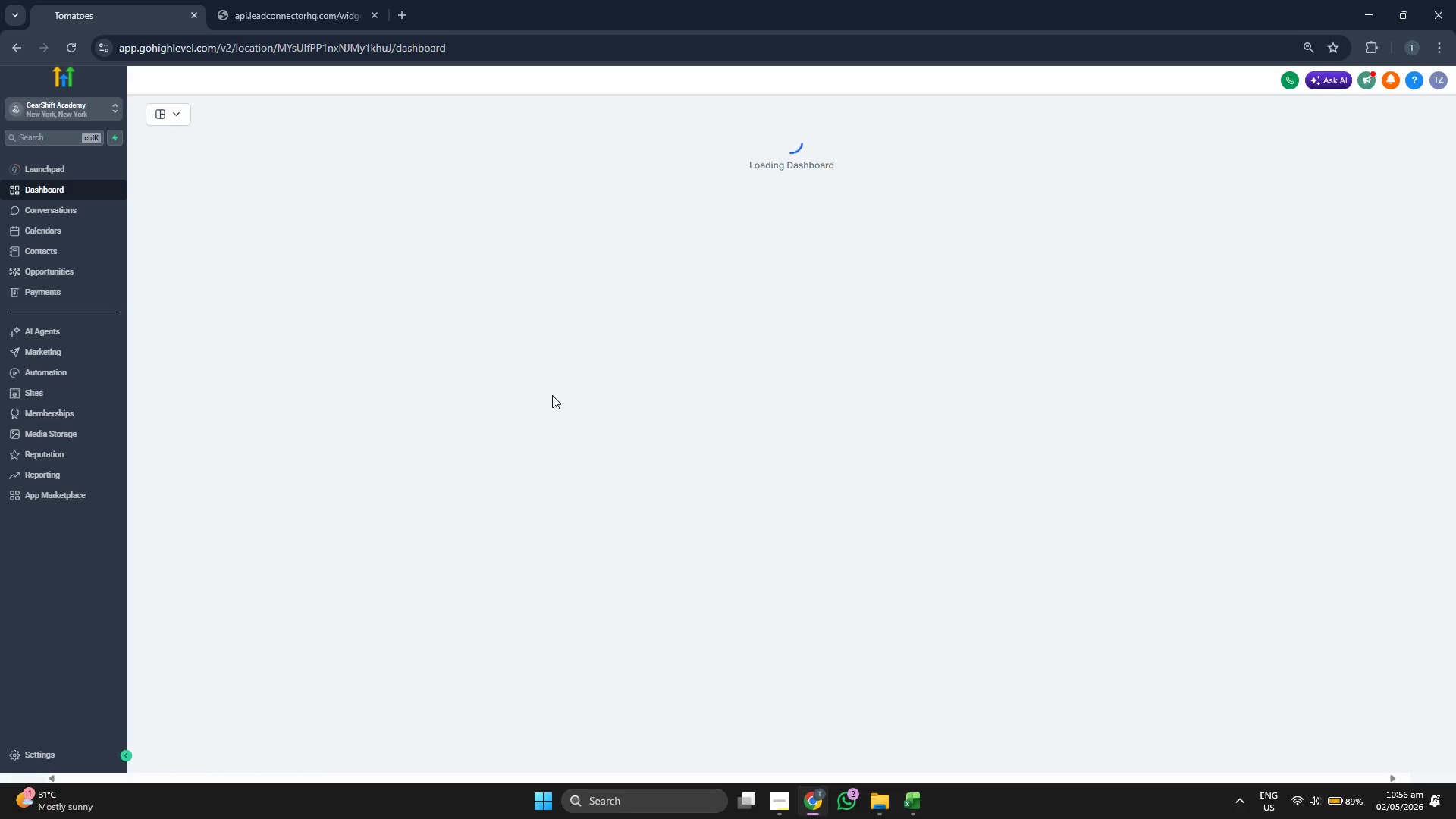 
mouse_move([598, 406])
 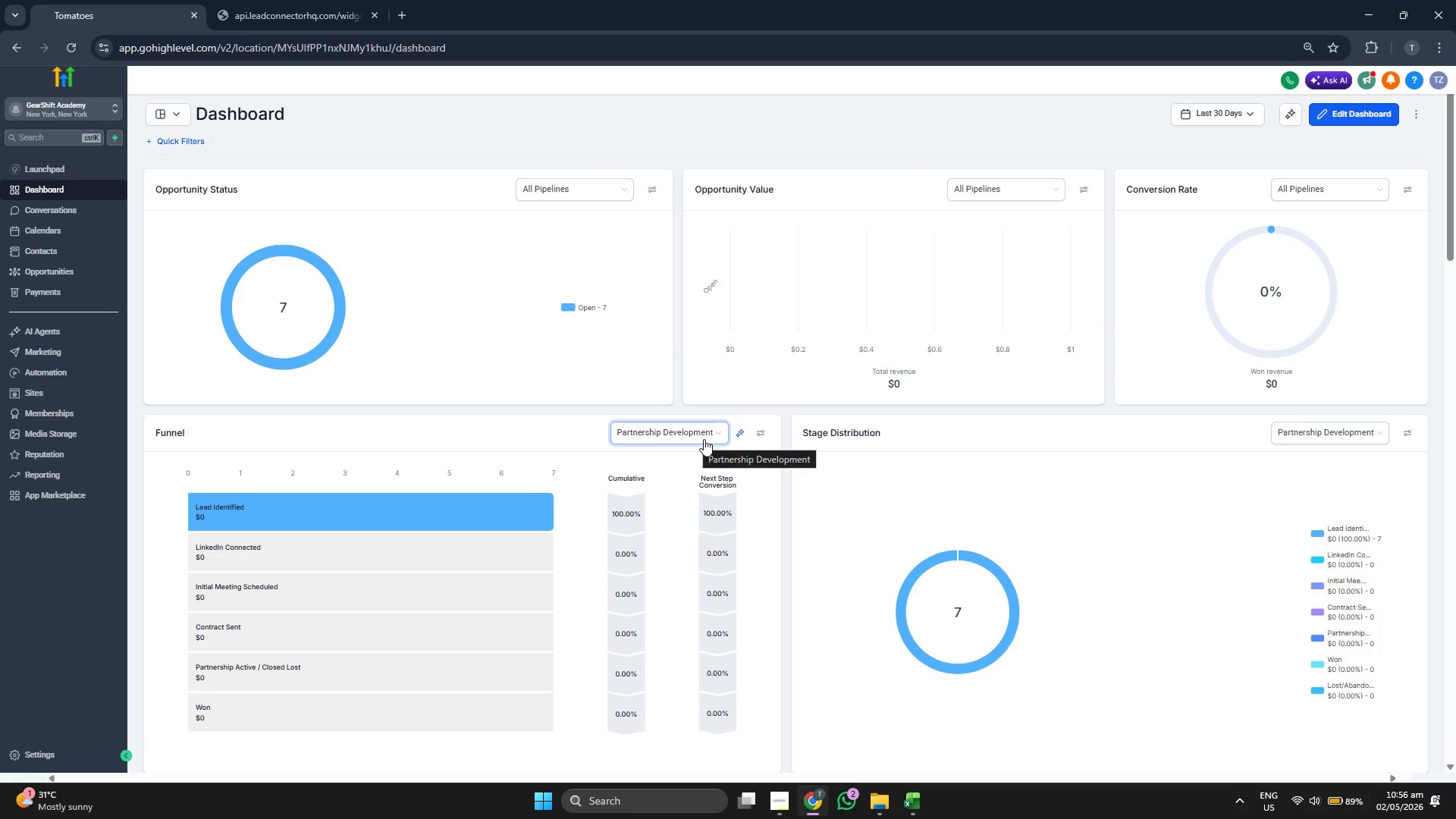 
wait(6.56)
 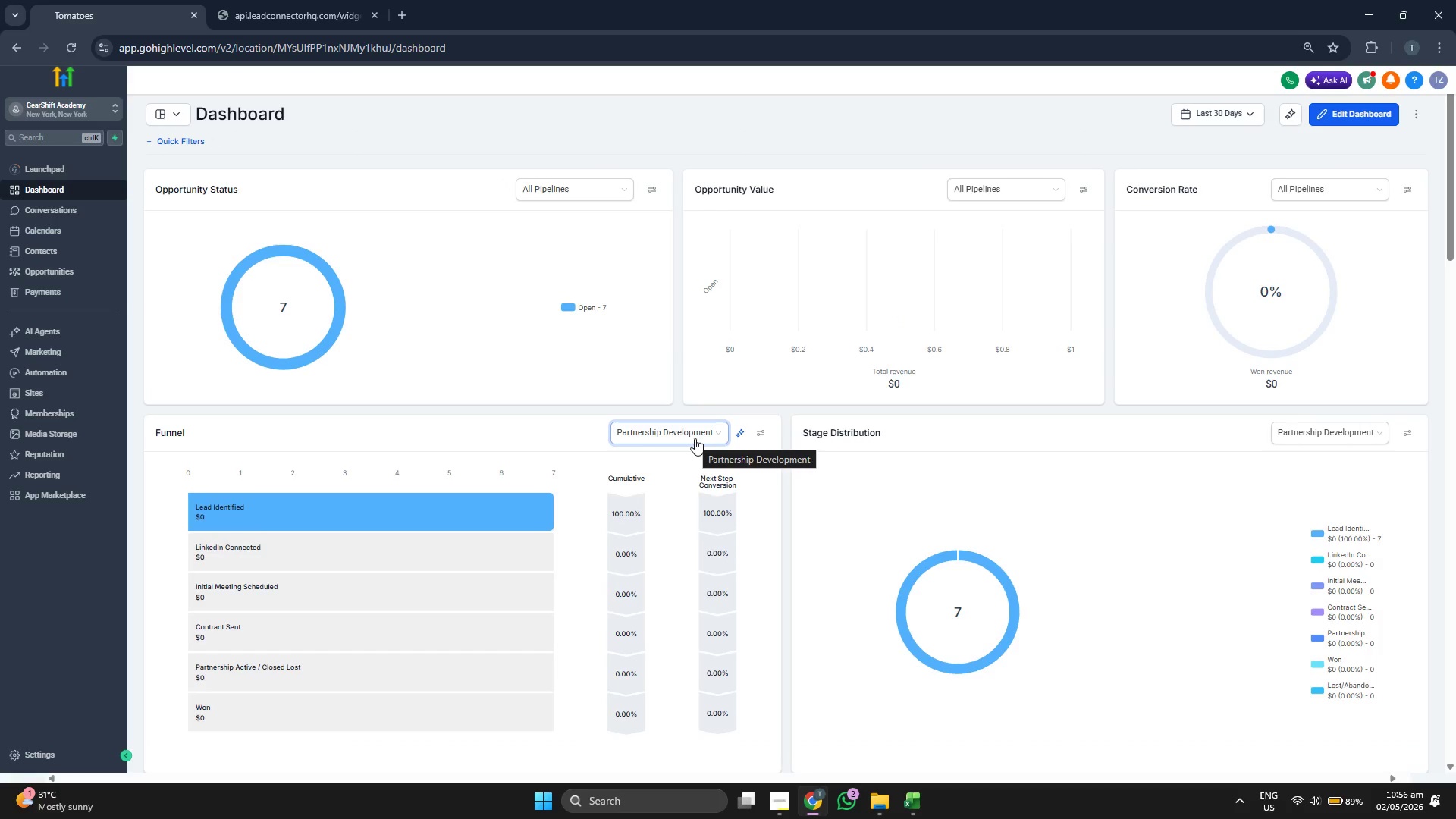 
scroll: coordinate [856, 476], scroll_direction: down, amount: 1.0
 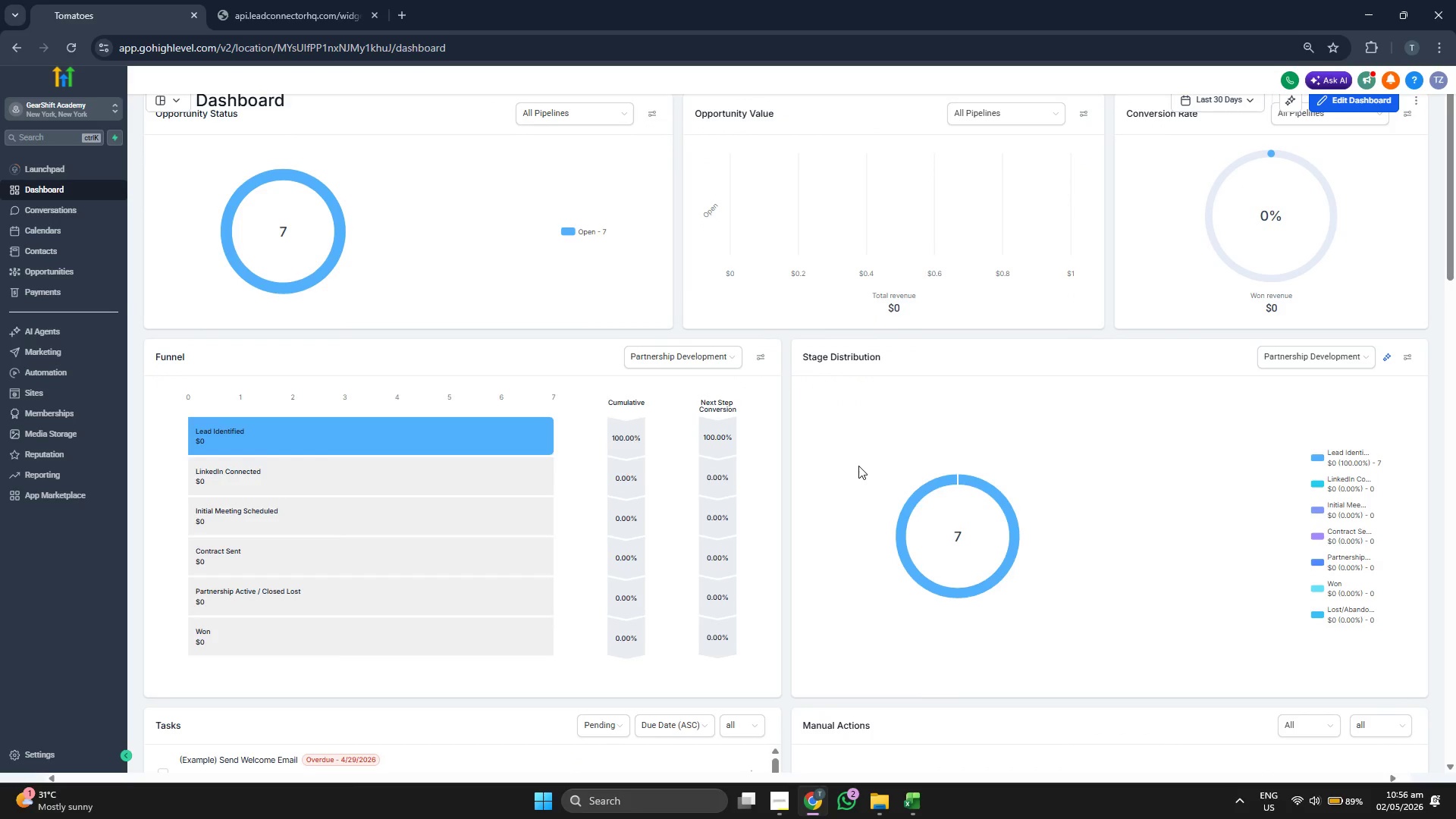 
scroll: coordinate [858, 466], scroll_direction: up, amount: 2.0
 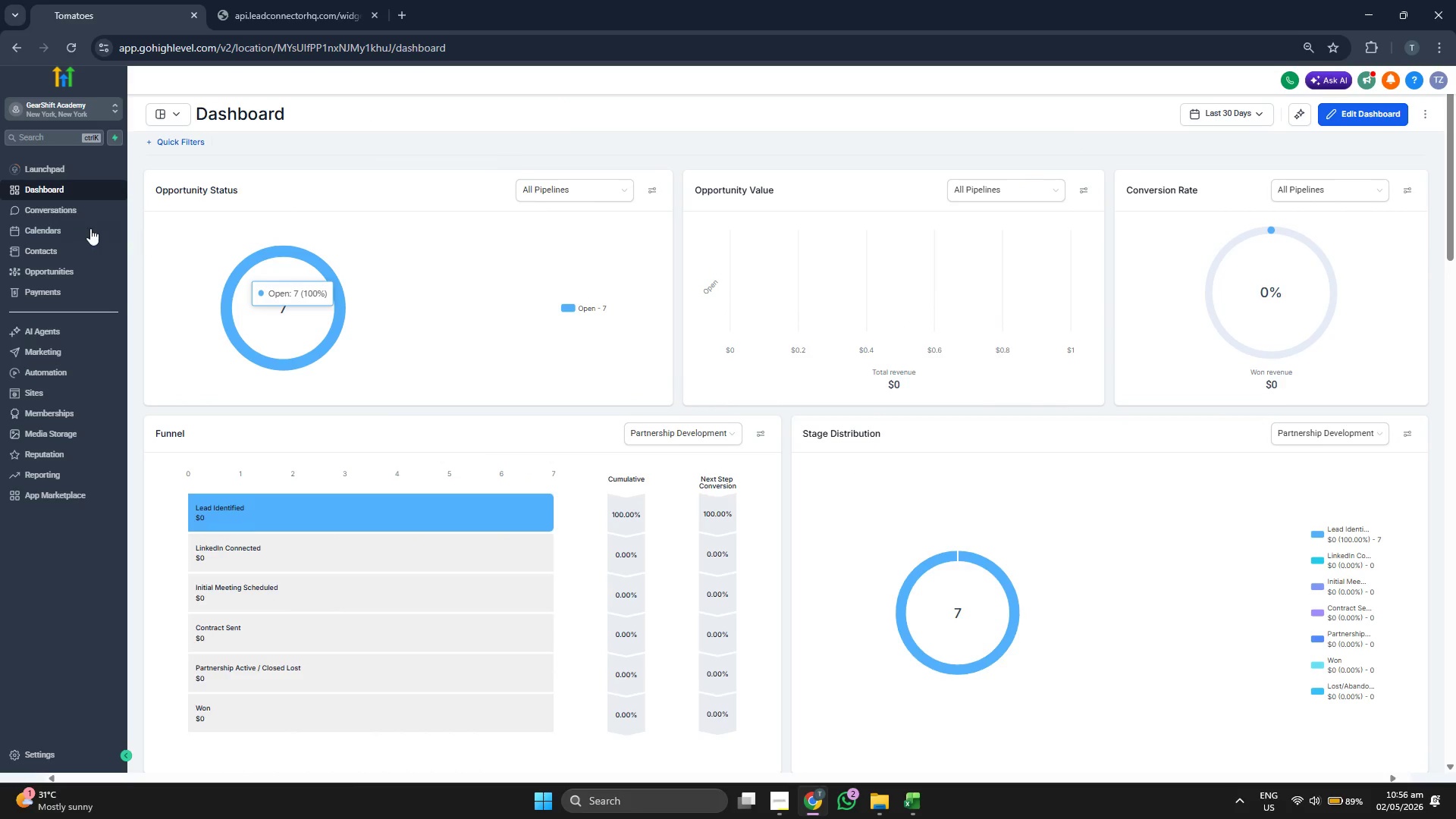 
left_click([64, 255])
 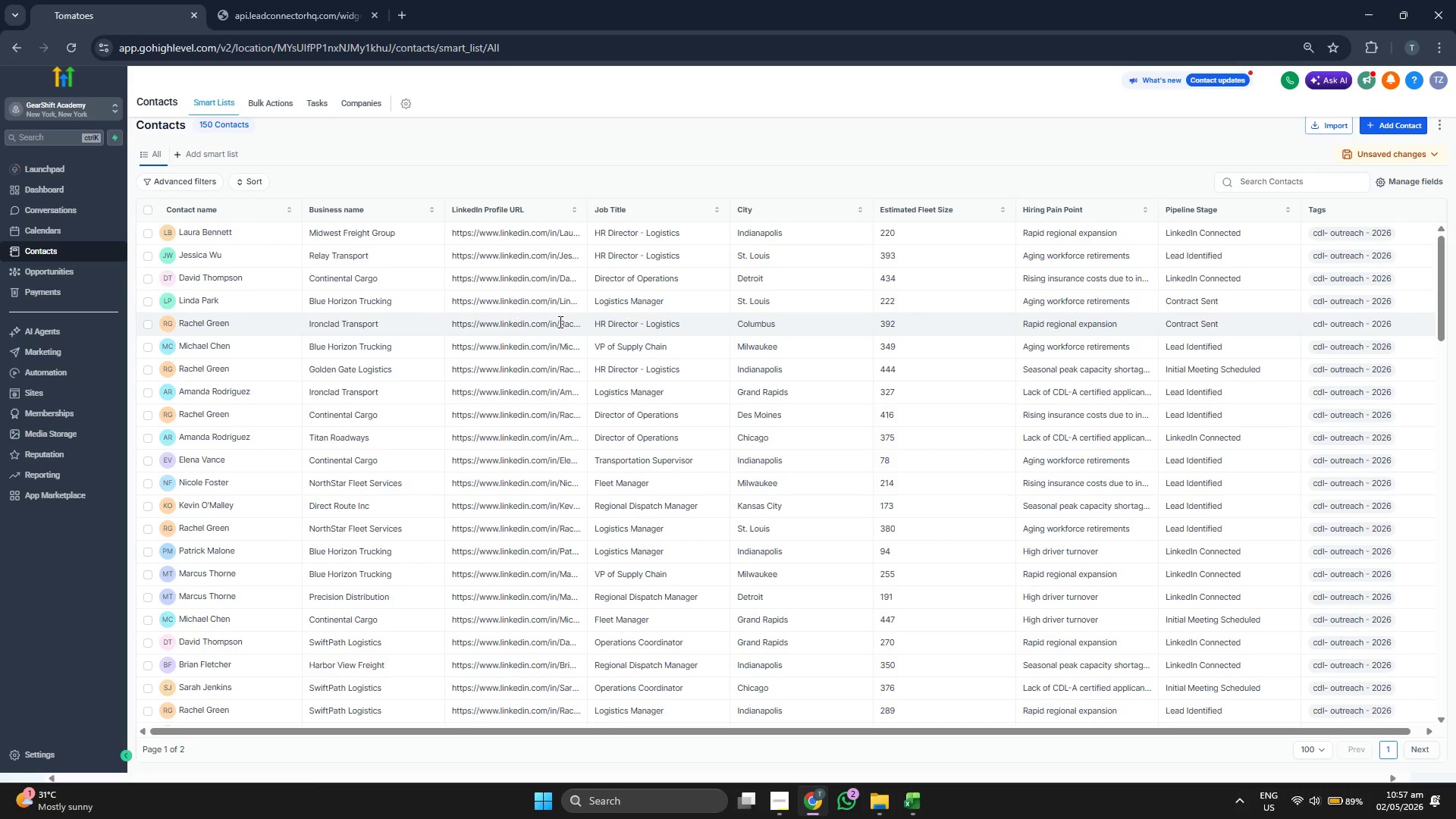 
wait(6.08)
 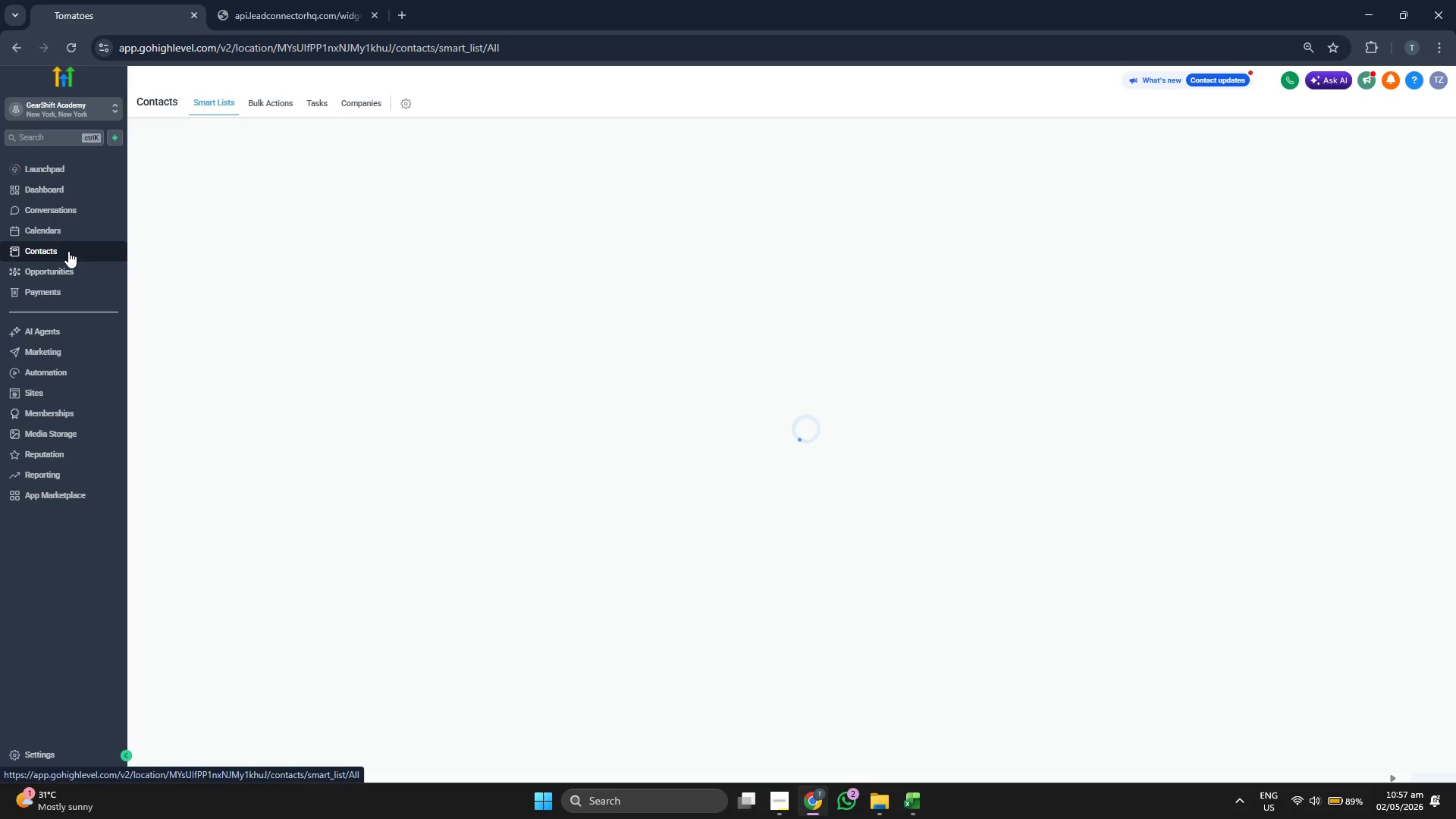 
scroll: coordinate [794, 384], scroll_direction: down, amount: 8.0
 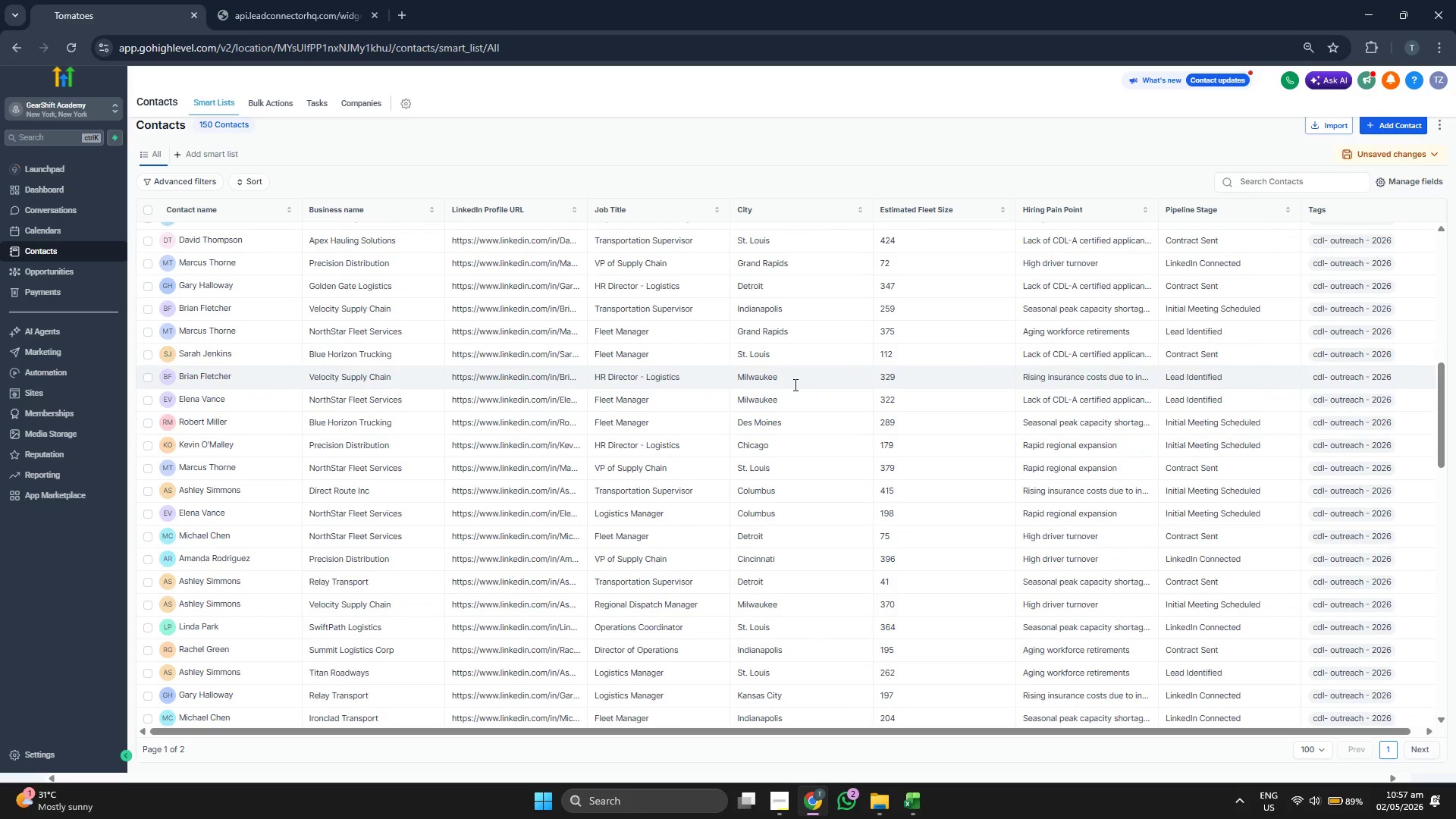 
scroll: coordinate [794, 384], scroll_direction: down, amount: 5.0
 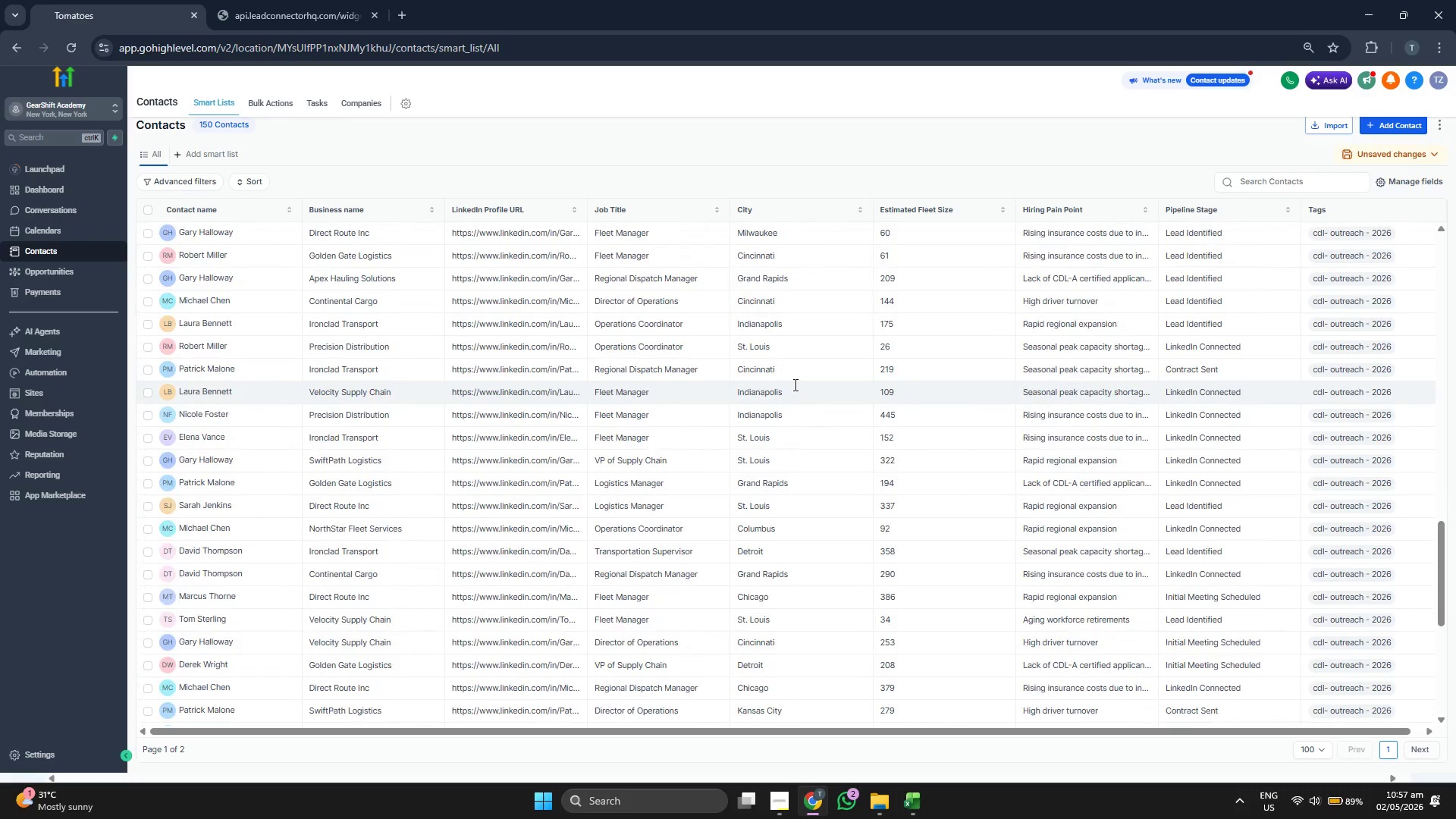 
scroll: coordinate [806, 378], scroll_direction: down, amount: 5.0
 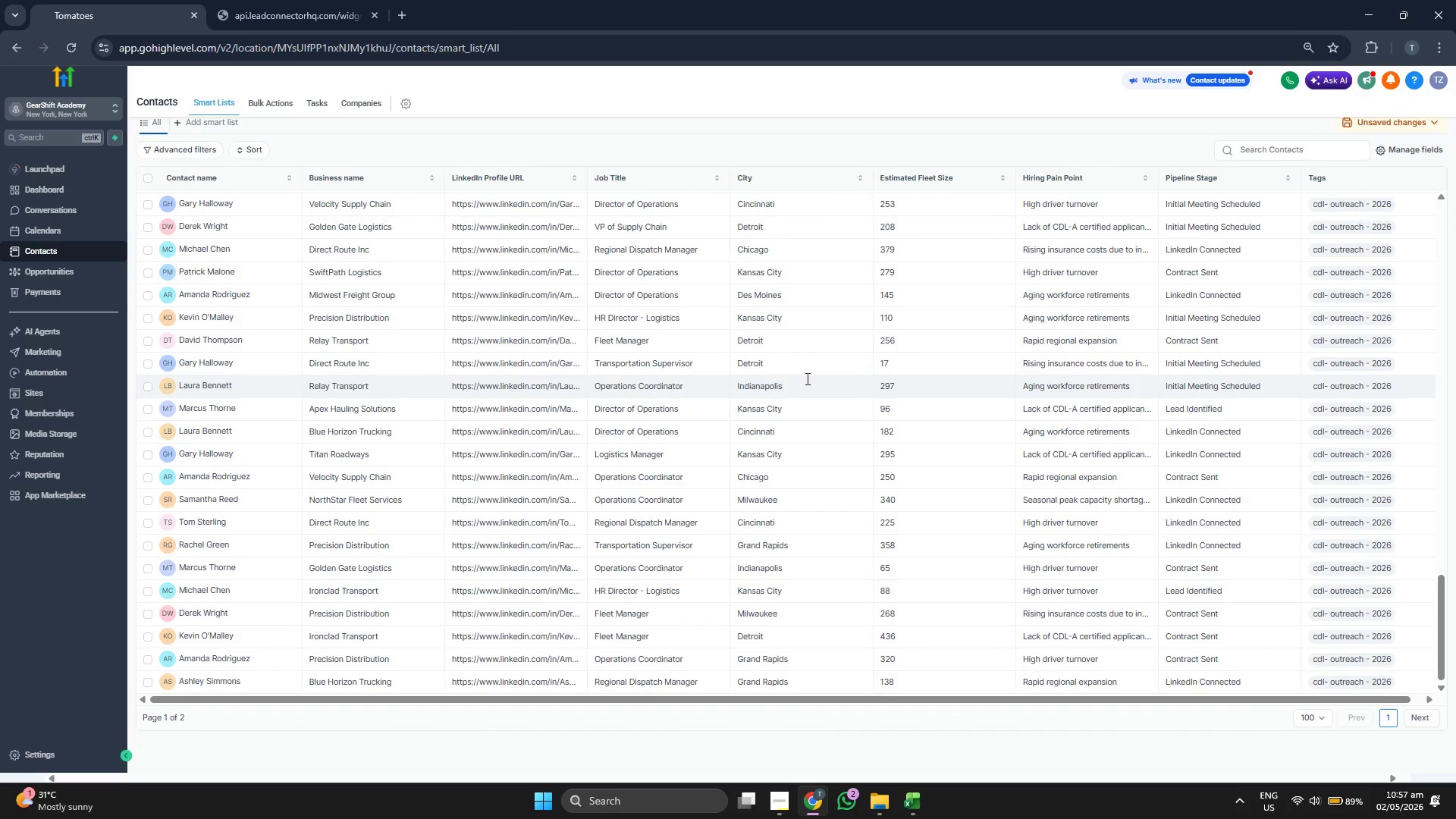 
scroll: coordinate [806, 378], scroll_direction: up, amount: 2.0
 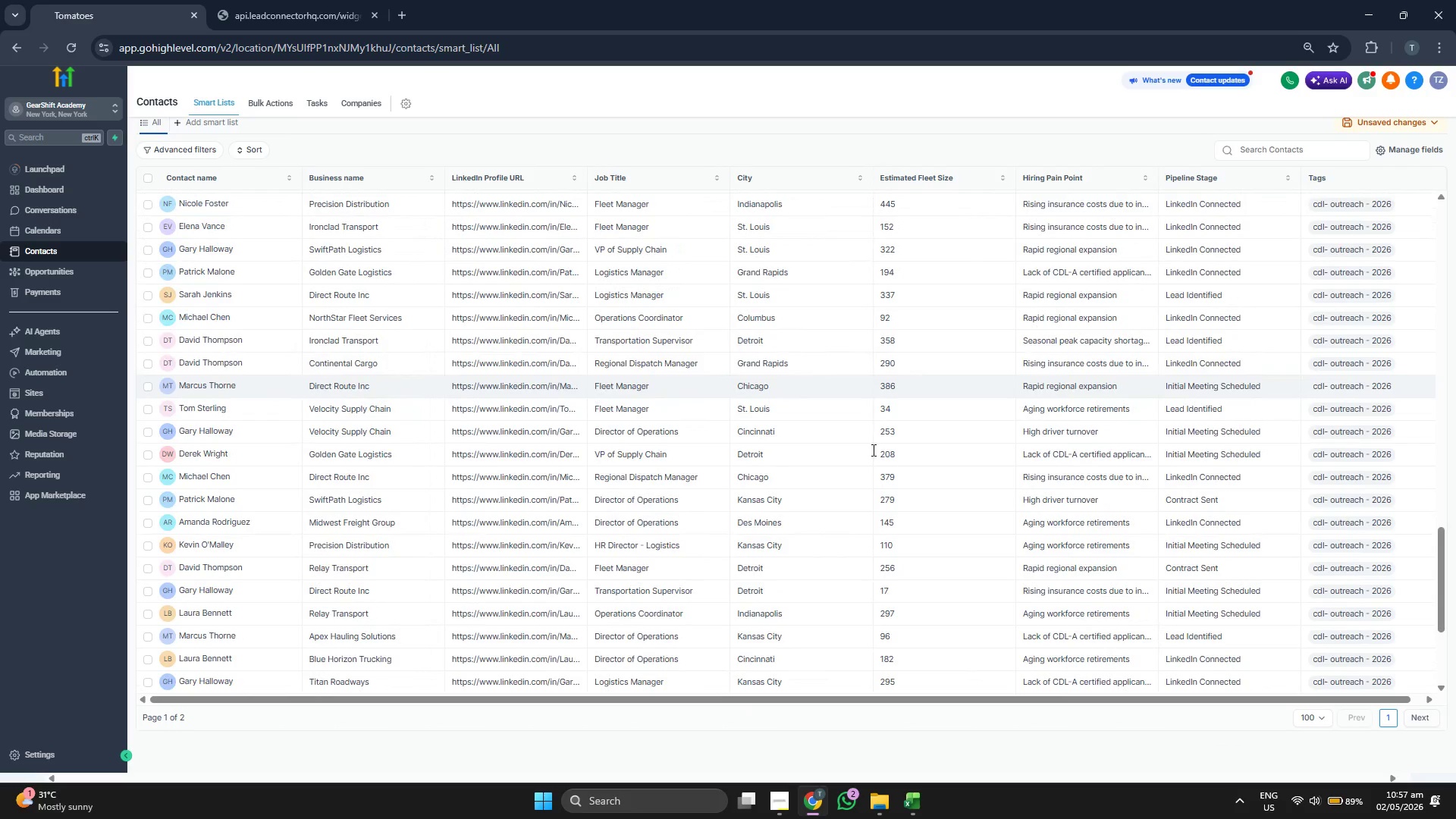 
left_click([1427, 720])
 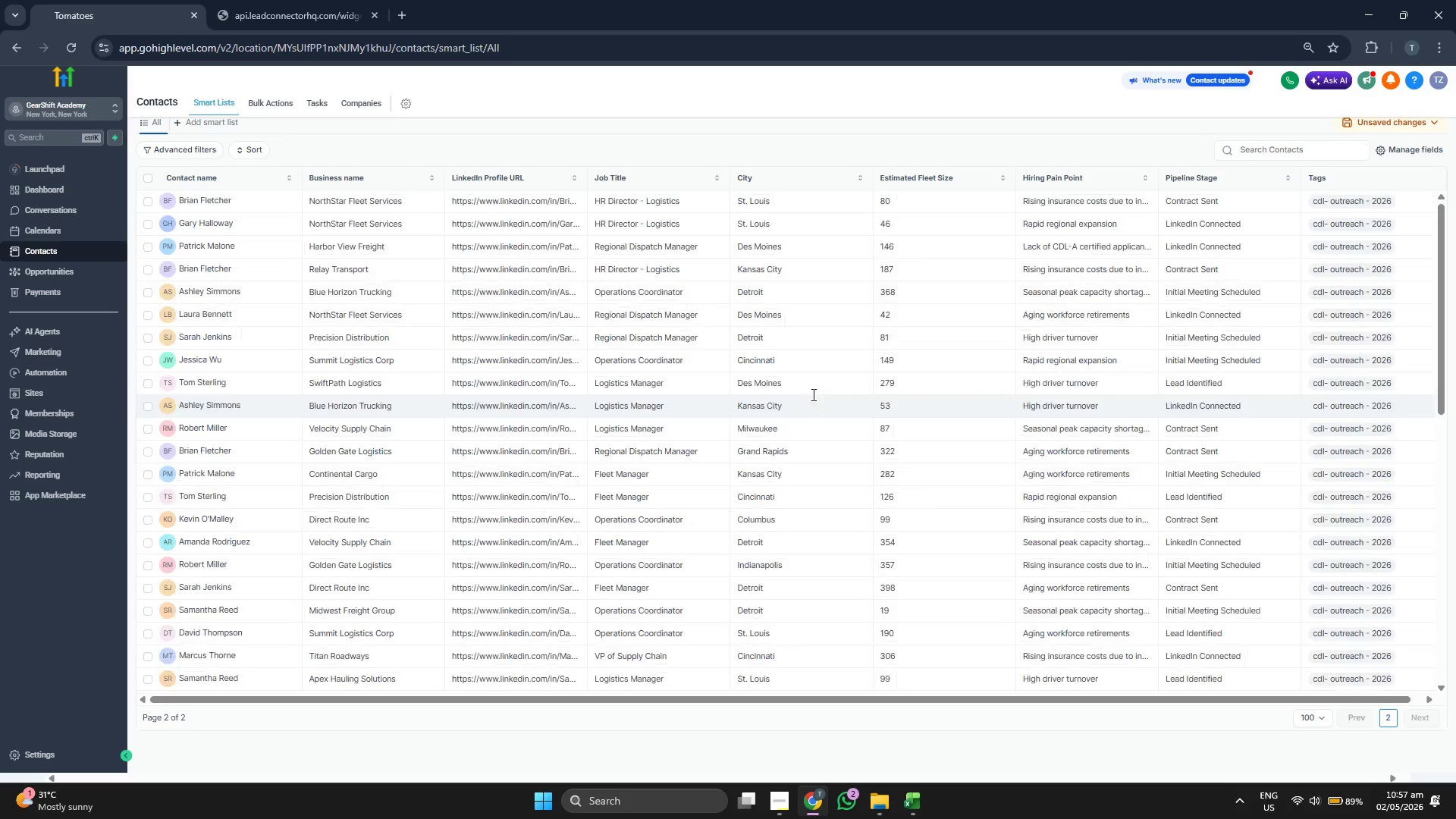 
scroll: coordinate [836, 385], scroll_direction: up, amount: 1.0
 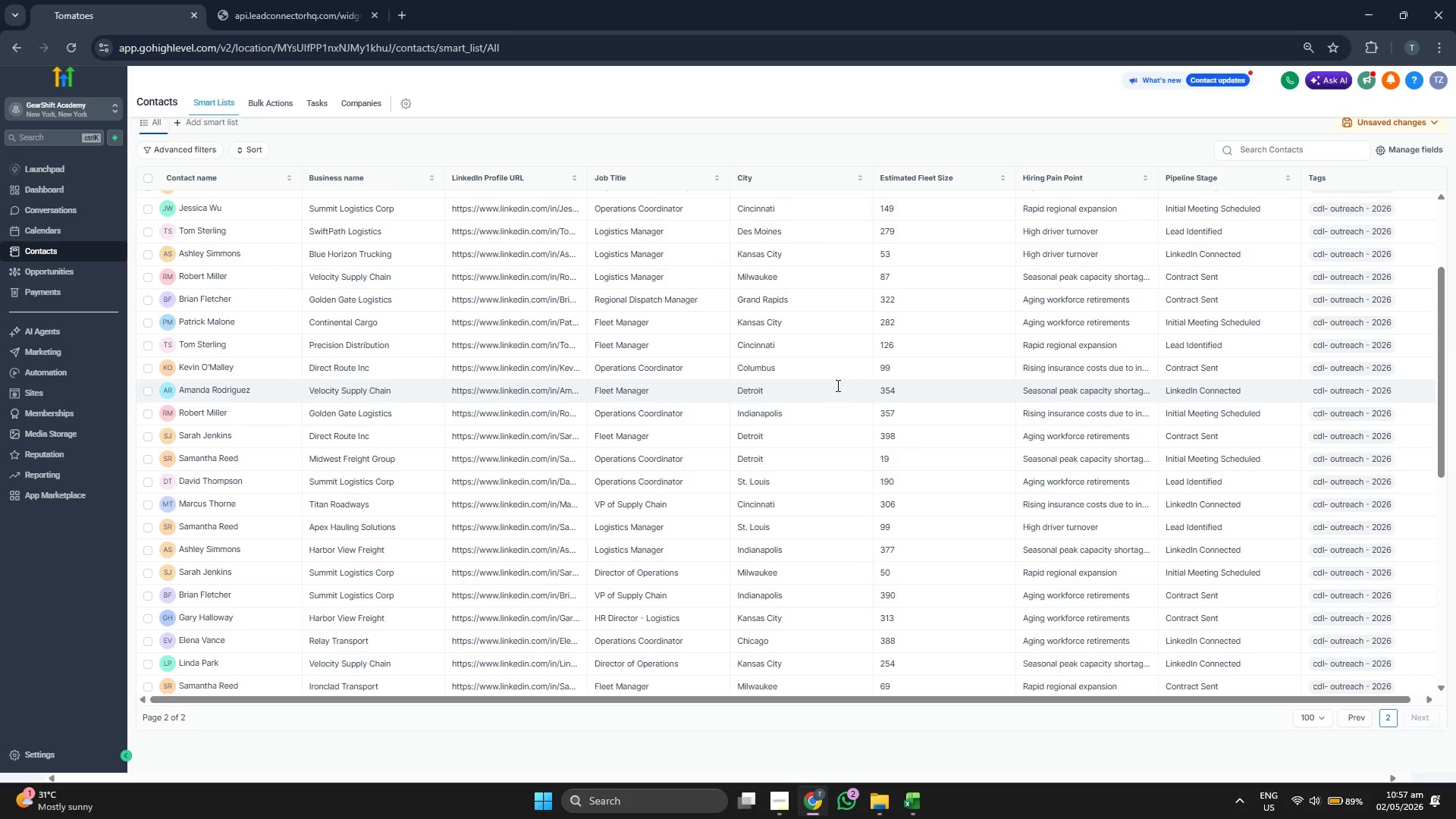 
scroll: coordinate [836, 385], scroll_direction: down, amount: 2.0
 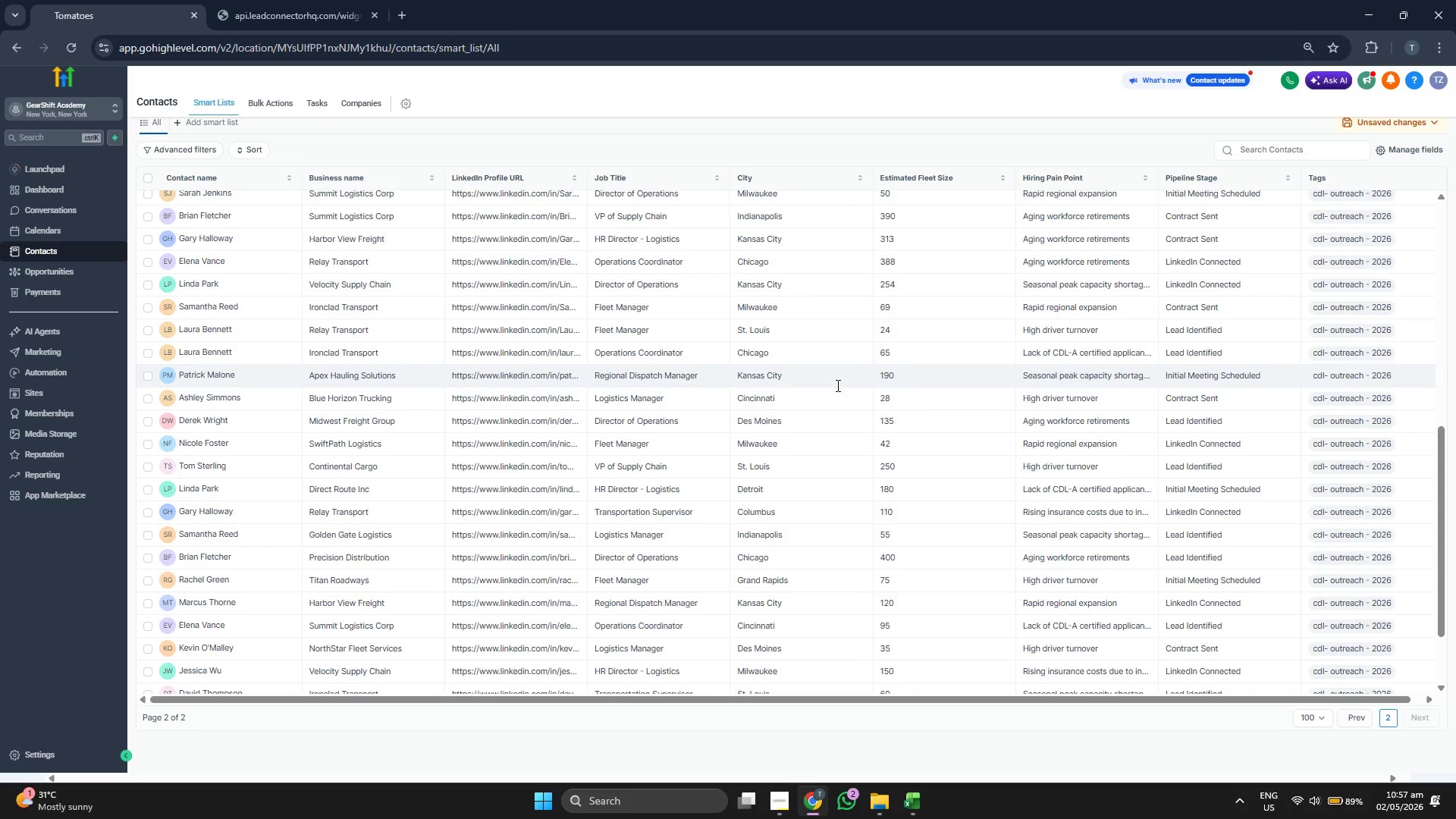 
scroll: coordinate [836, 385], scroll_direction: none, amount: 0.0
 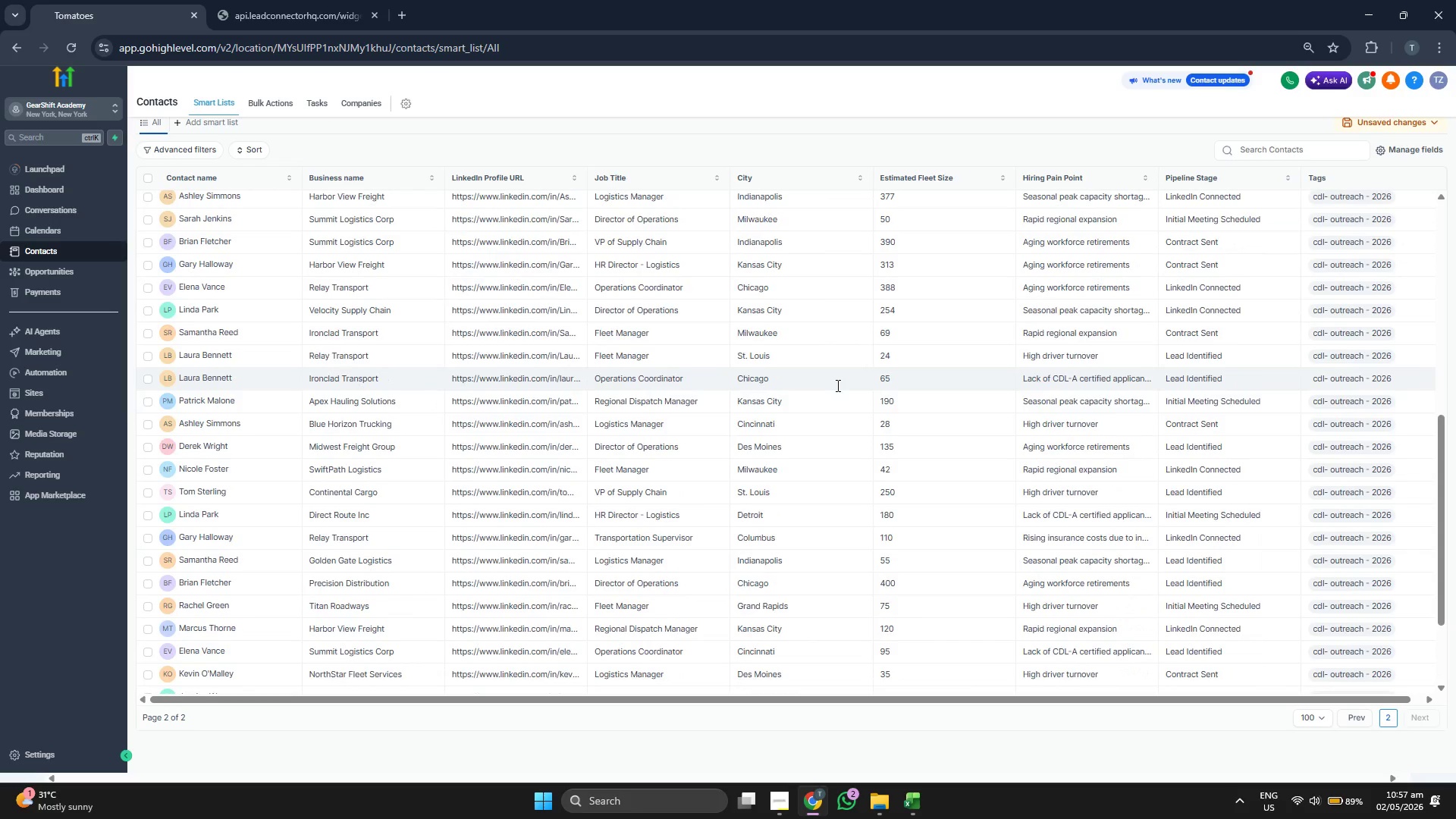 
scroll: coordinate [836, 385], scroll_direction: up, amount: 1.0
 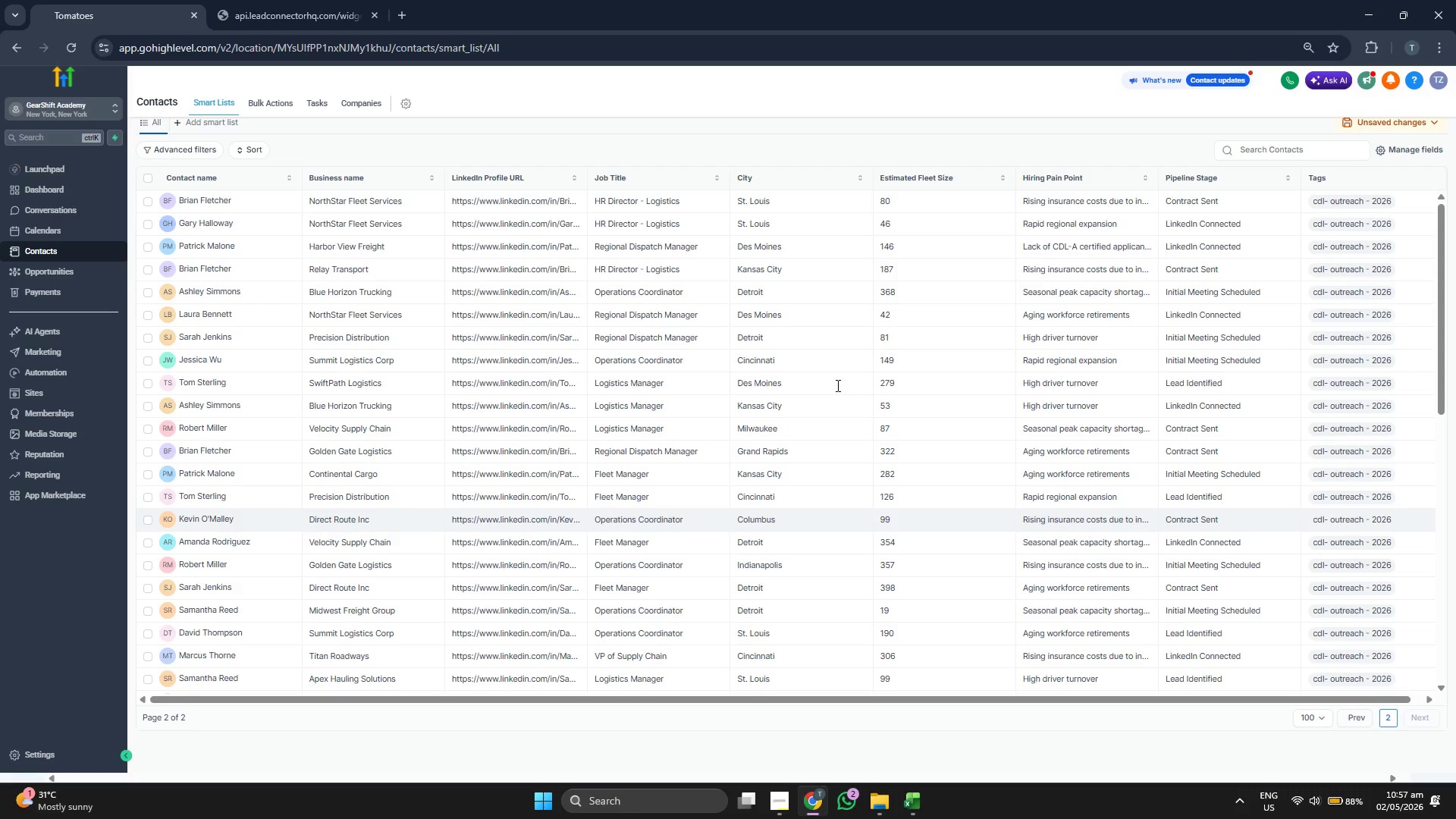 
left_click([1352, 716])
 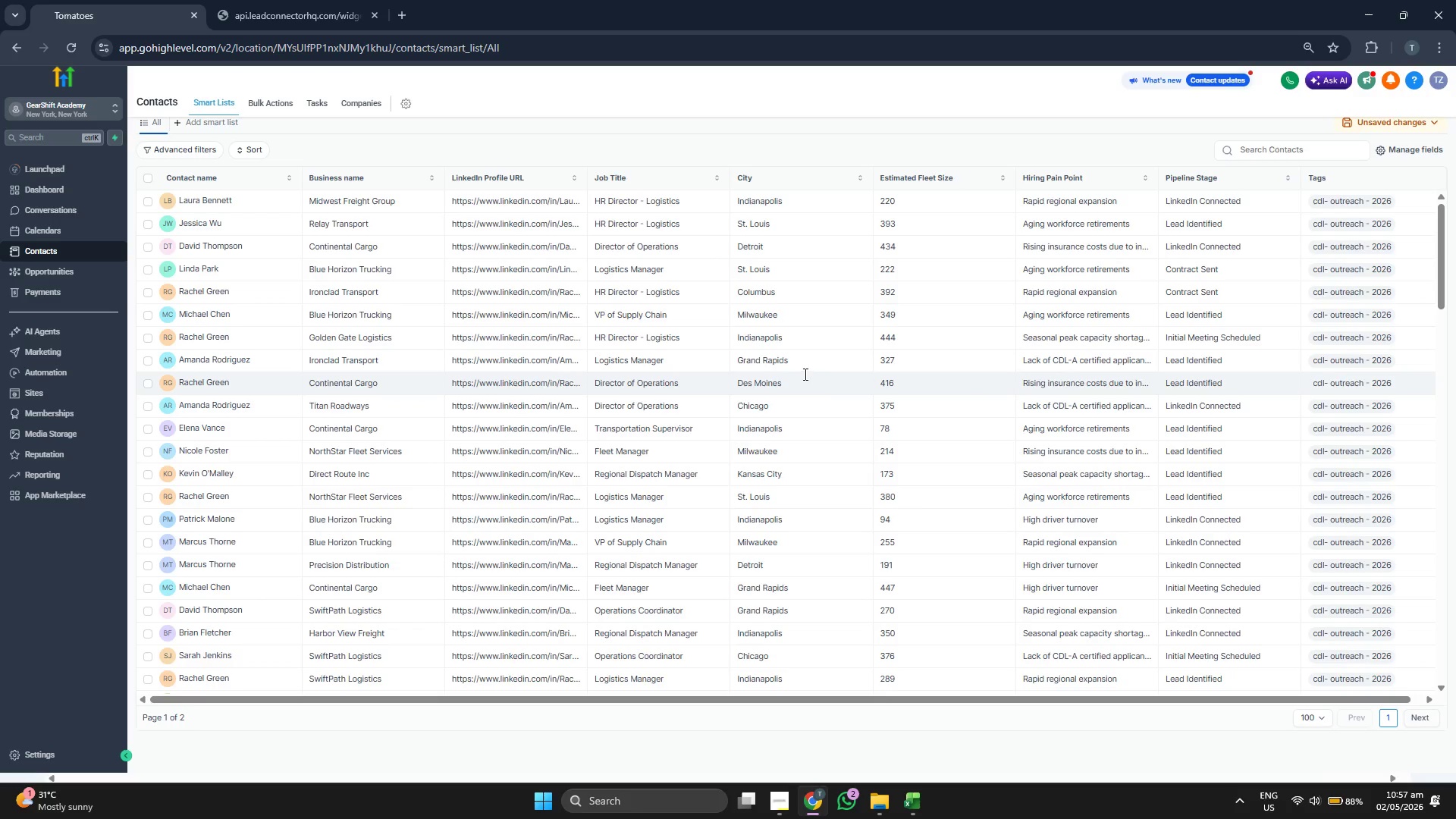 
wait(6.23)
 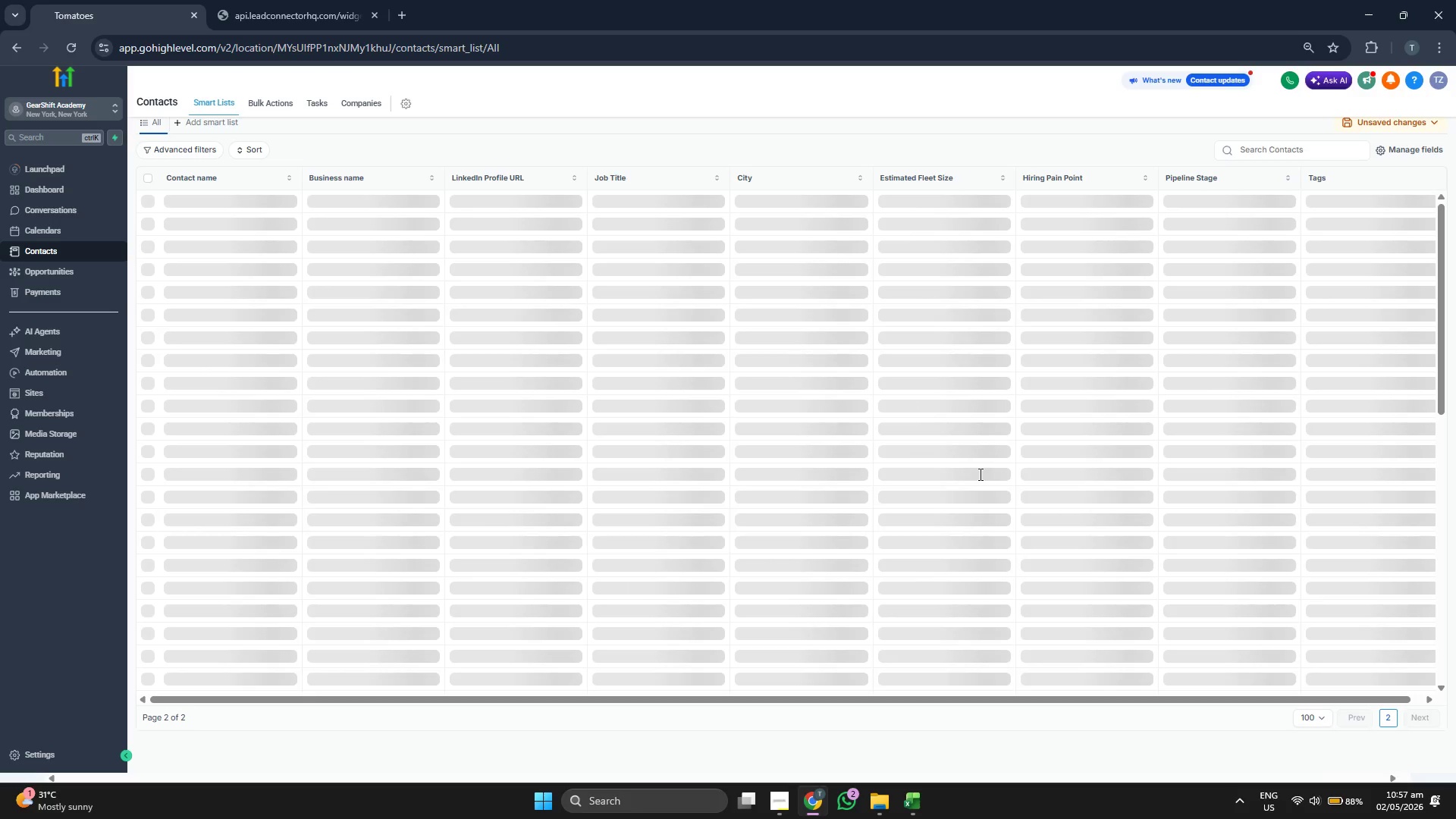 
scroll: coordinate [1159, 487], scroll_direction: down, amount: 1.0
 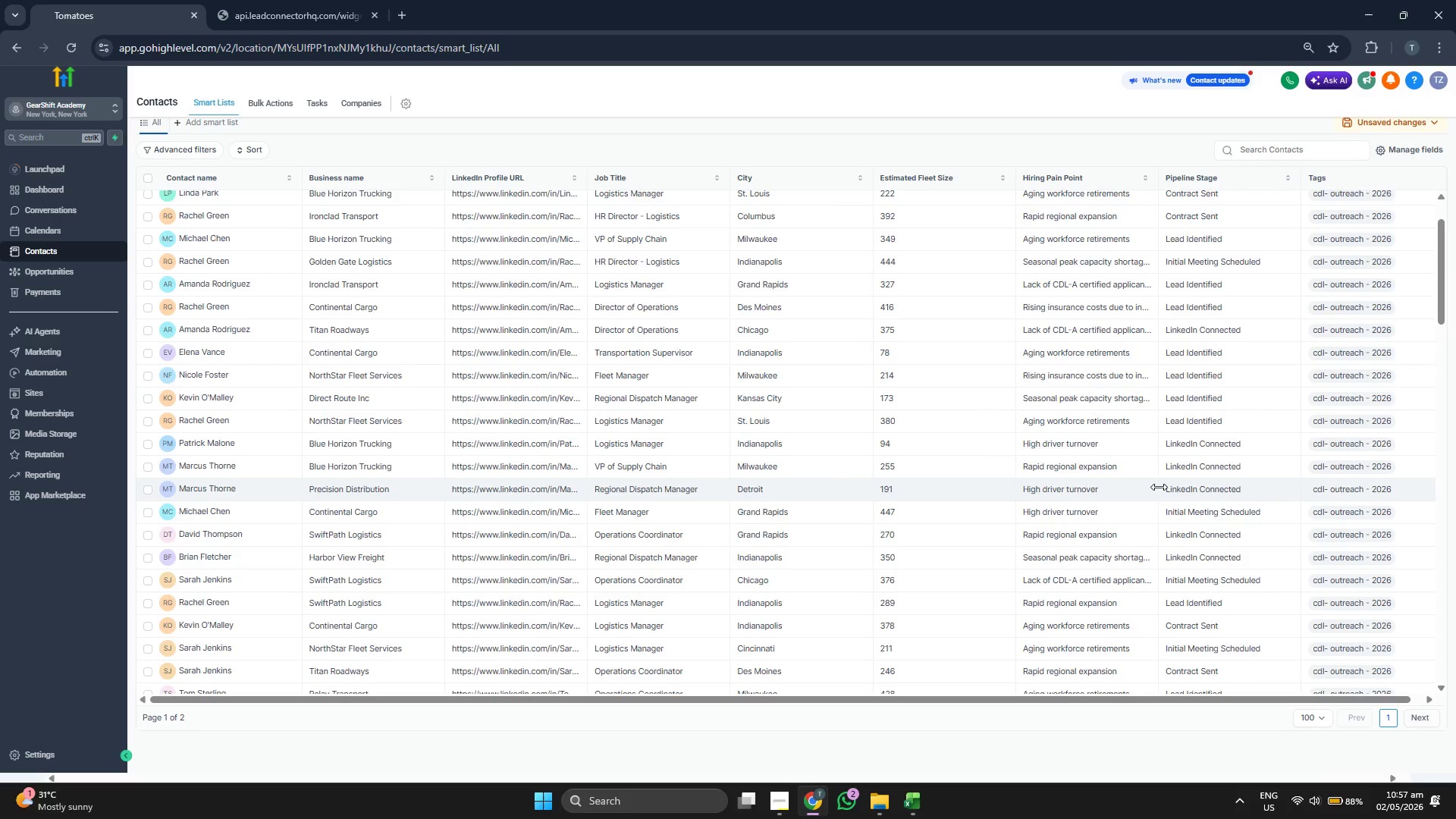 
scroll: coordinate [1159, 487], scroll_direction: up, amount: 3.0
 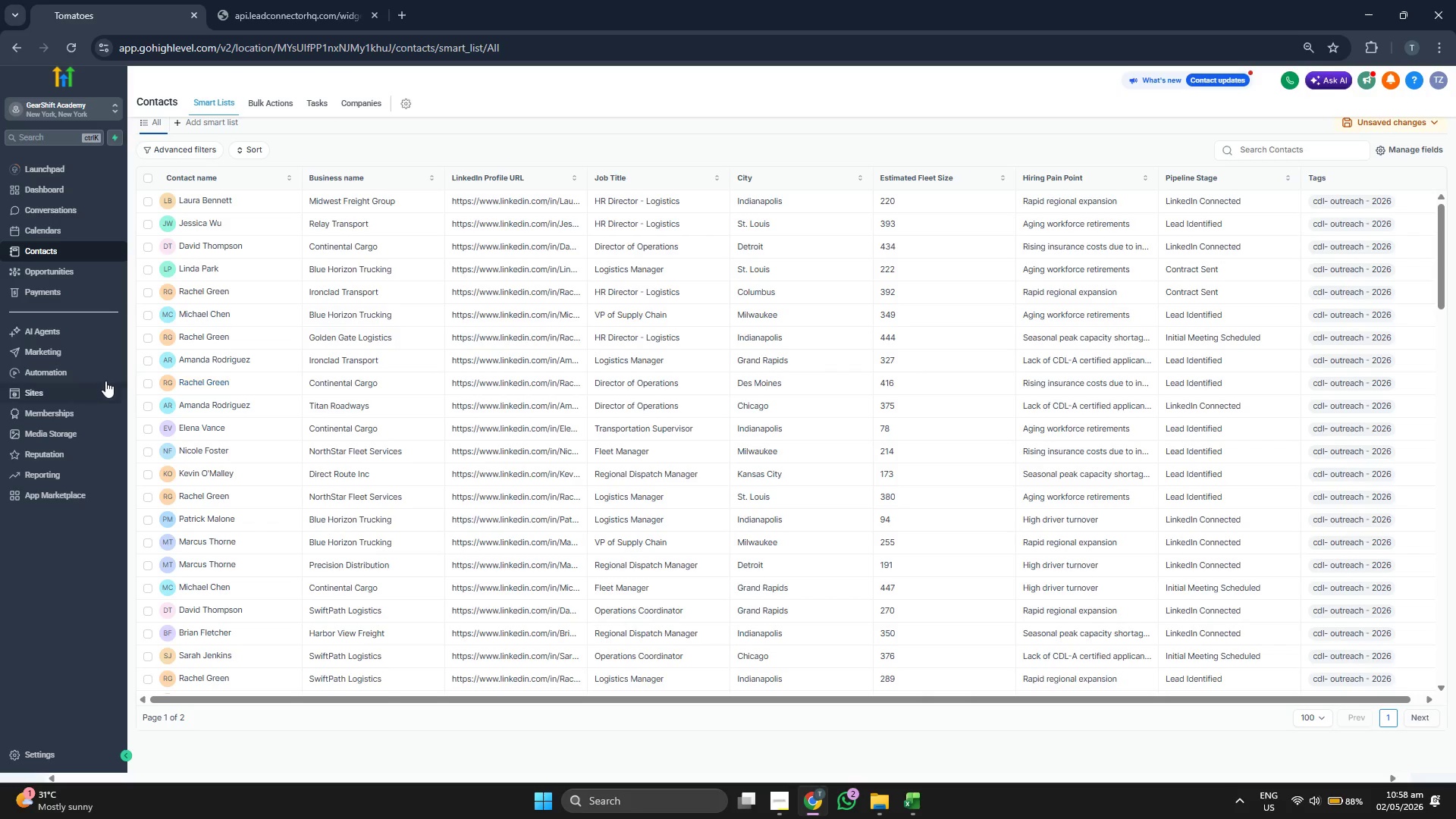 
left_click([101, 378])
 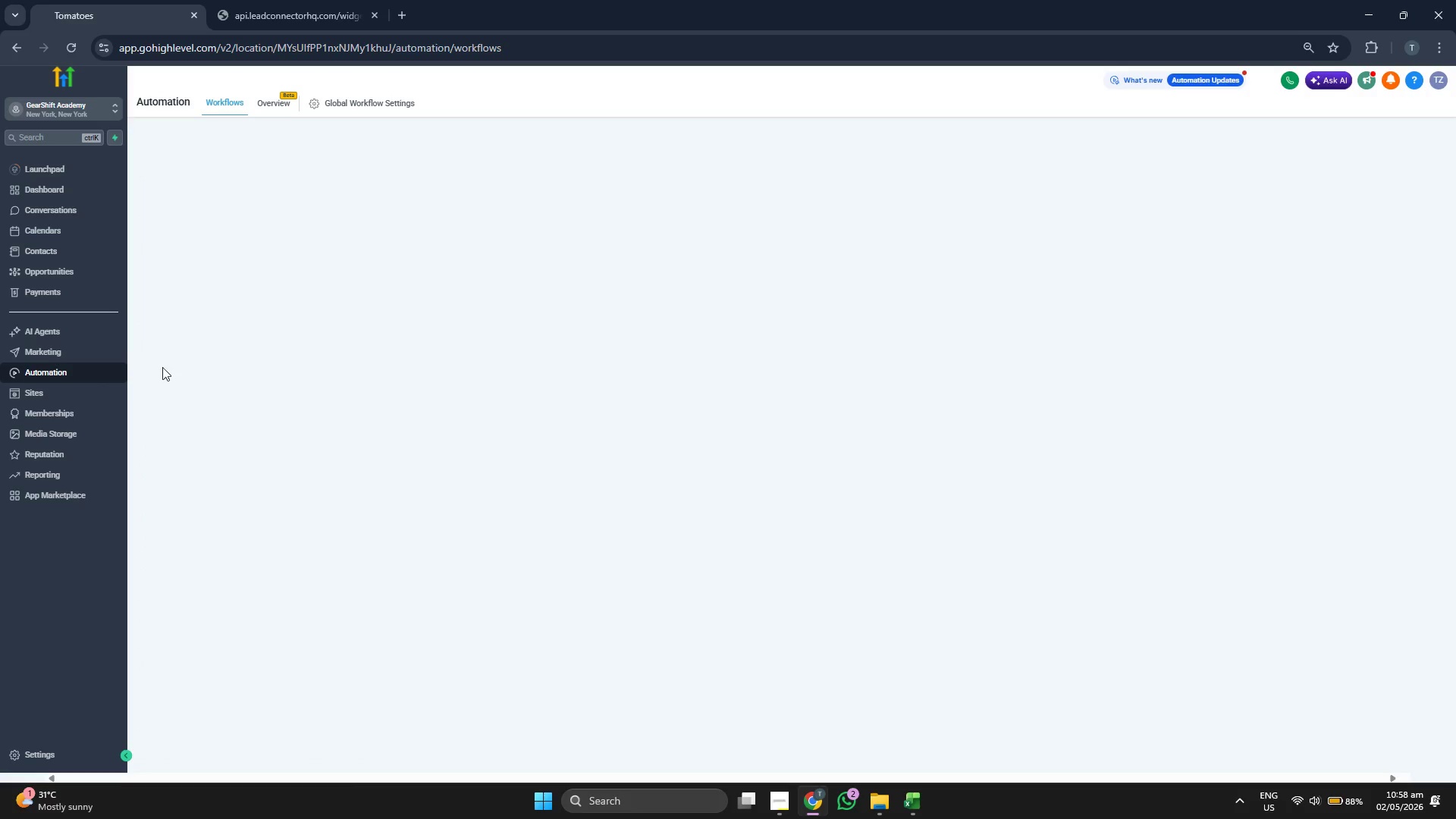 
left_click([90, 348])
 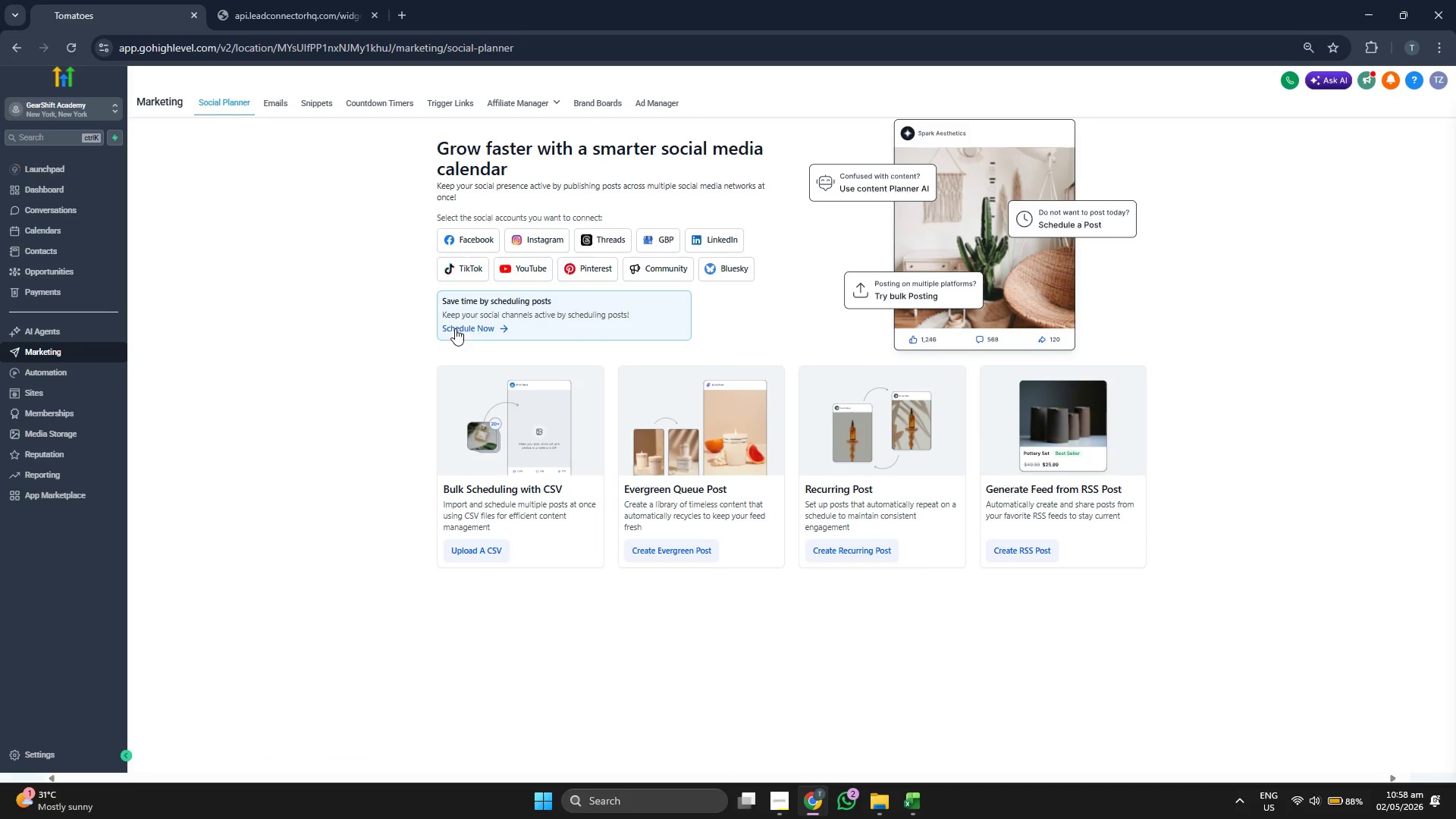 
wait(11.09)
 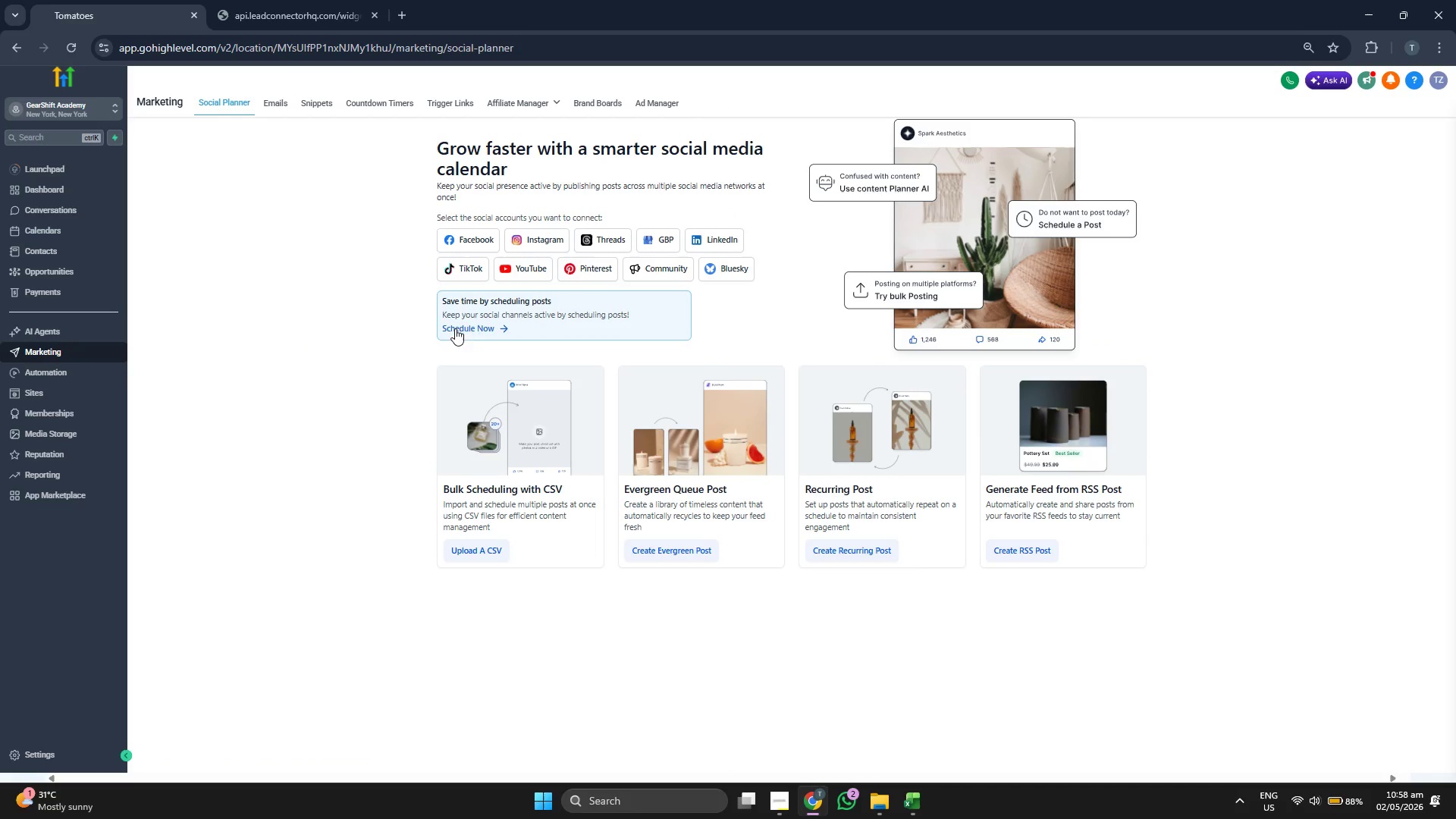 
left_click([271, 106])
 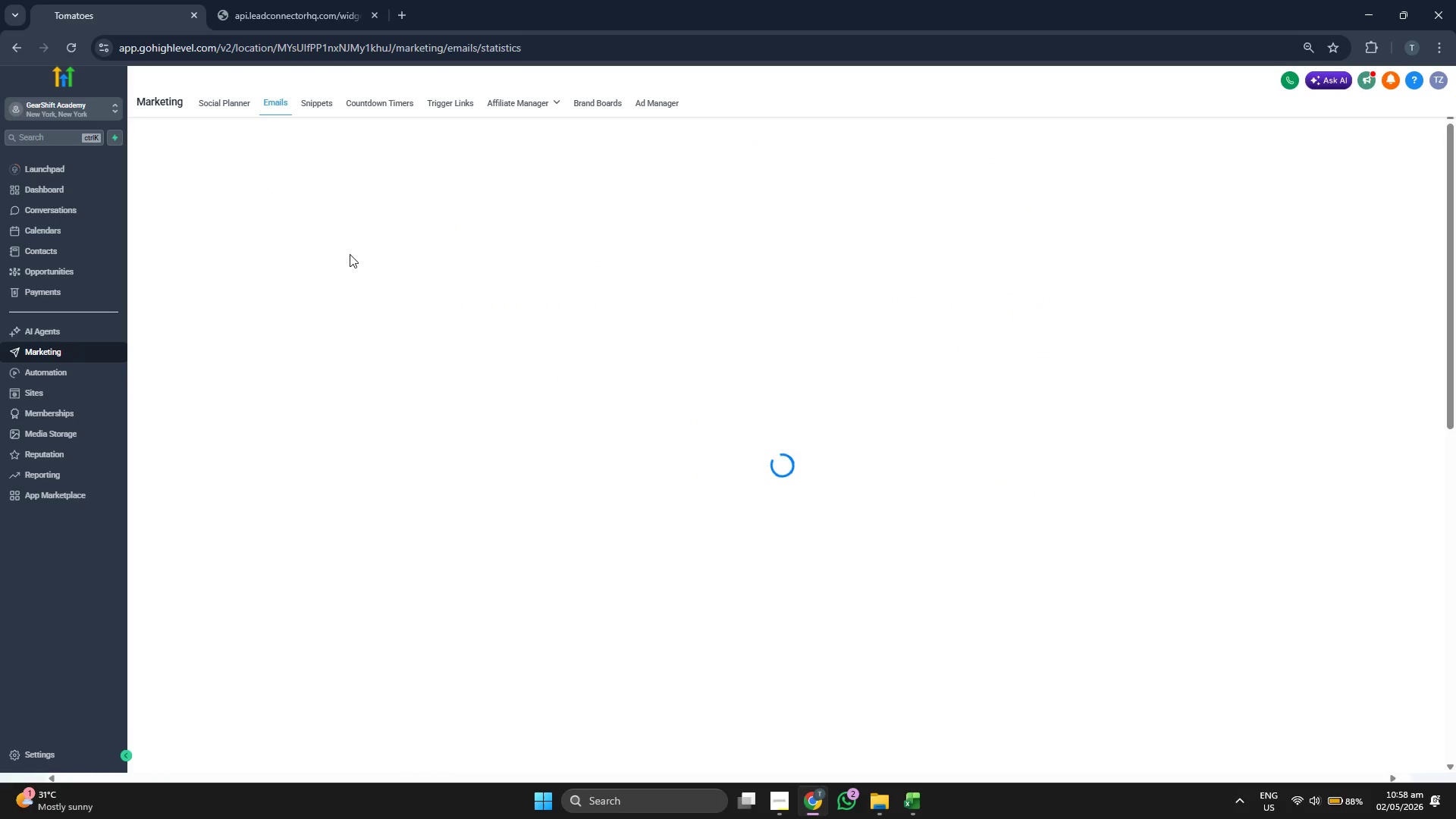 
wait(5.56)
 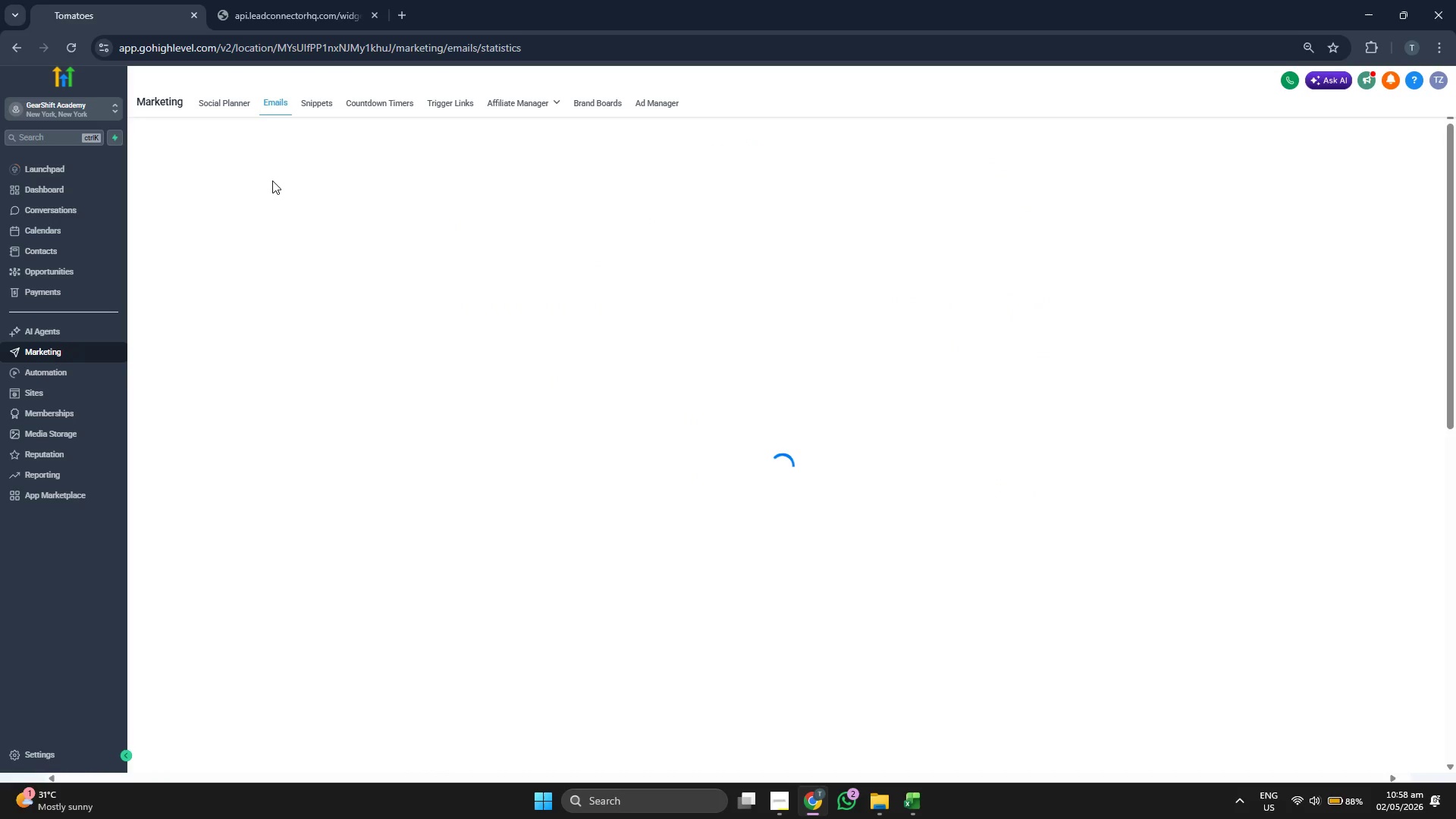 
mouse_move([475, 218])
 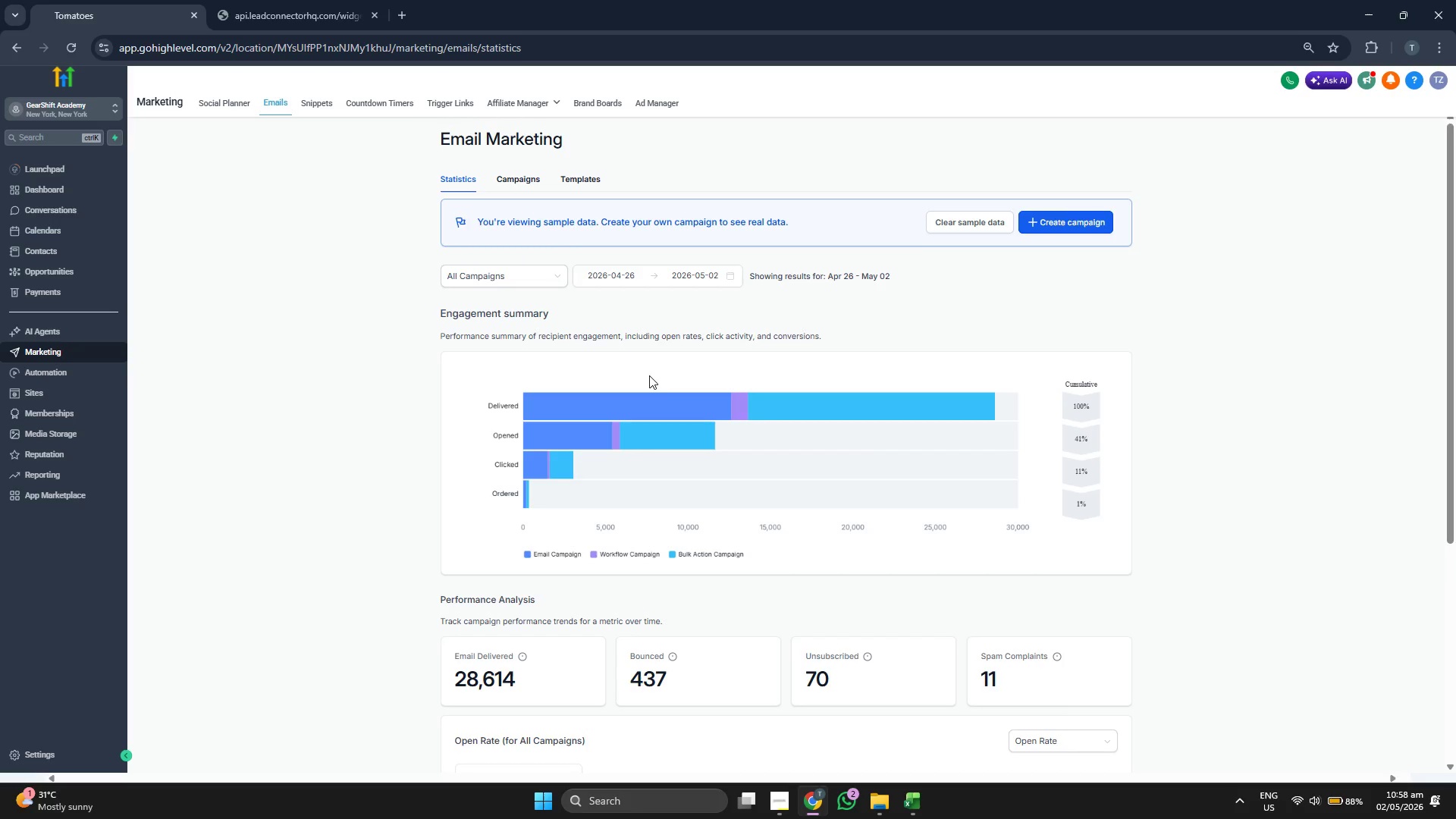 
mouse_move([661, 428])
 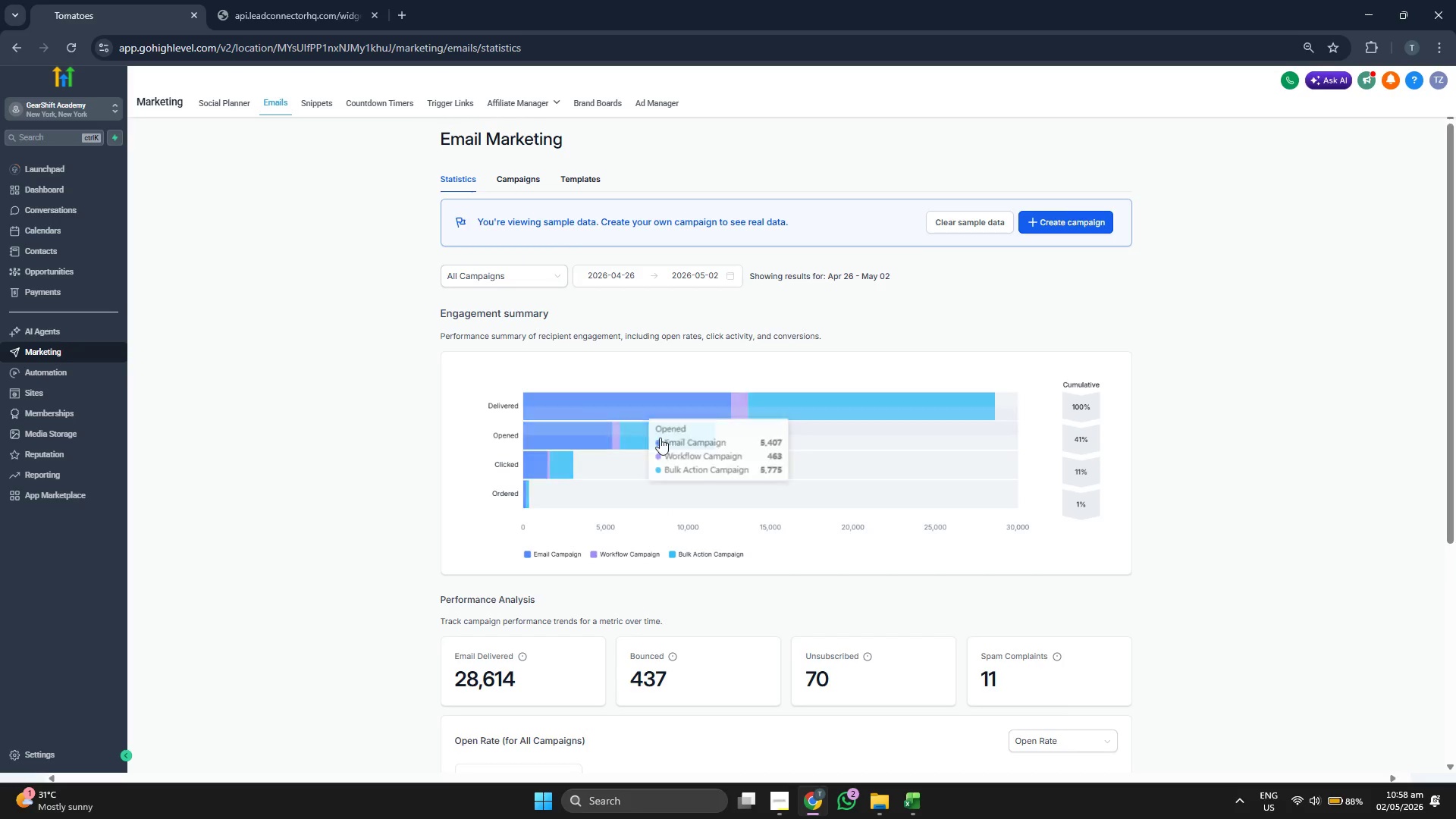 
scroll: coordinate [624, 428], scroll_direction: down, amount: 7.0
 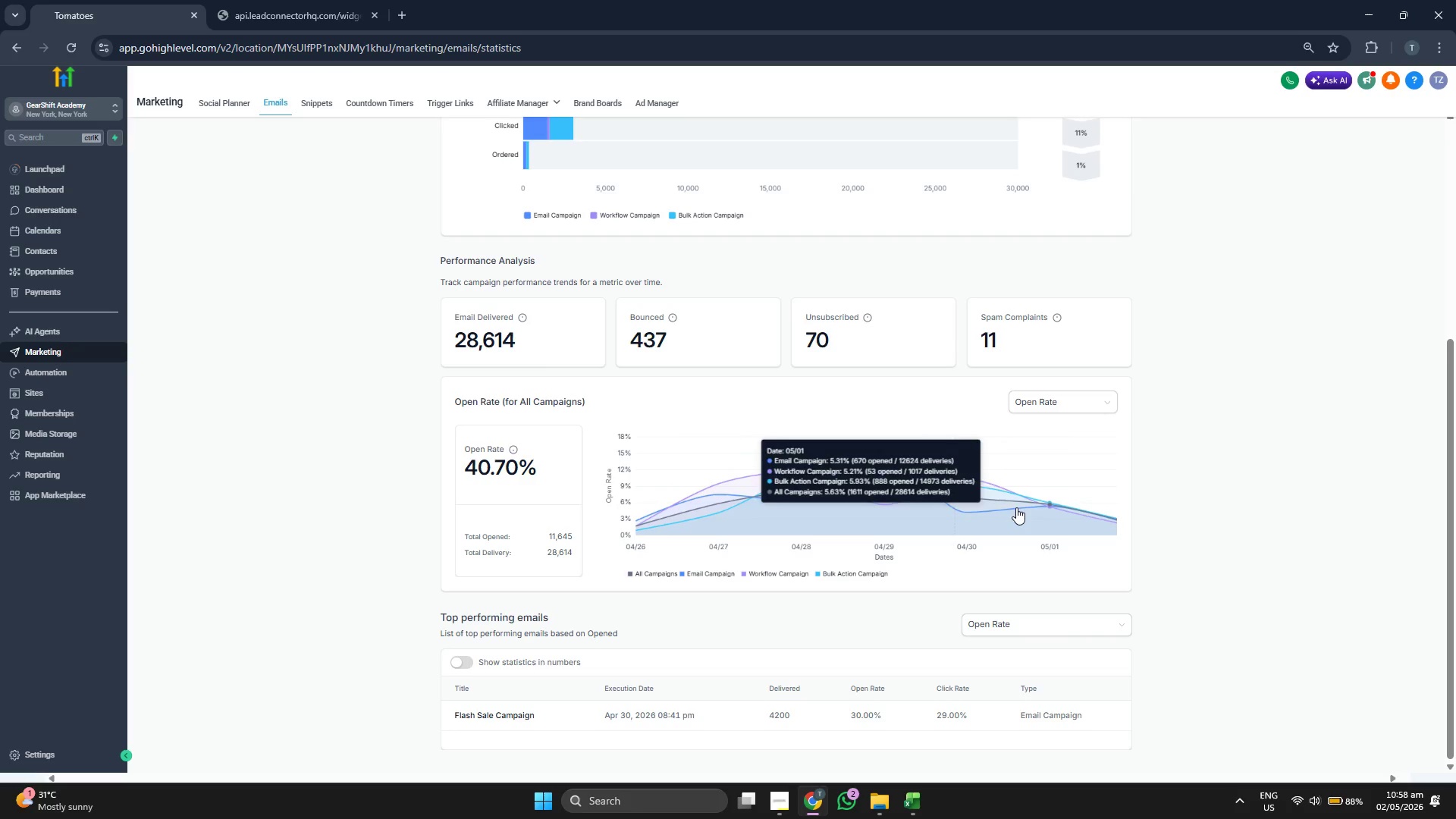 
scroll: coordinate [664, 348], scroll_direction: up, amount: 5.0
 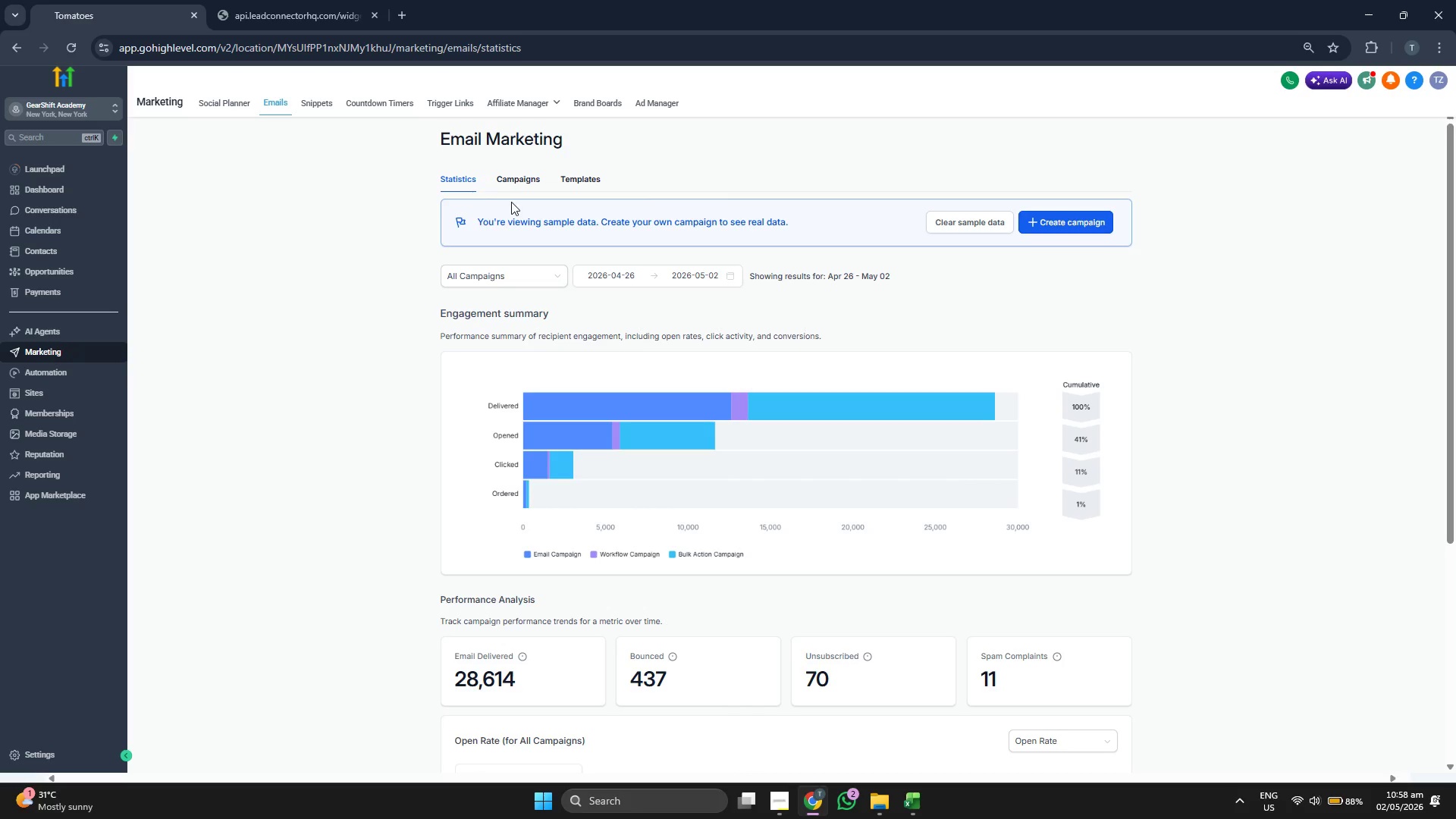 
left_click([521, 181])
 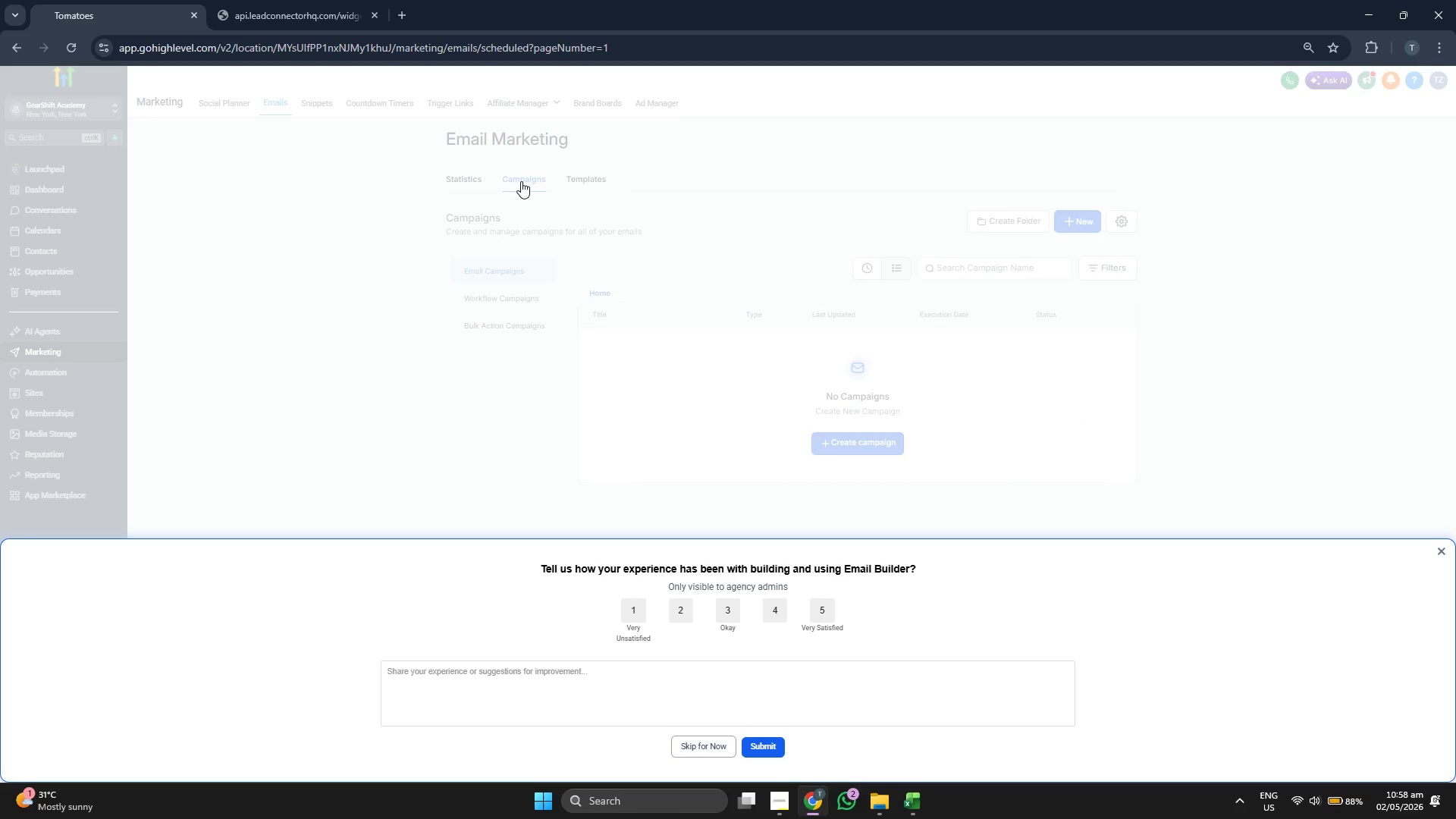 
wait(8.77)
 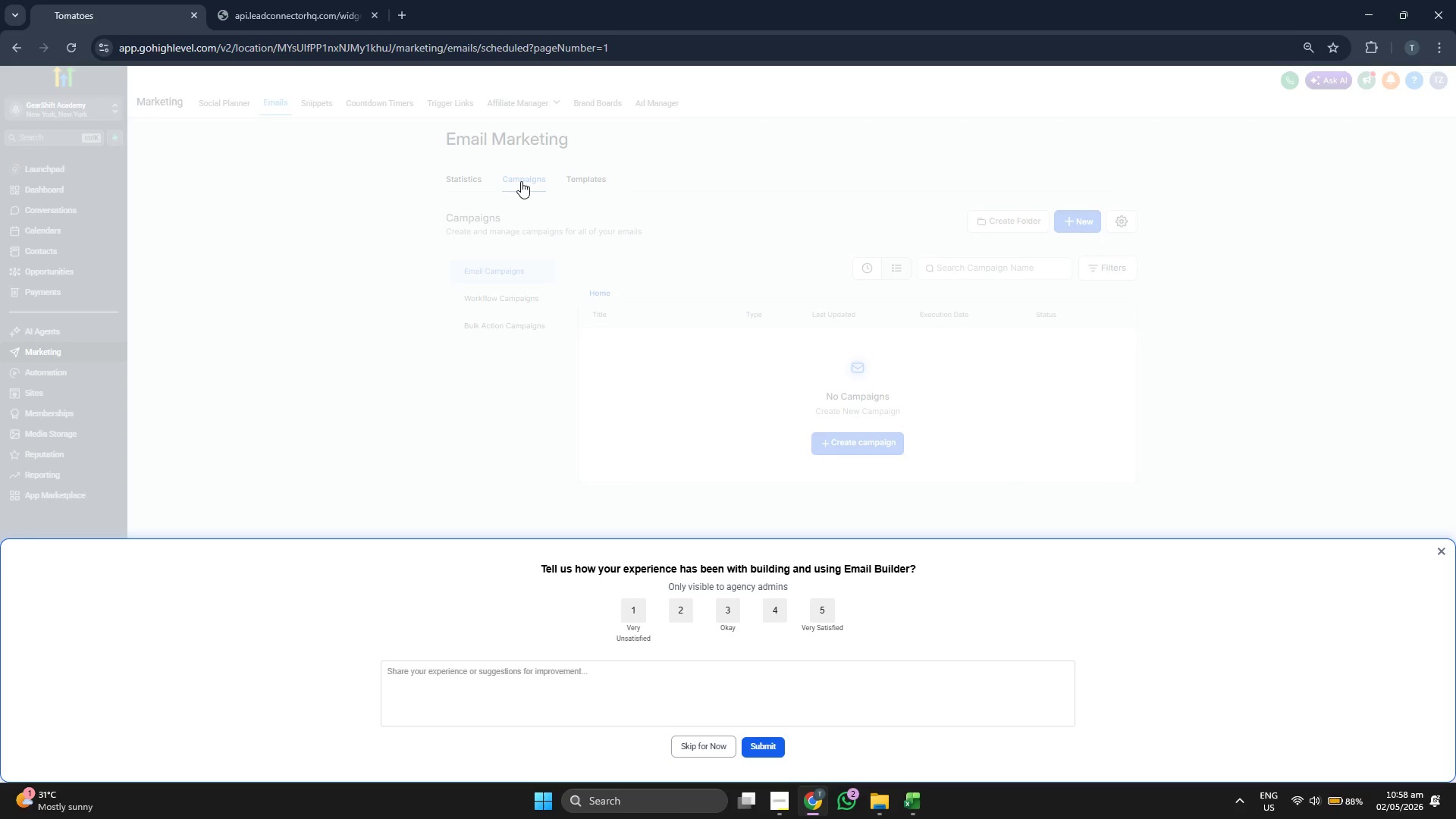 
left_click([589, 170])
 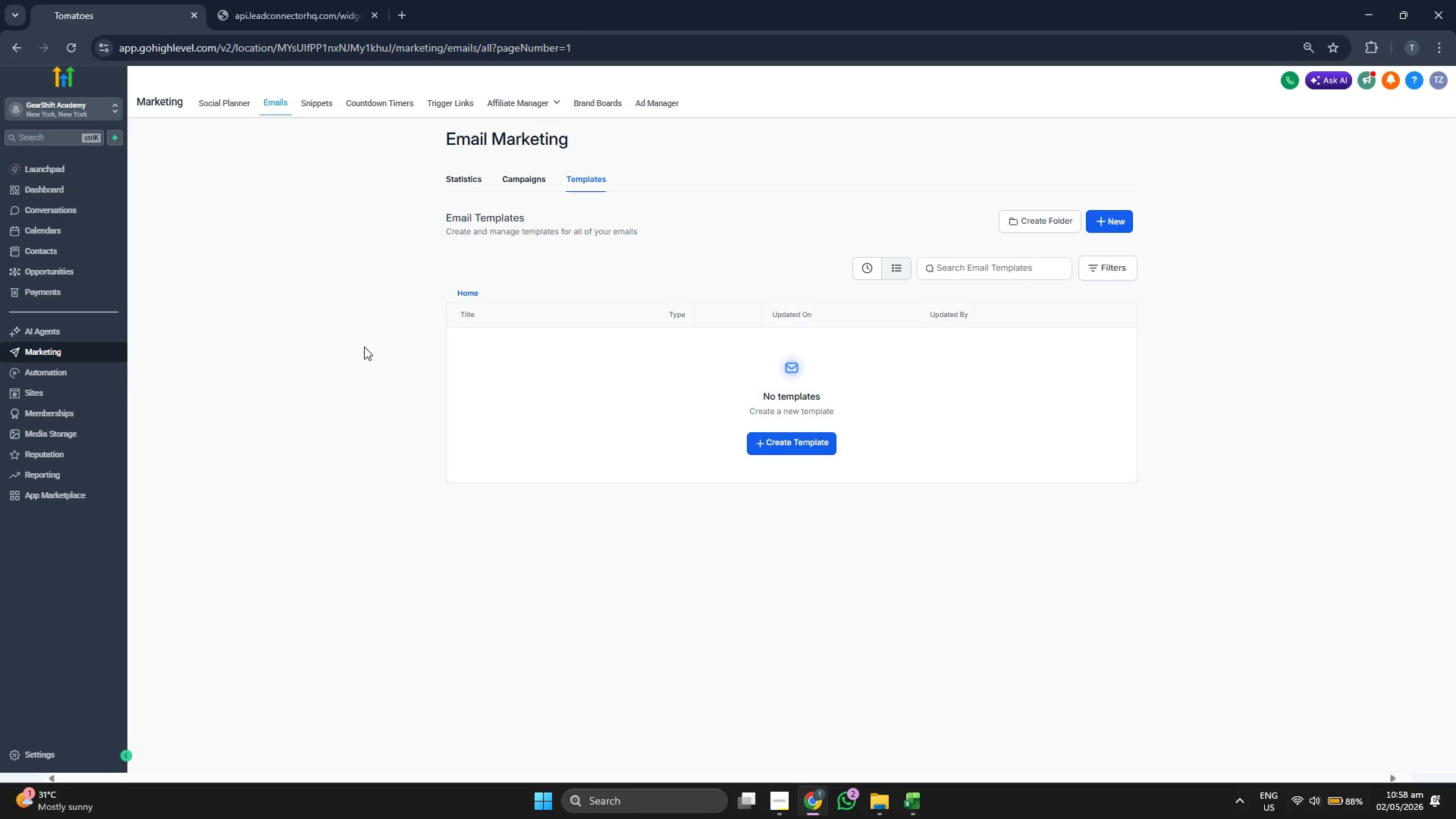 
wait(8.22)
 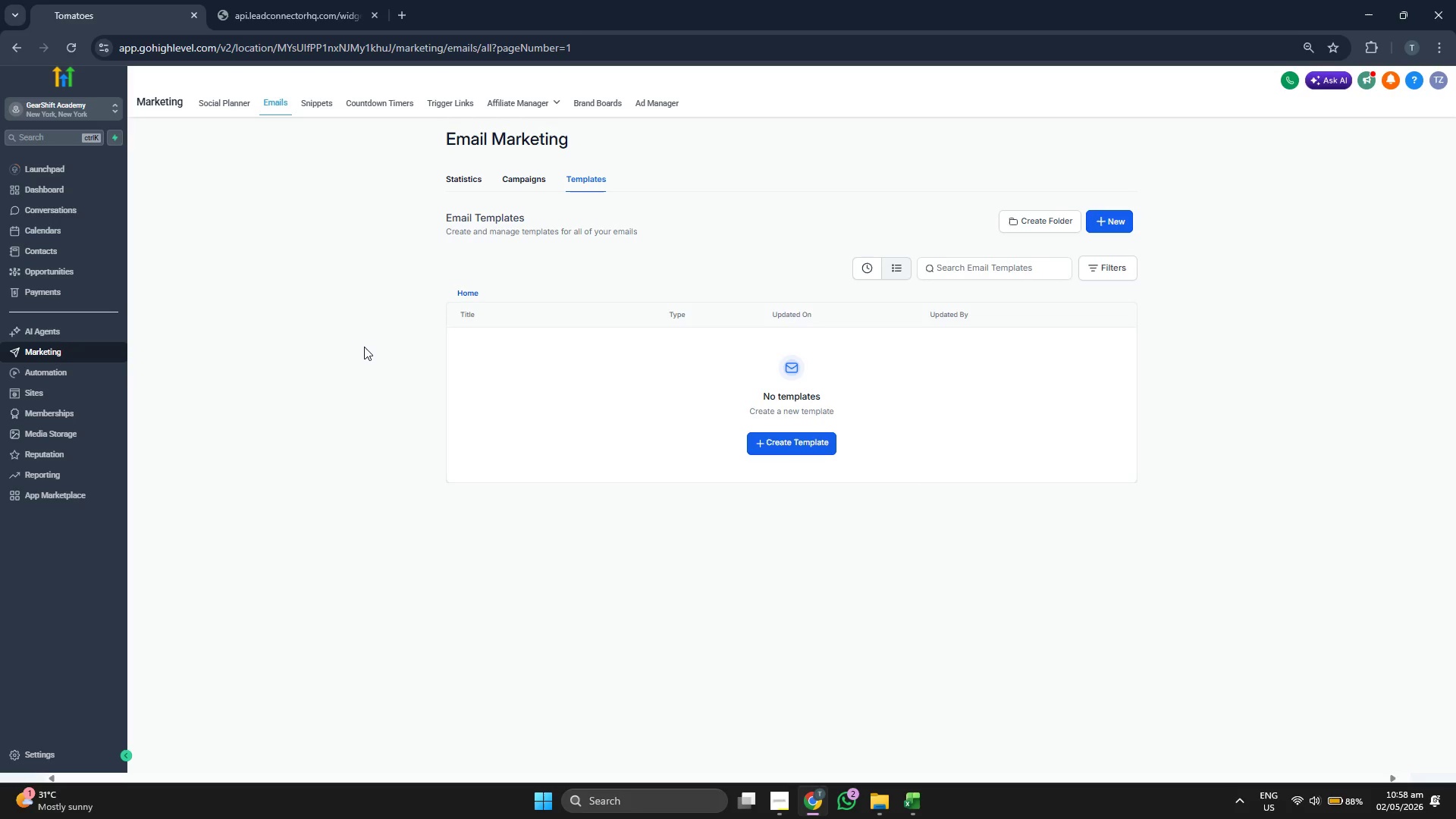 
left_click([1119, 183])
 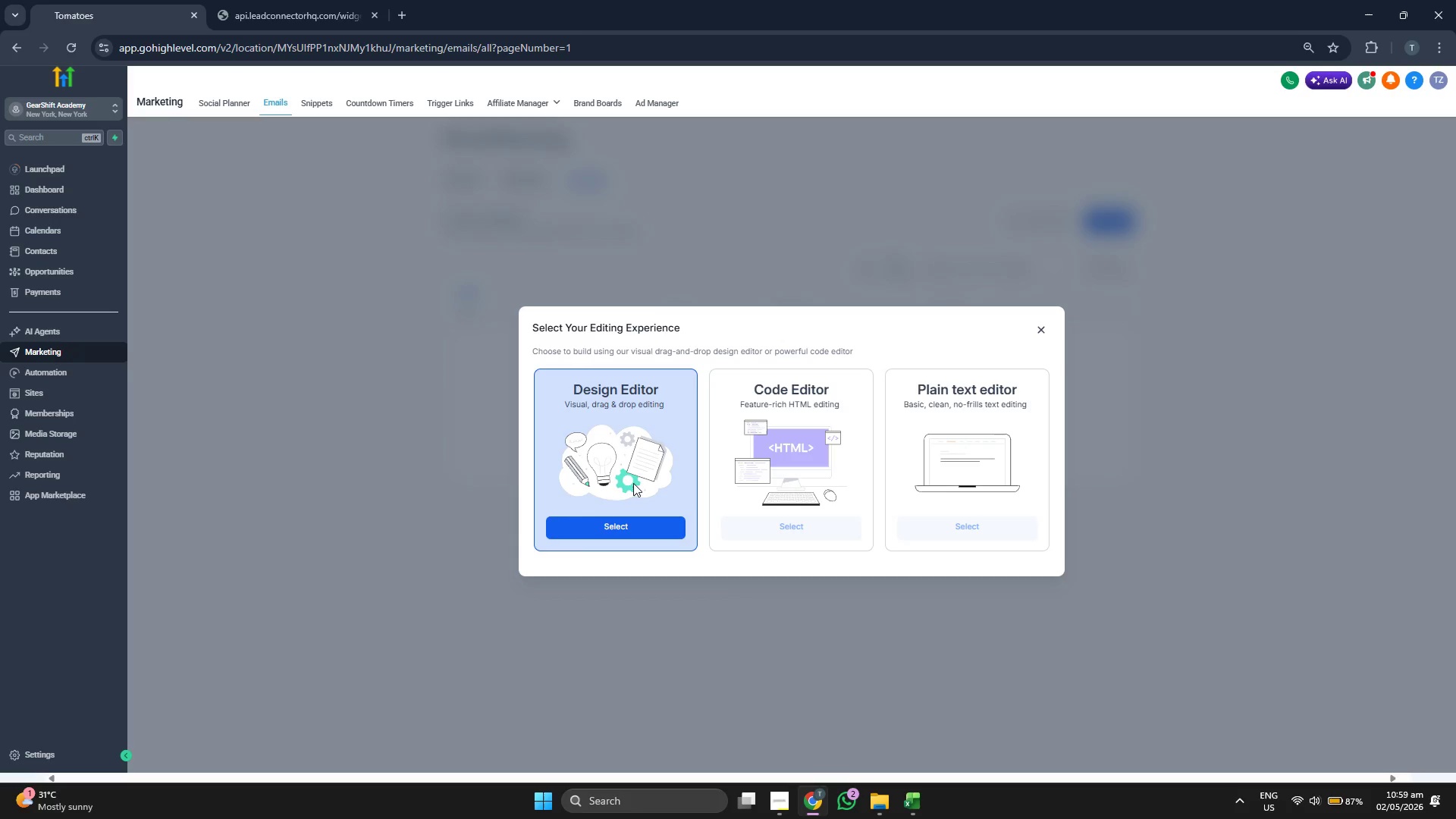 
left_click([626, 529])
 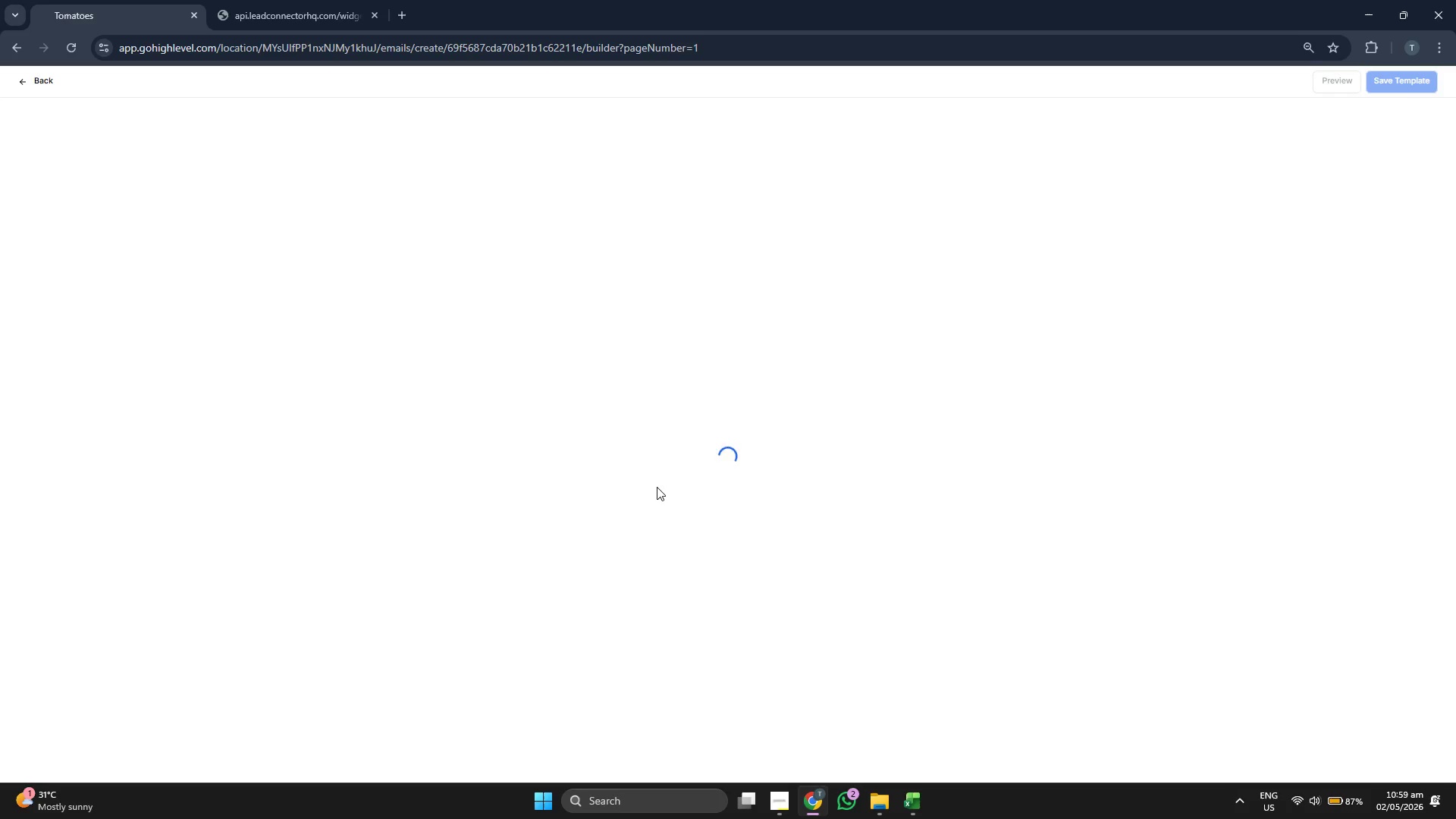 
wait(15.31)
 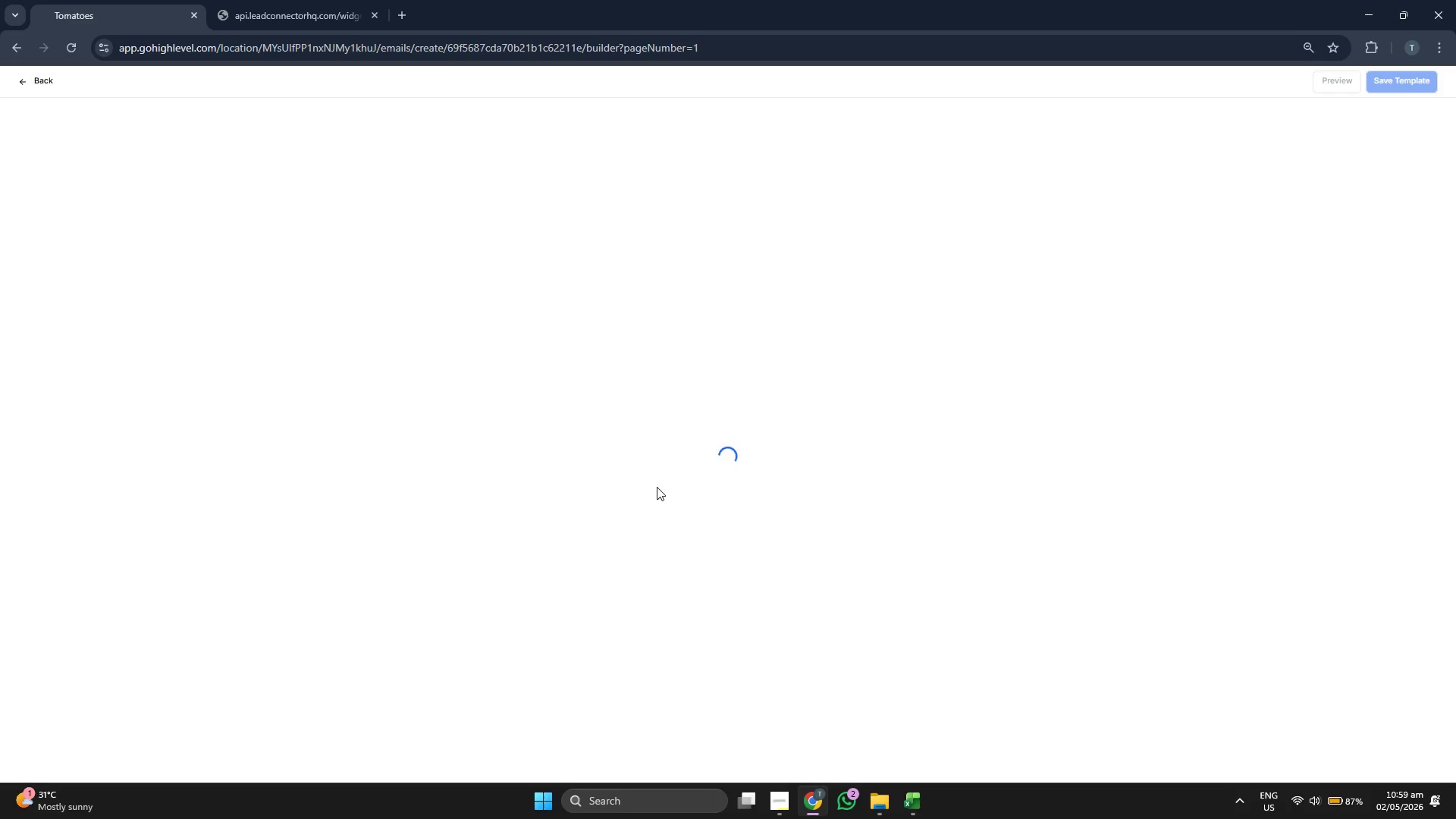 
left_click([799, 161])
 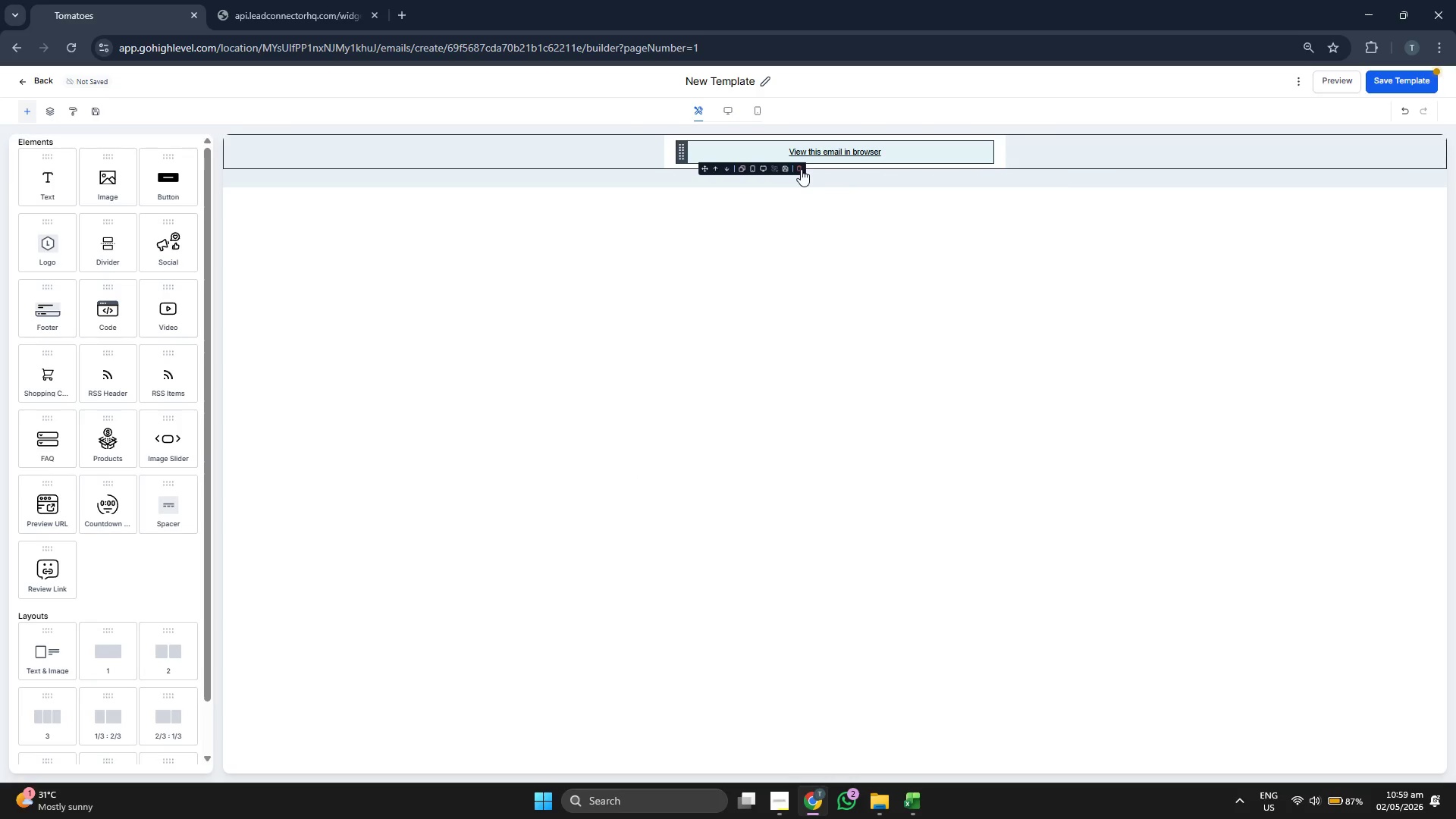 
left_click([801, 169])
 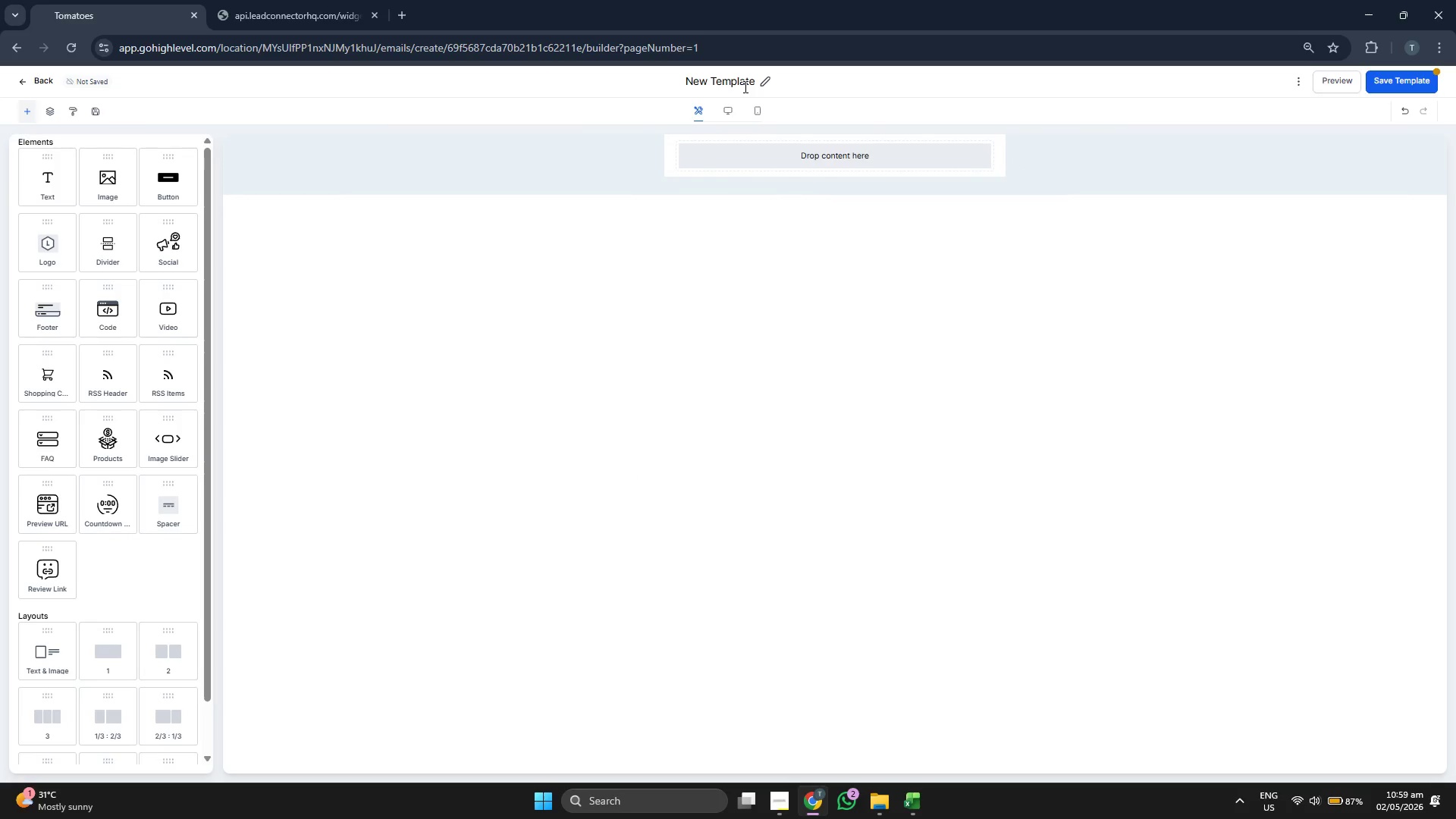 
left_click([743, 86])
 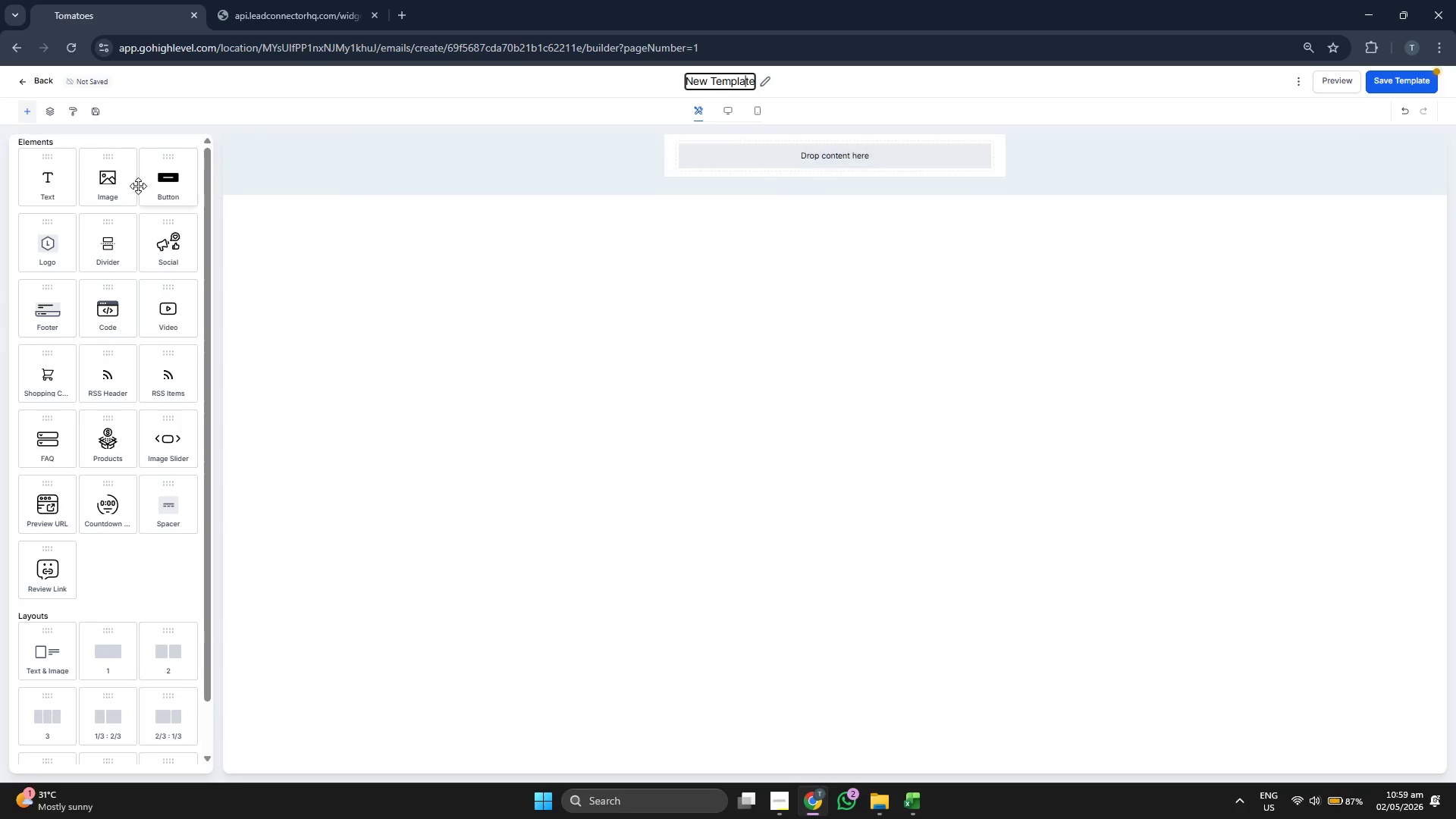 
left_click_drag(start_coordinate=[64, 187], to_coordinate=[775, 162])
 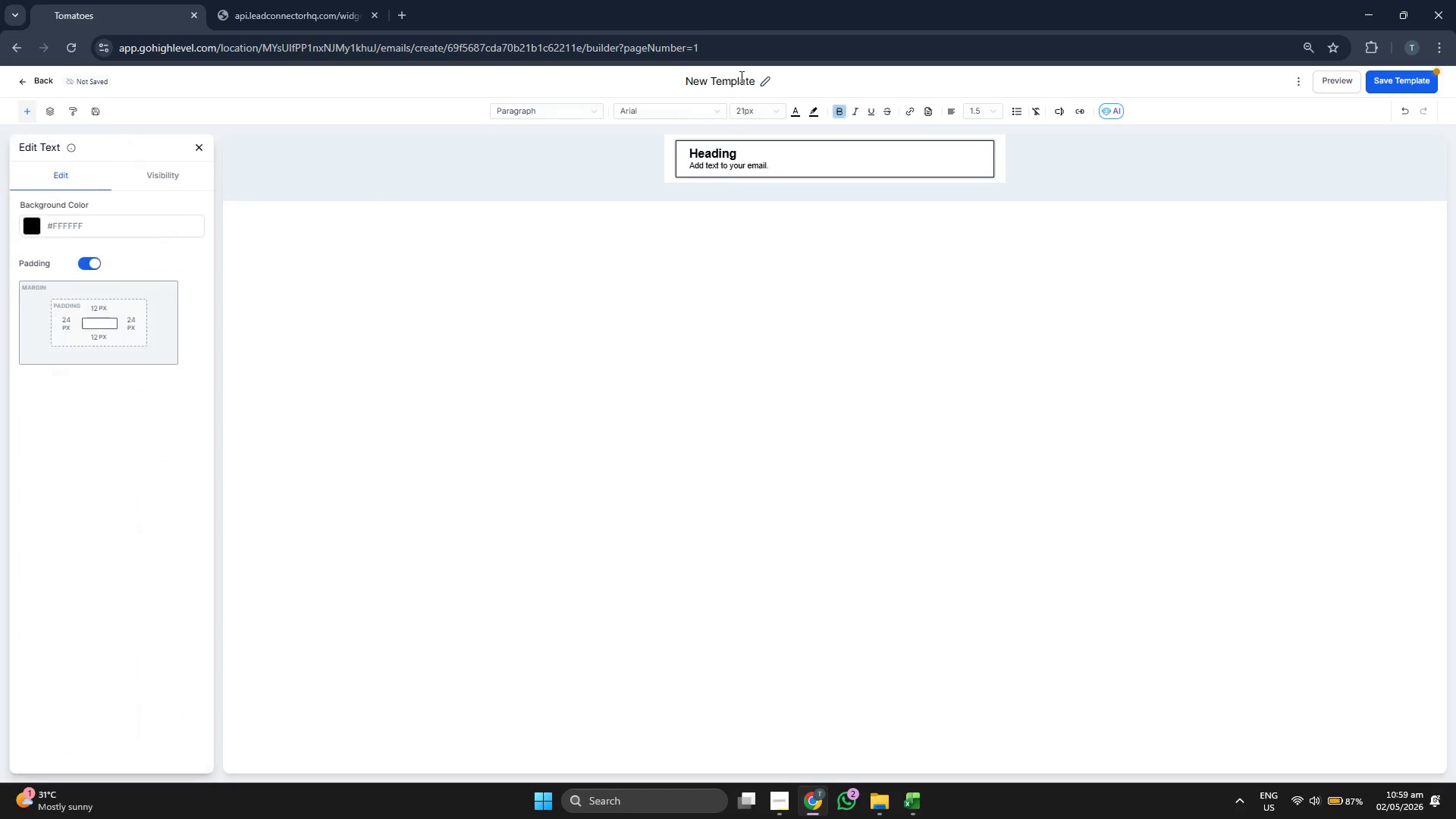 
left_click([741, 76])
 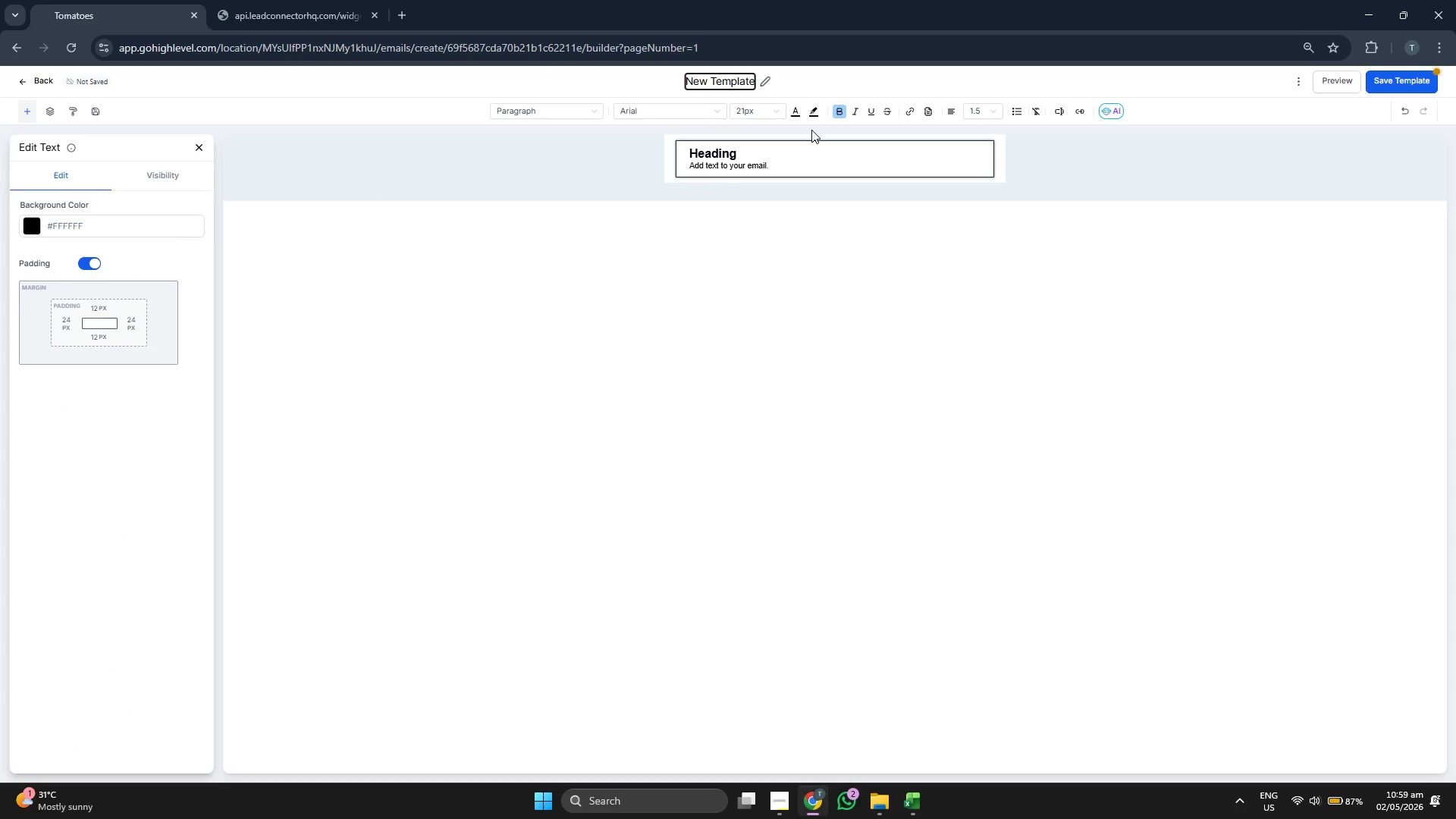 
key(ArrowRight)
 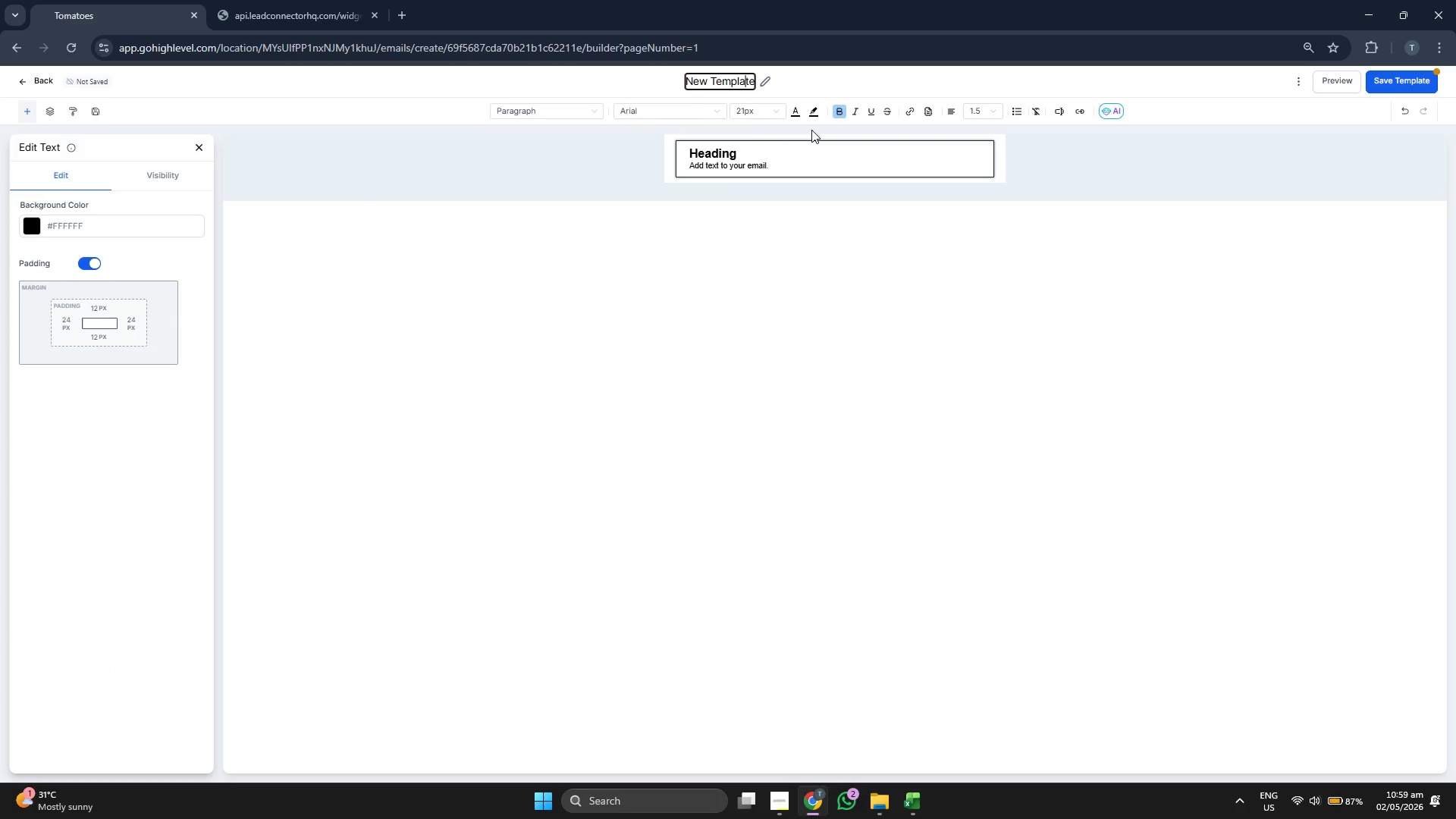 
key(ArrowRight)
 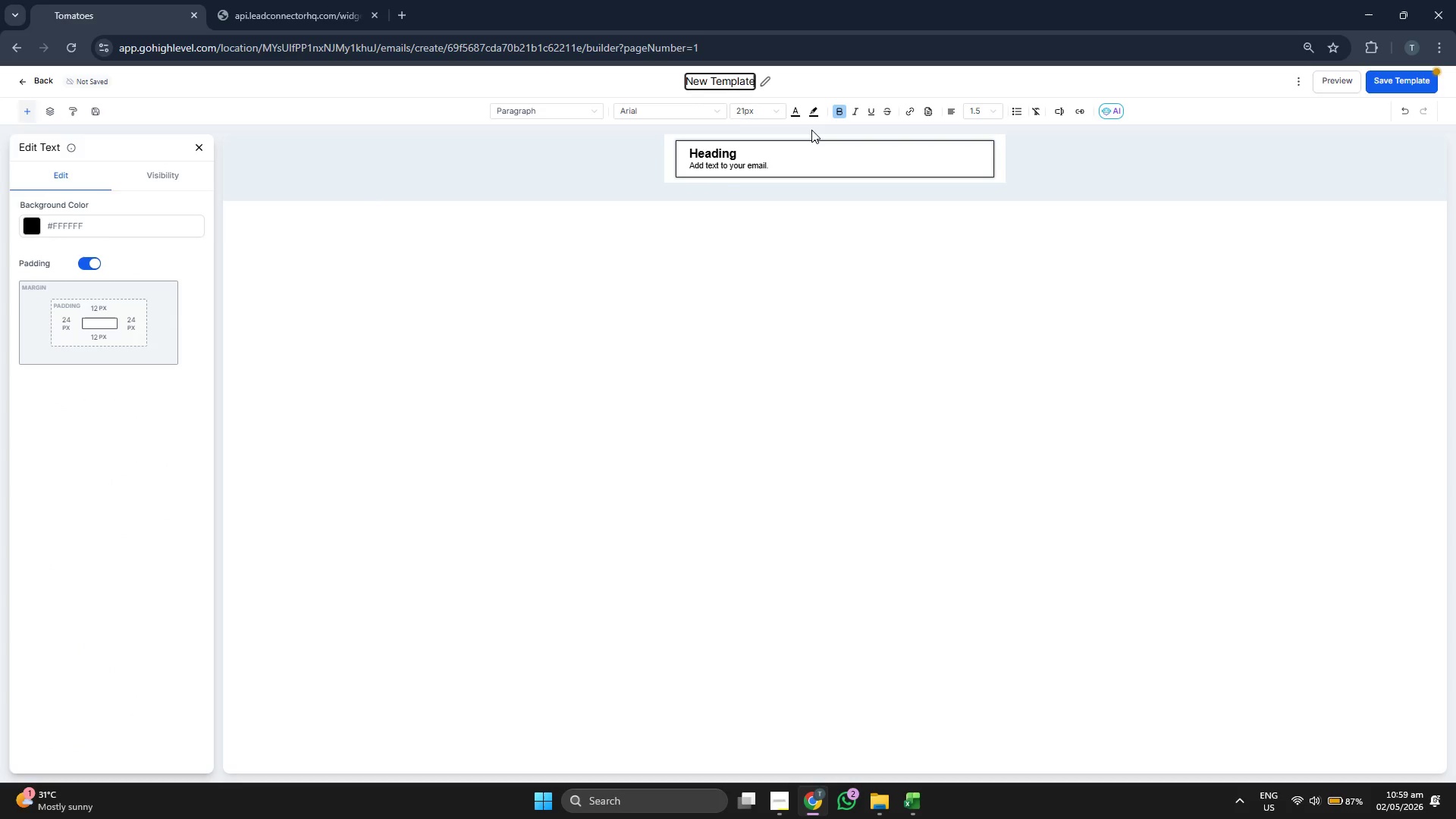 
key(ArrowRight)
 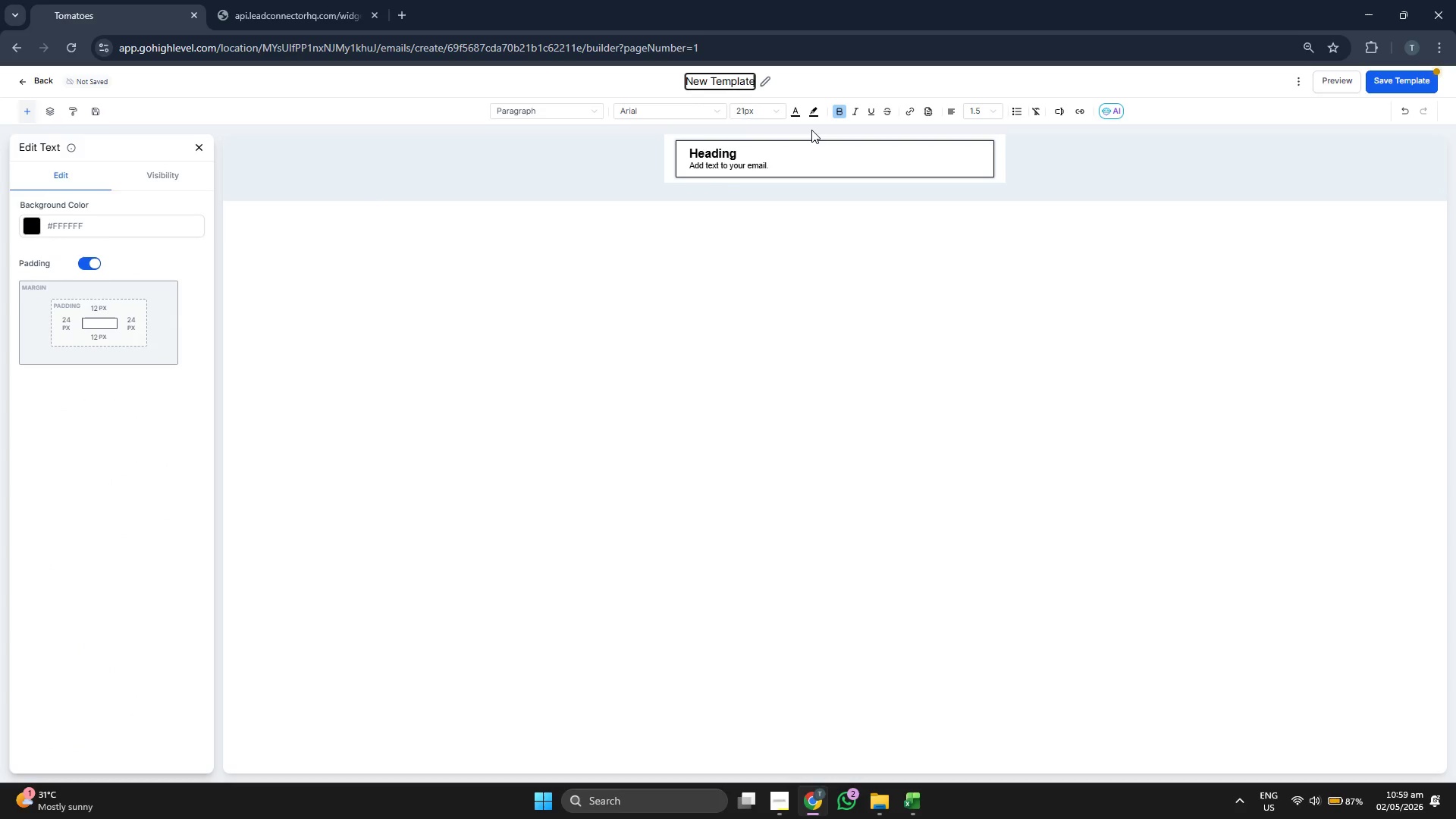 
key(ArrowRight)
 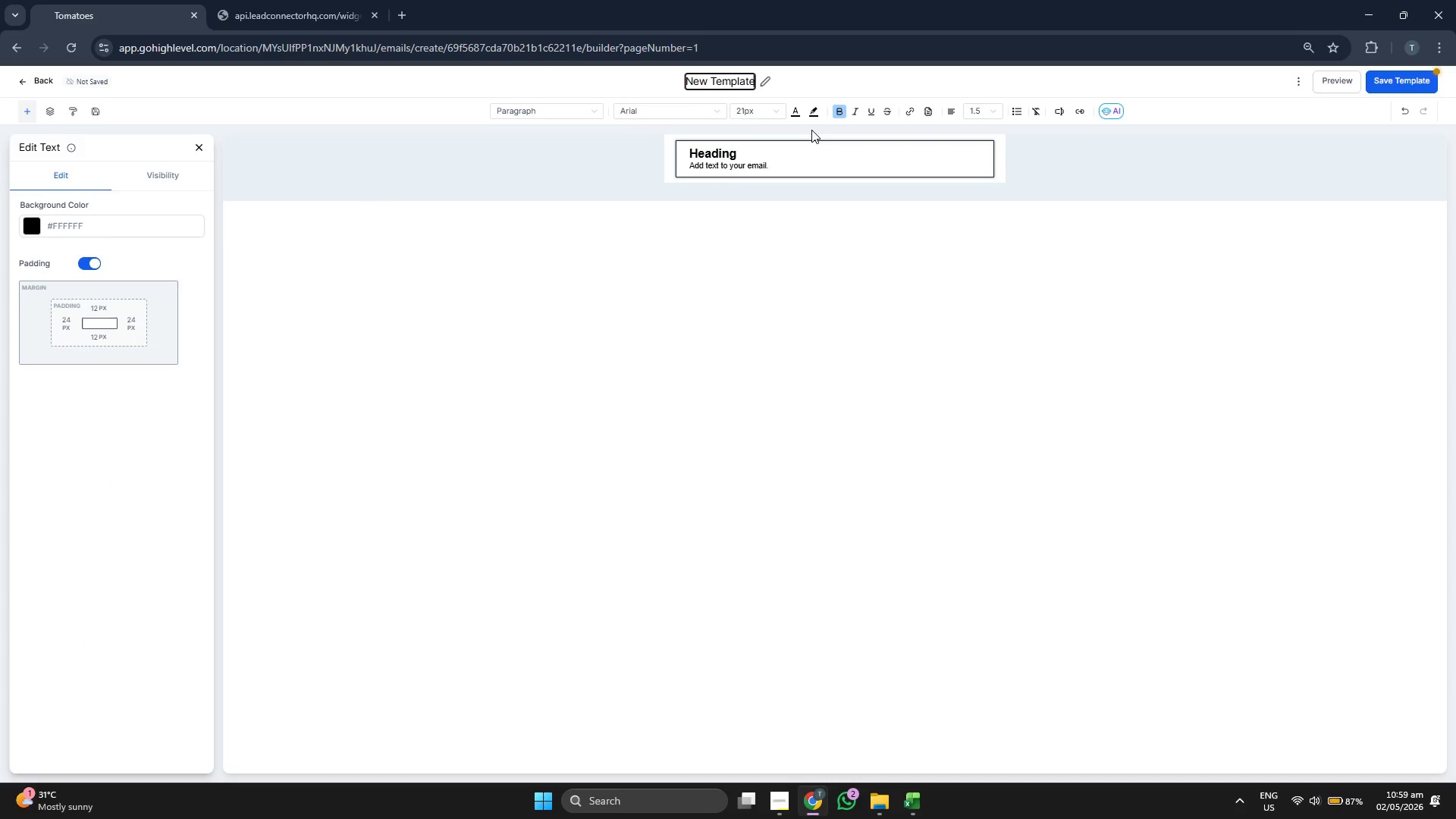 
key(Backspace)
key(Backspace)
key(Backspace)
key(Backspace)
key(Backspace)
key(Backspace)
key(Backspace)
key(Backspace)
key(Backspace)
key(Backspace)
key(Backspace)
key(Backspace)
type(Email 1: The Bridge")
 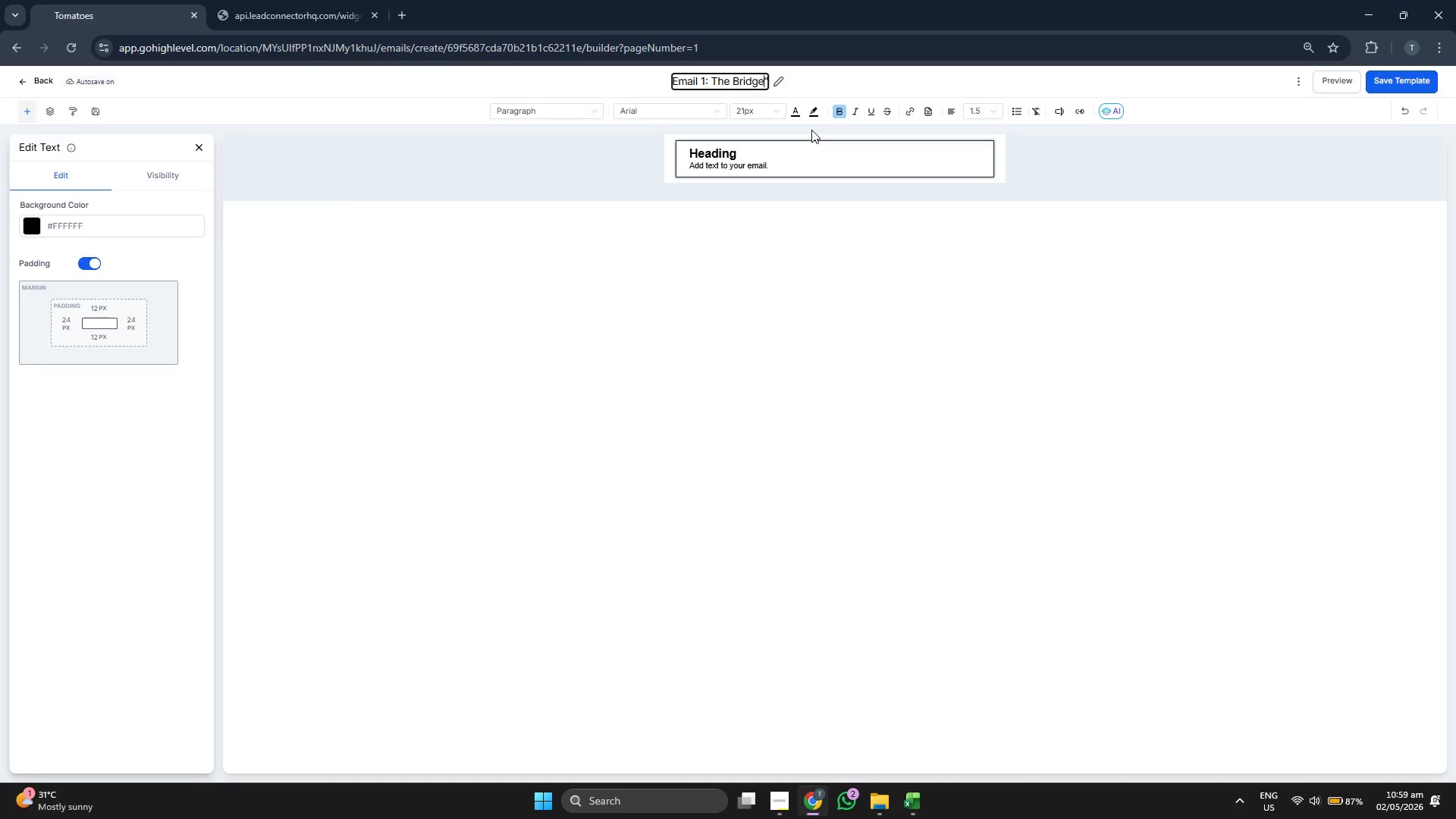 
 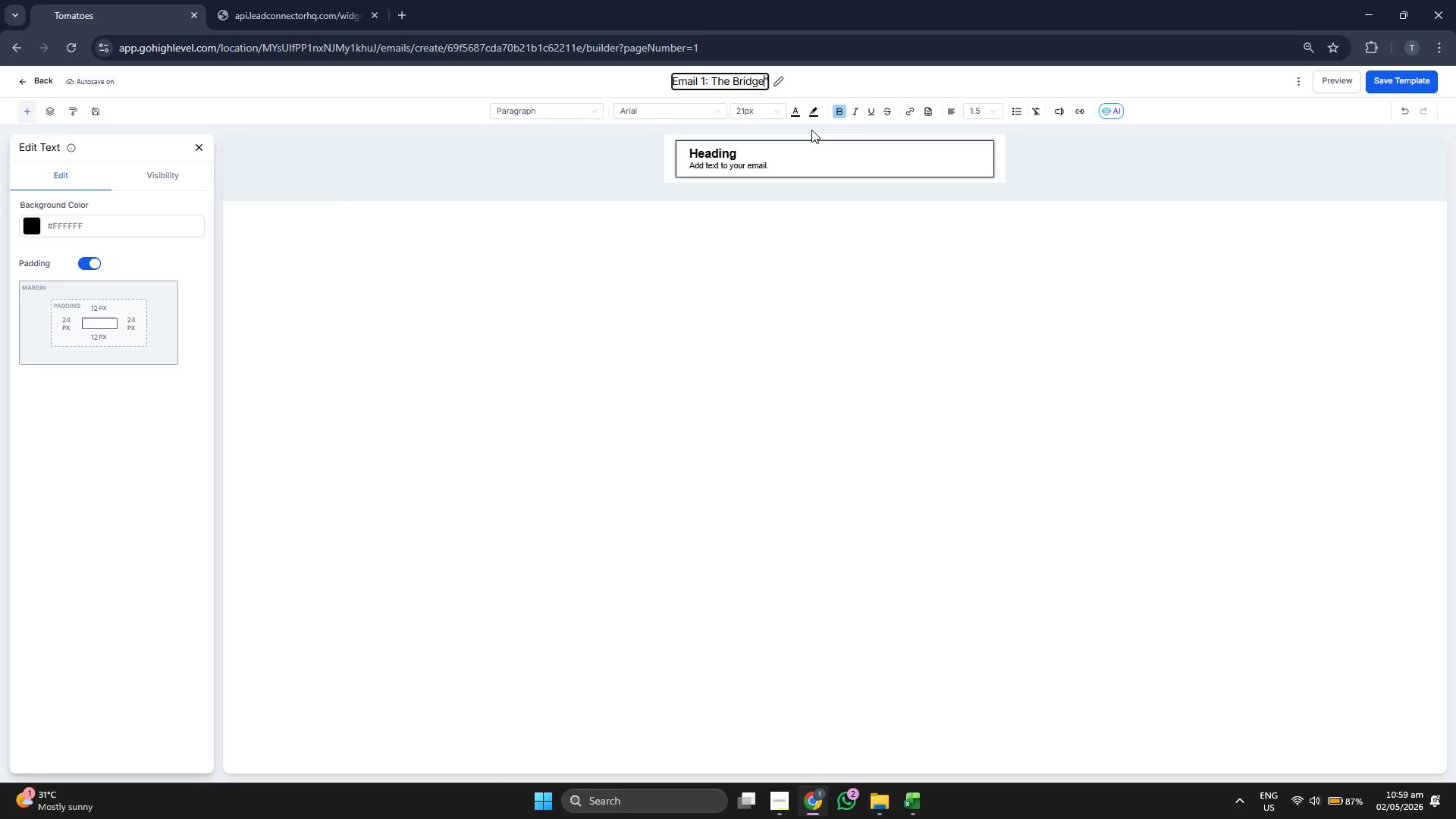 
key(ArrowLeft)
 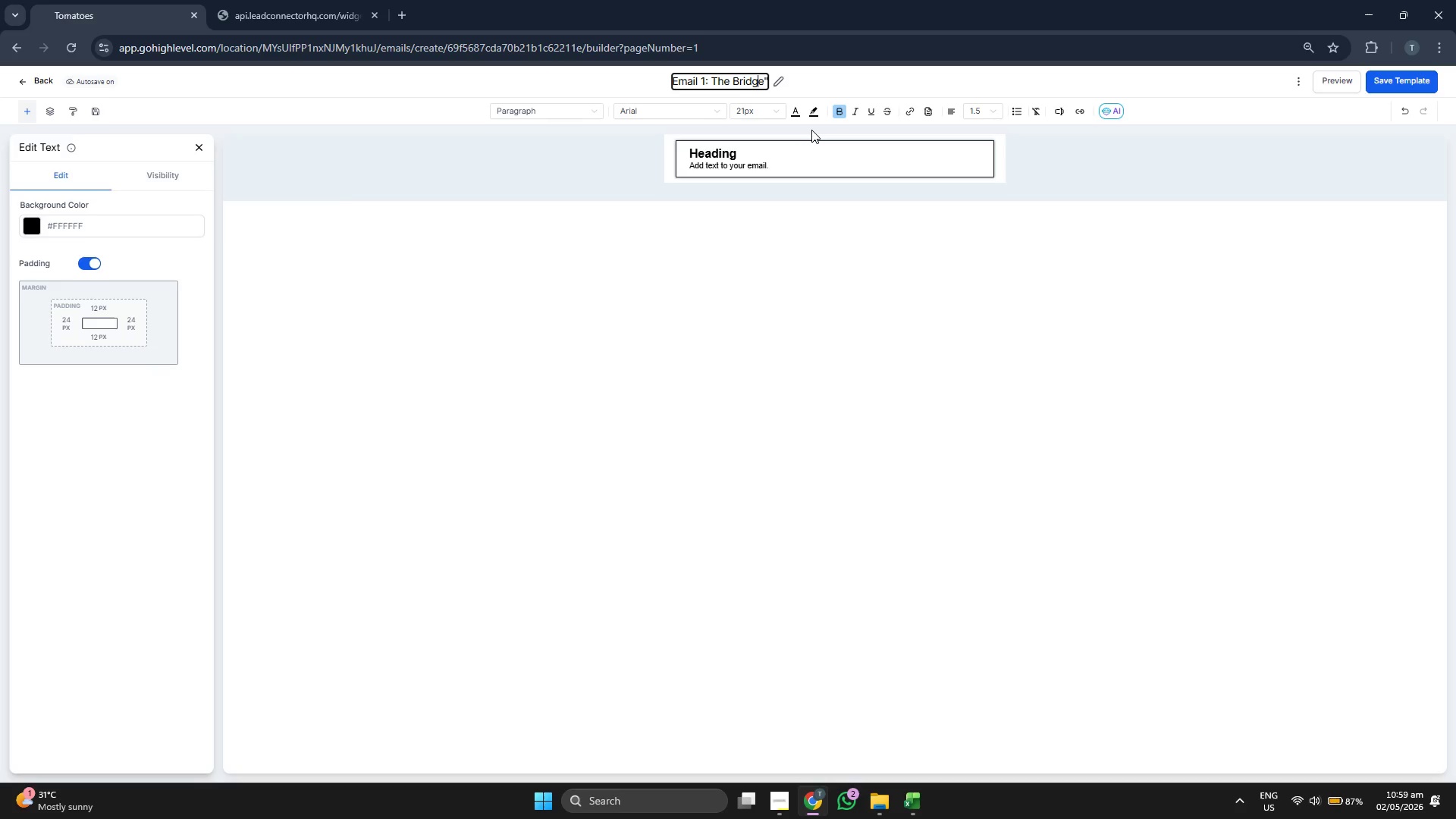 
key(ArrowLeft)
 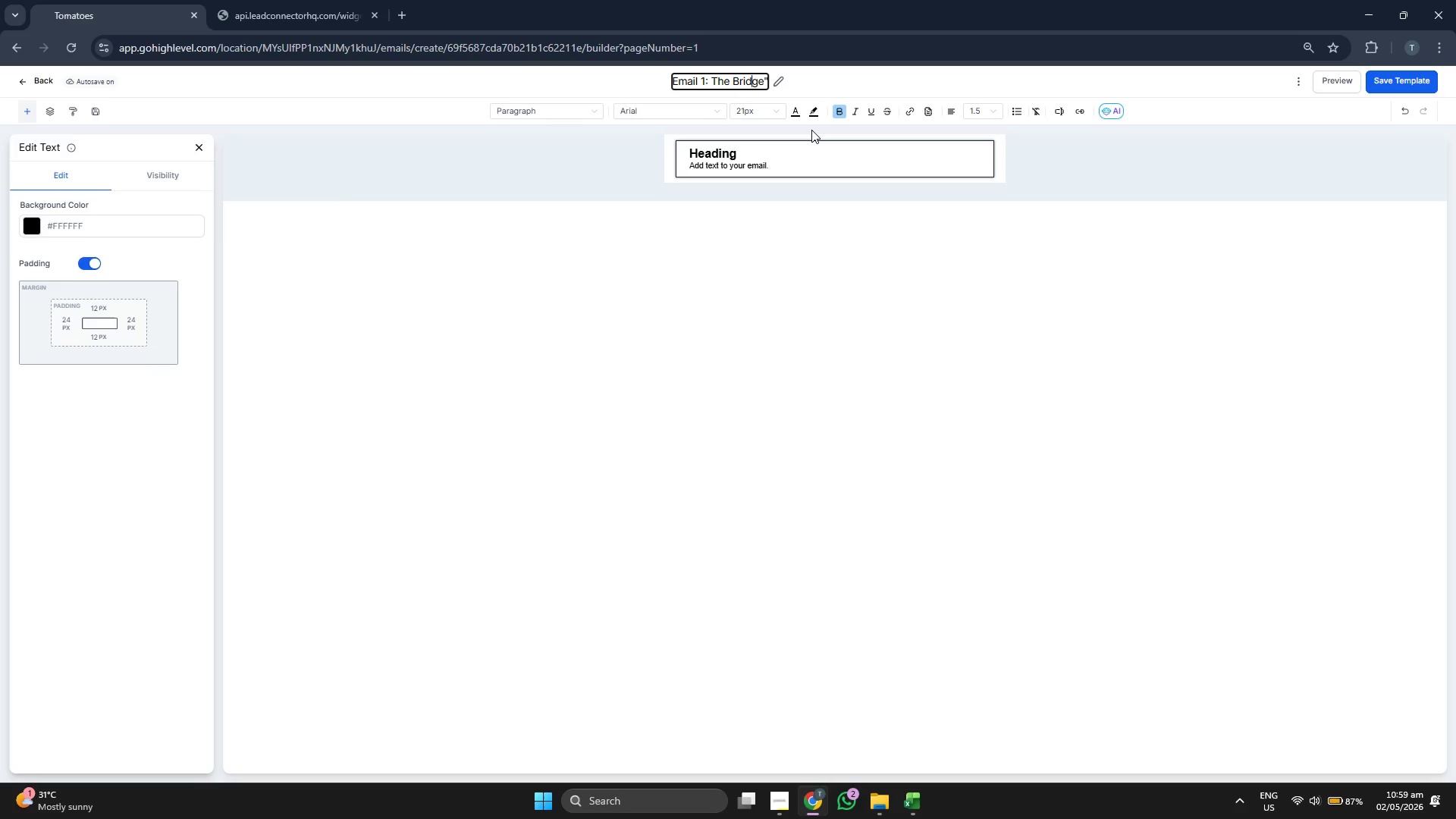 
key(ArrowLeft)
 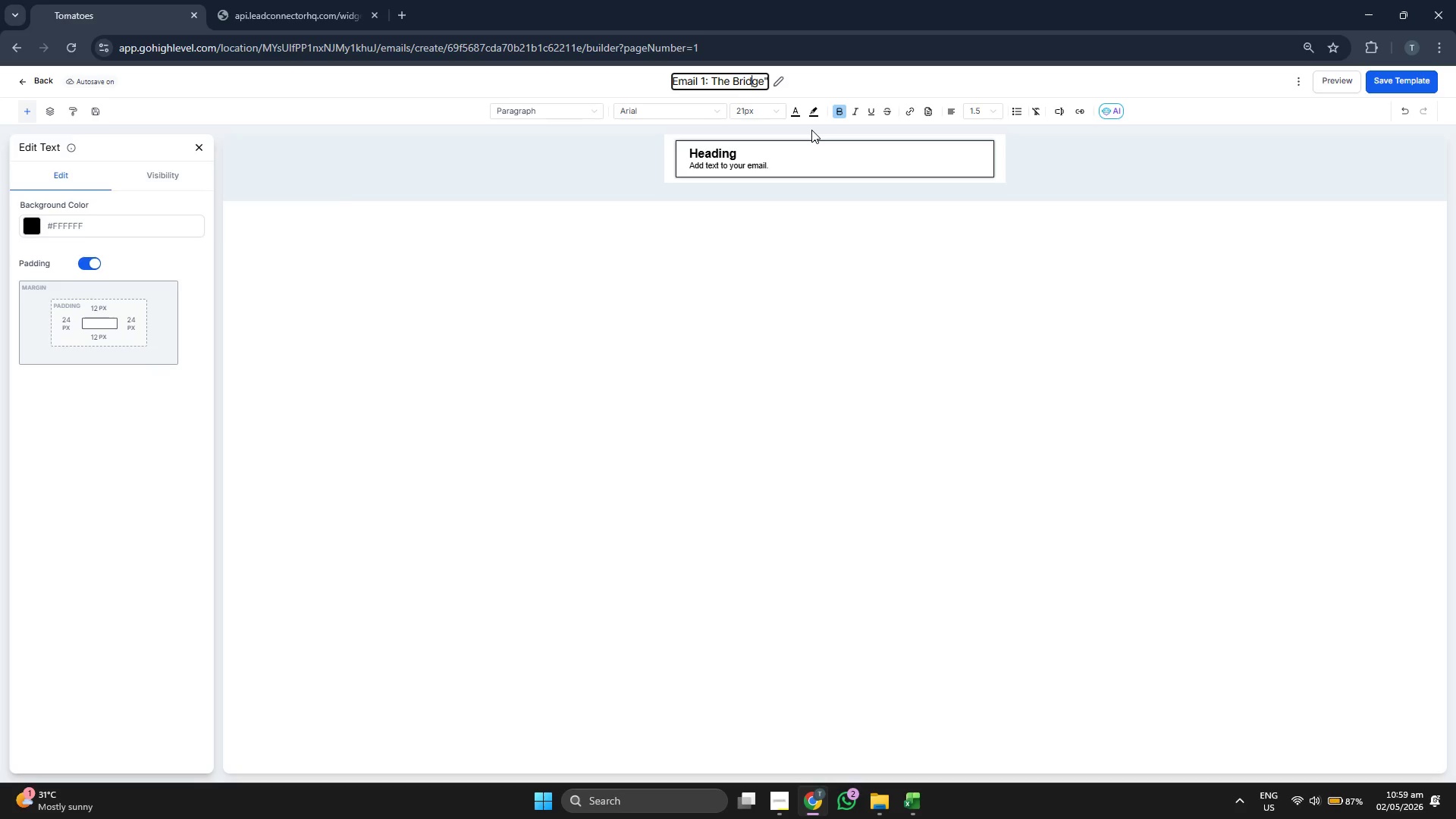 
key(ArrowLeft)
 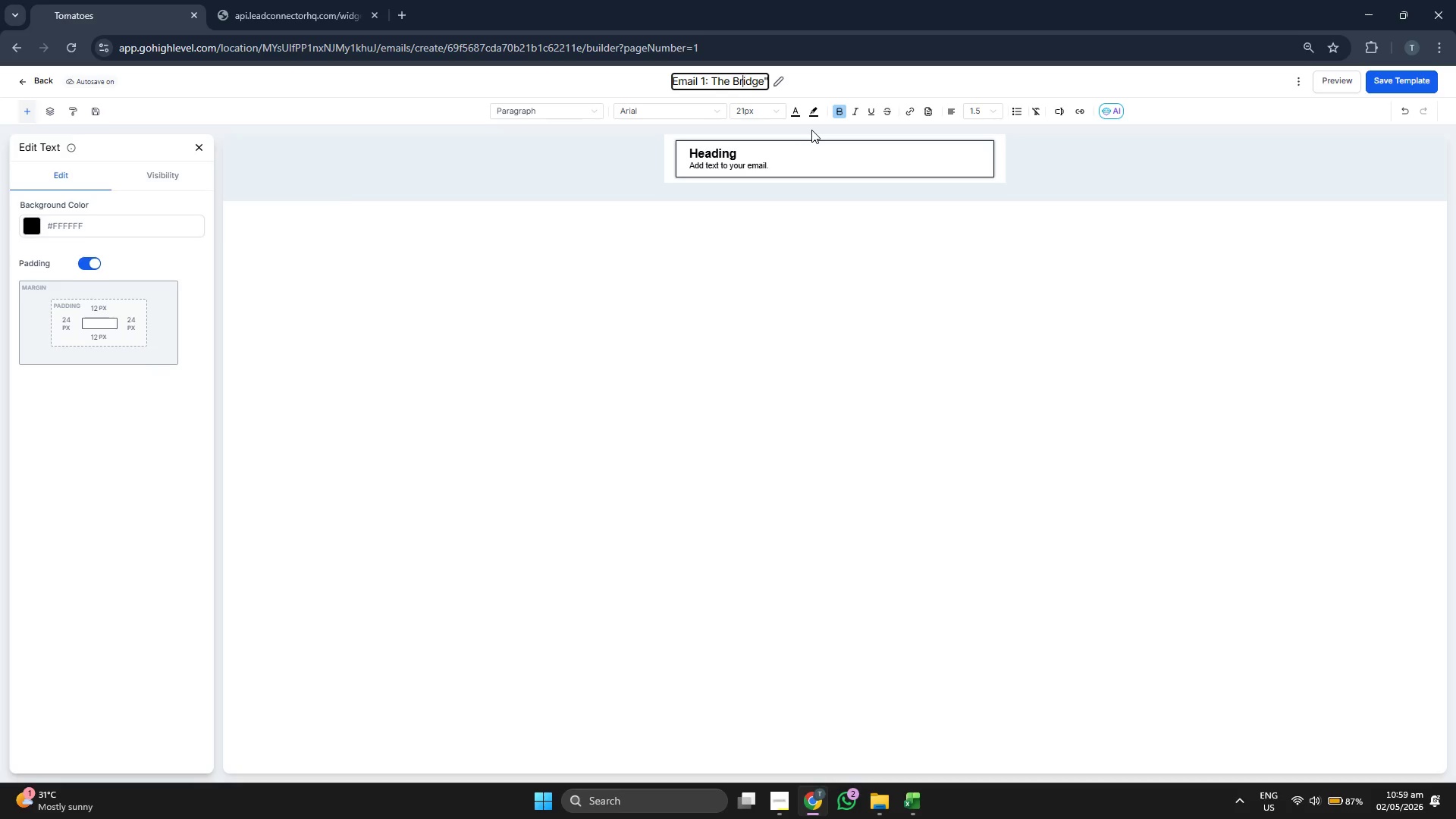 
key(ArrowLeft)
 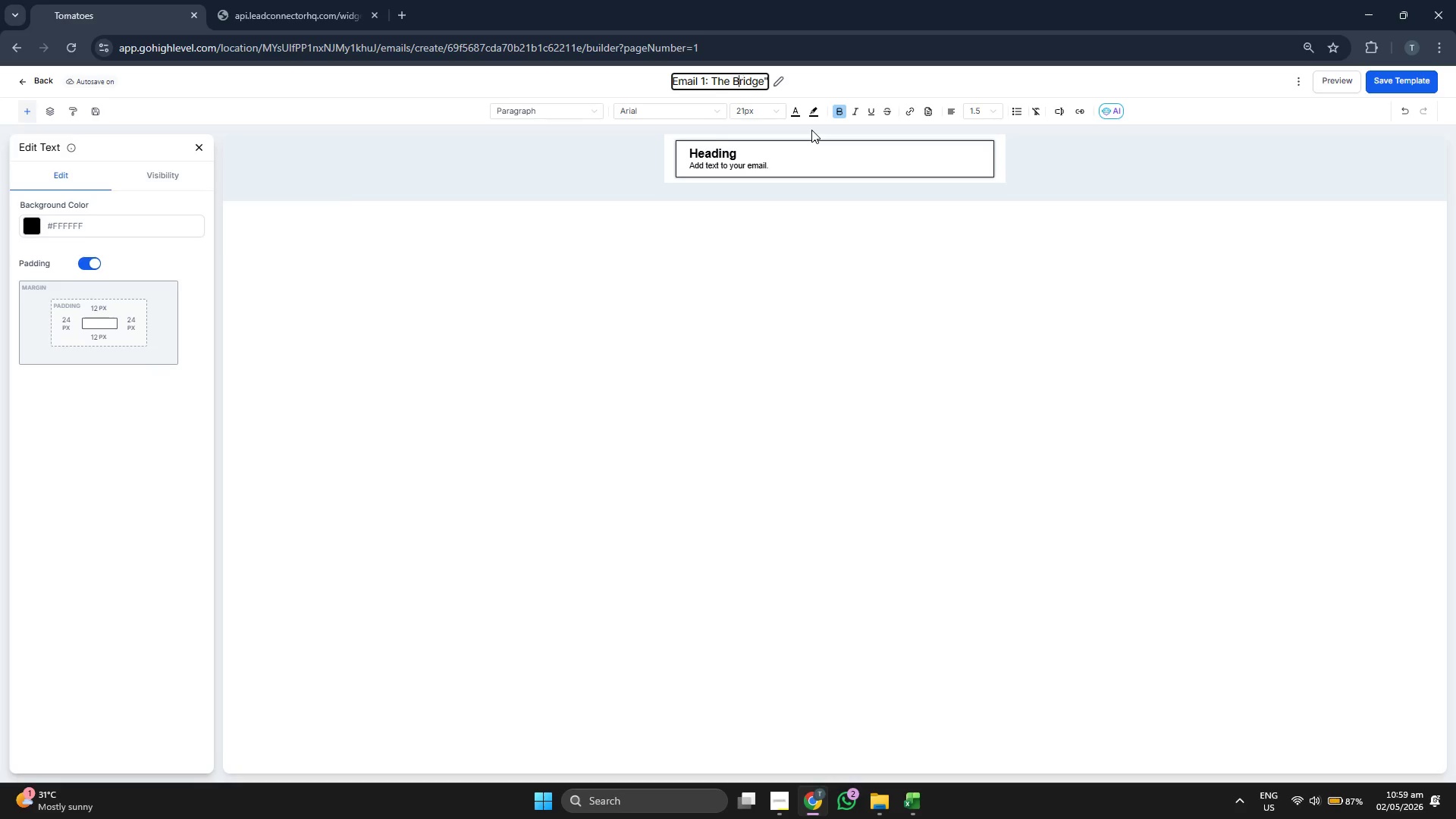 
key(ArrowLeft)
 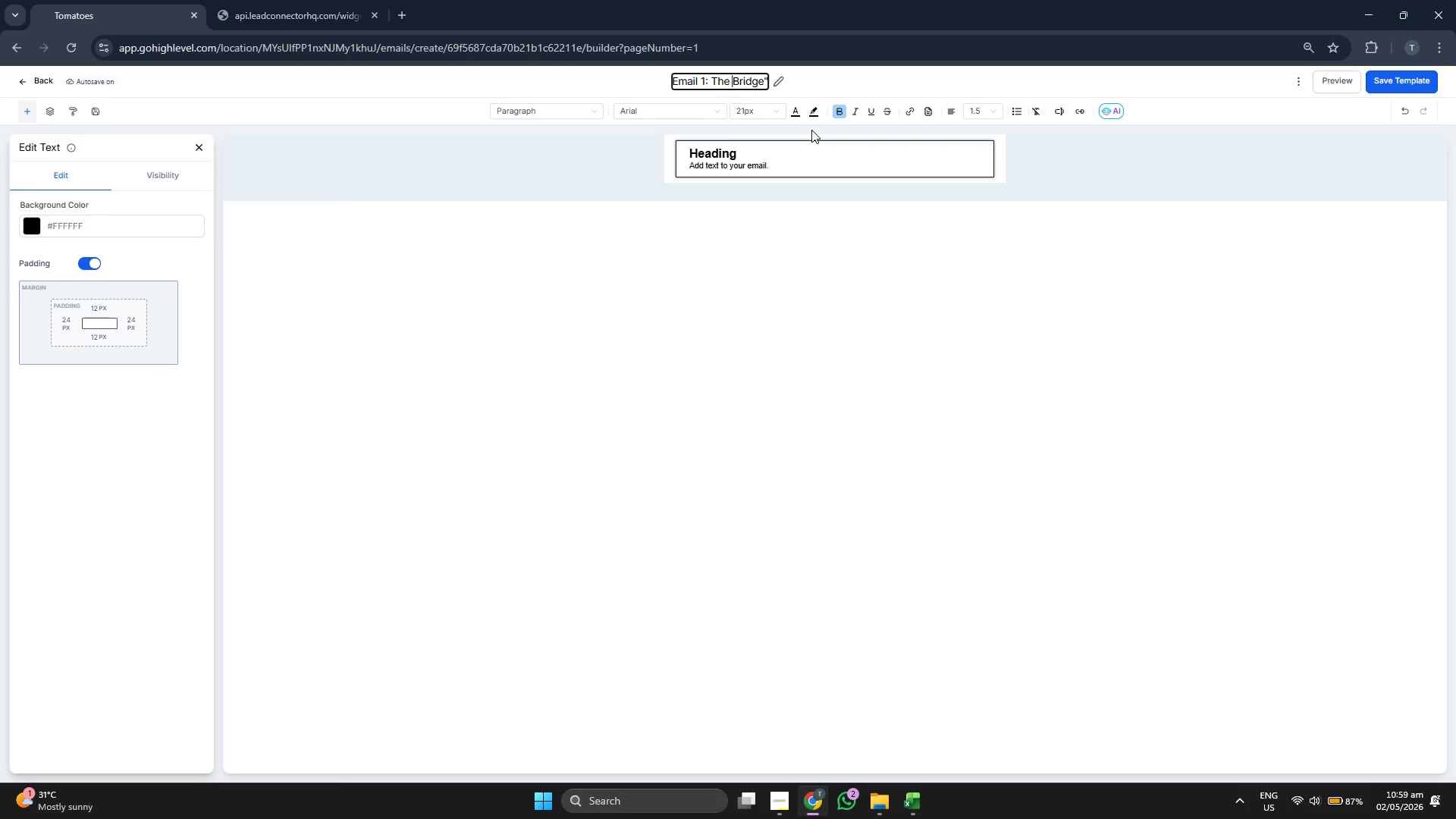 
key(ArrowLeft)
 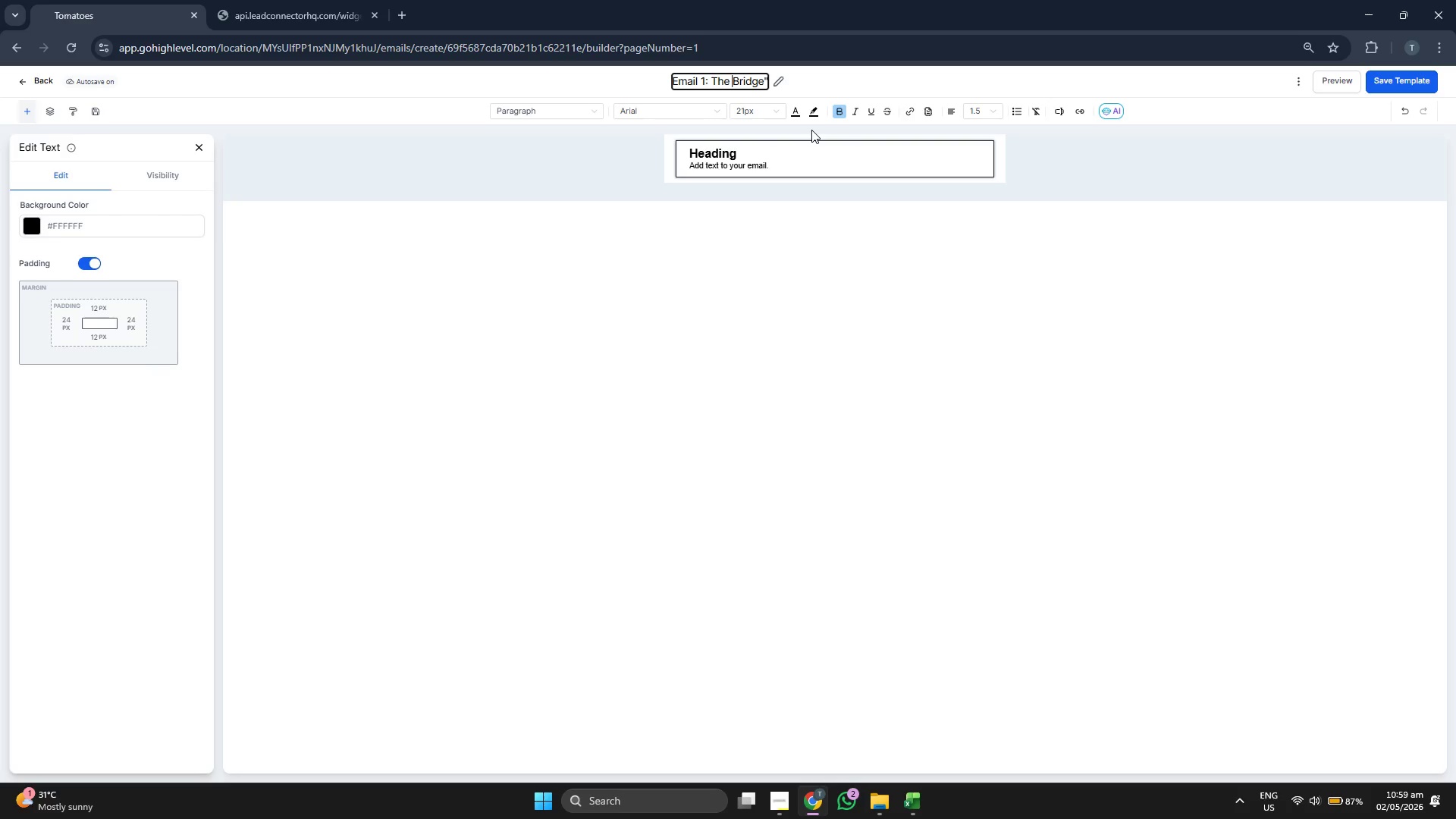 
key(Shift+Quote)
 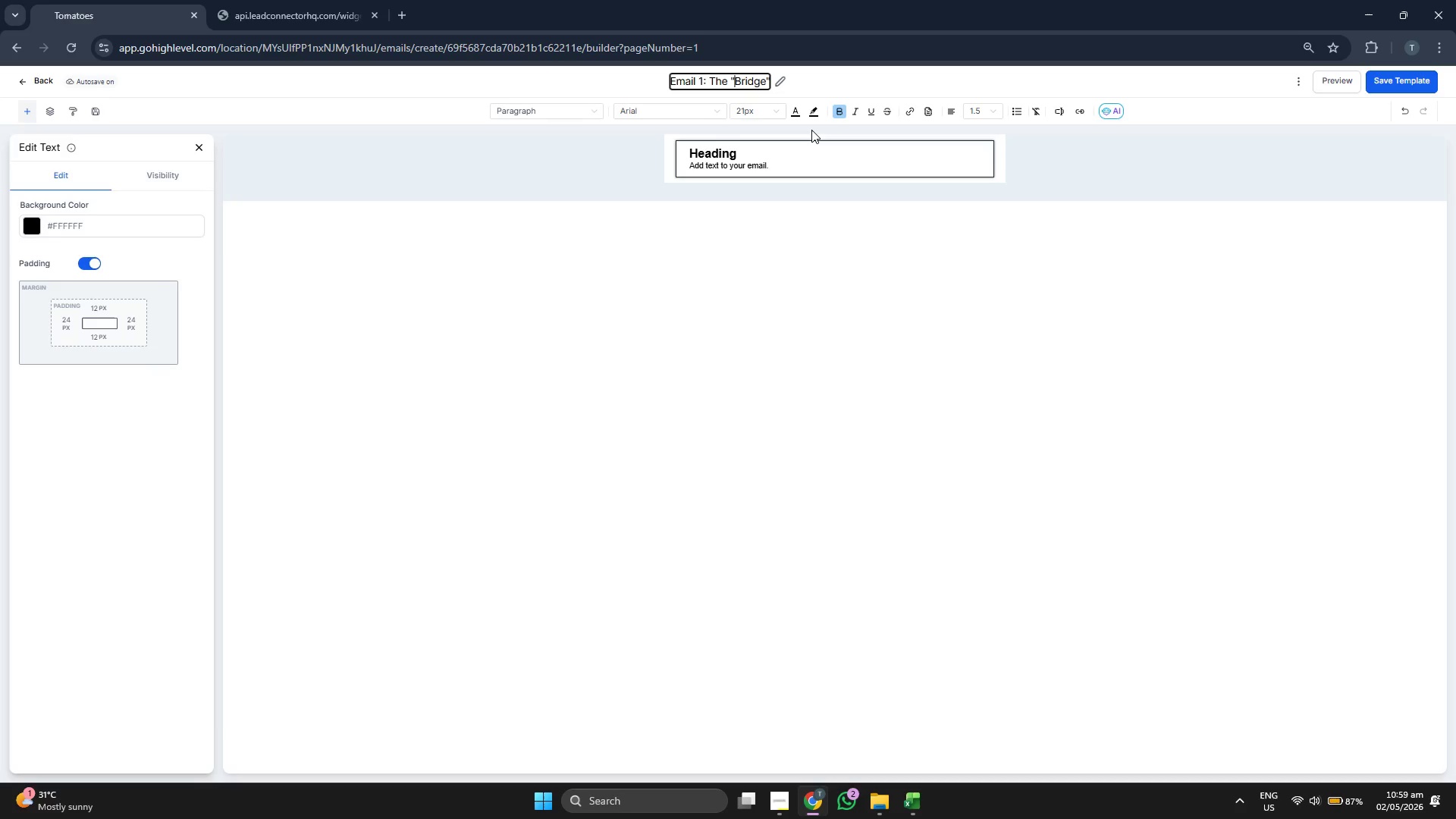 
key(ArrowRight)
 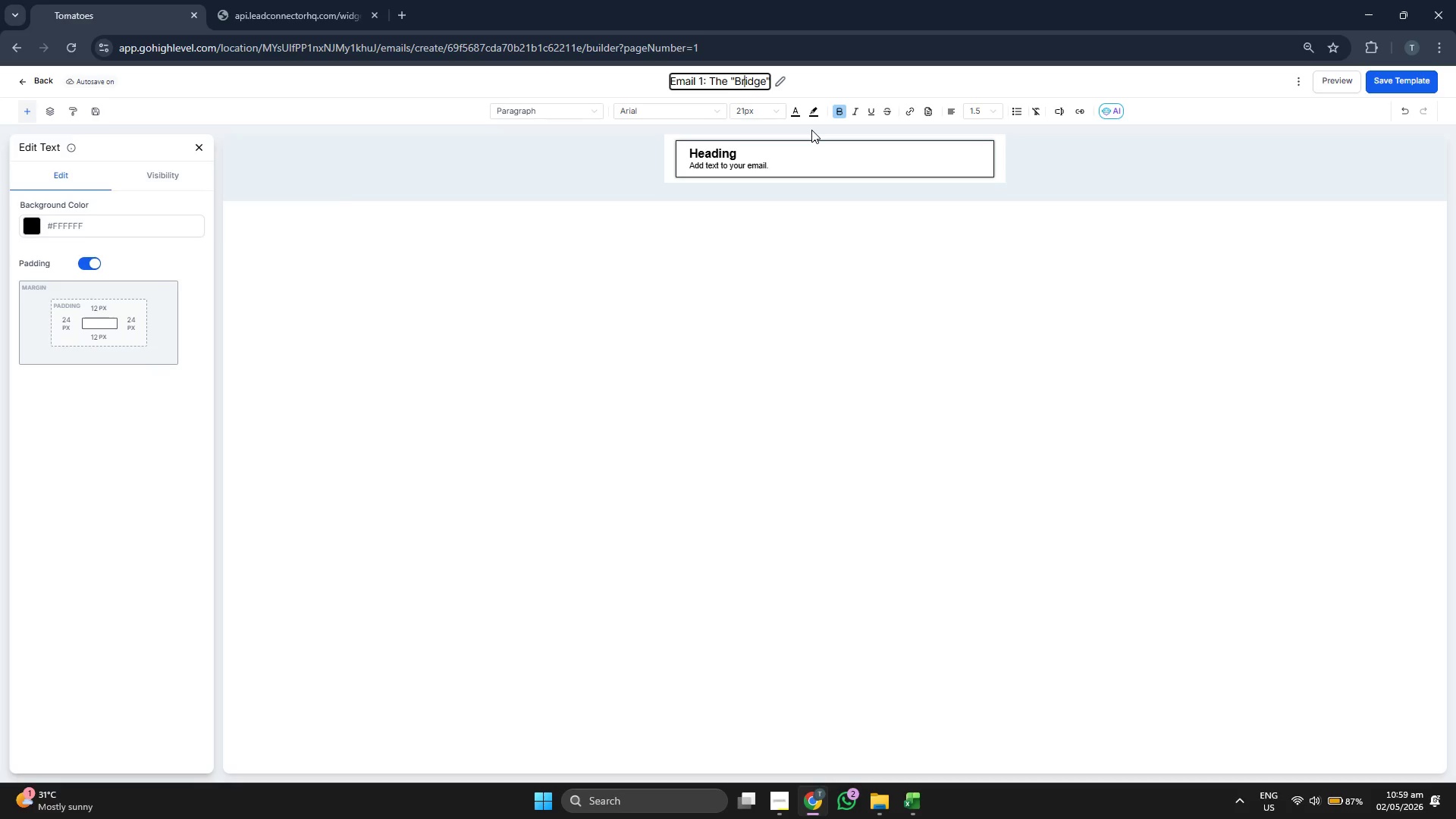 
key(ArrowRight)
 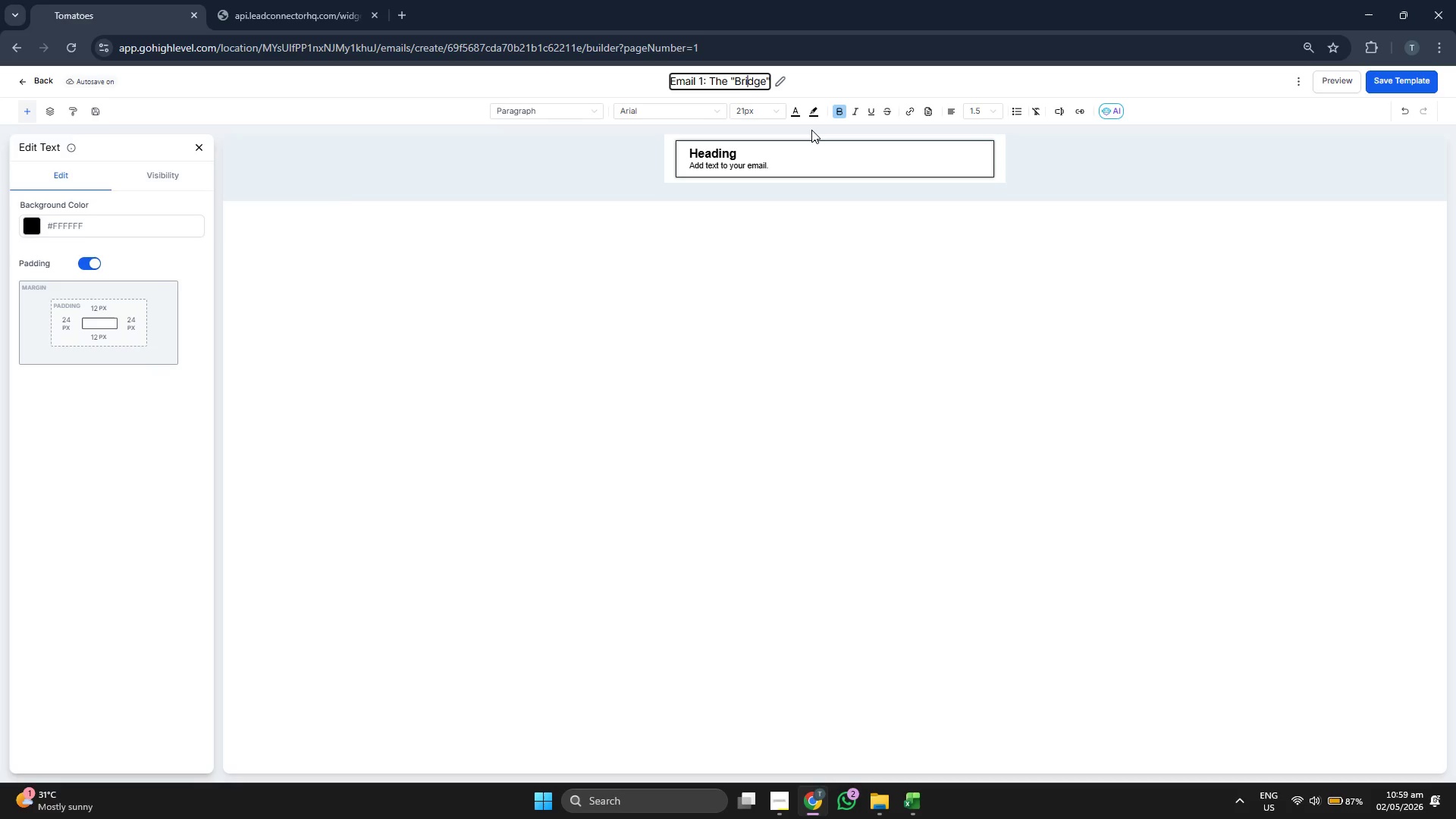 
key(ArrowRight)
 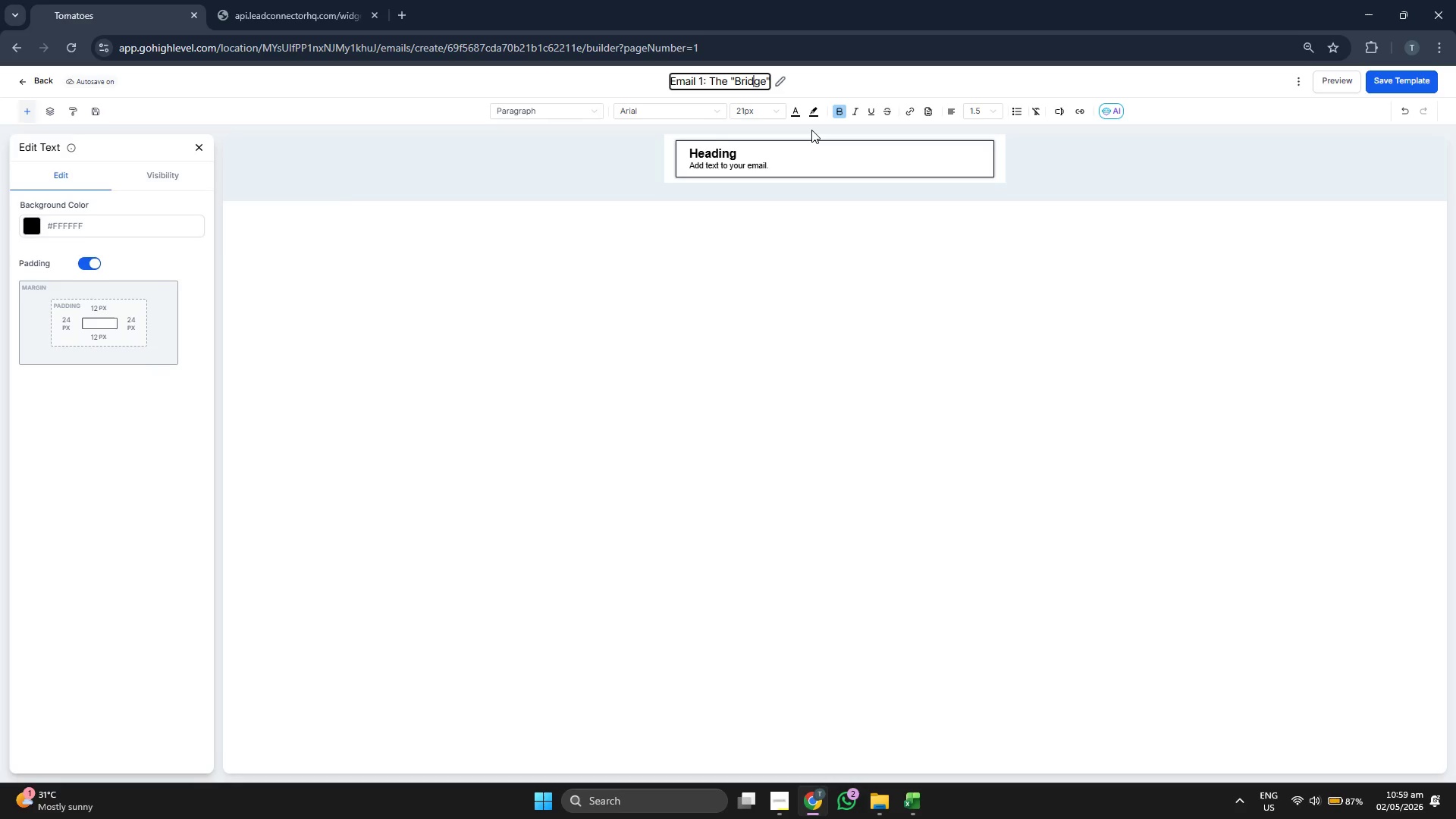 
key(ArrowRight)
 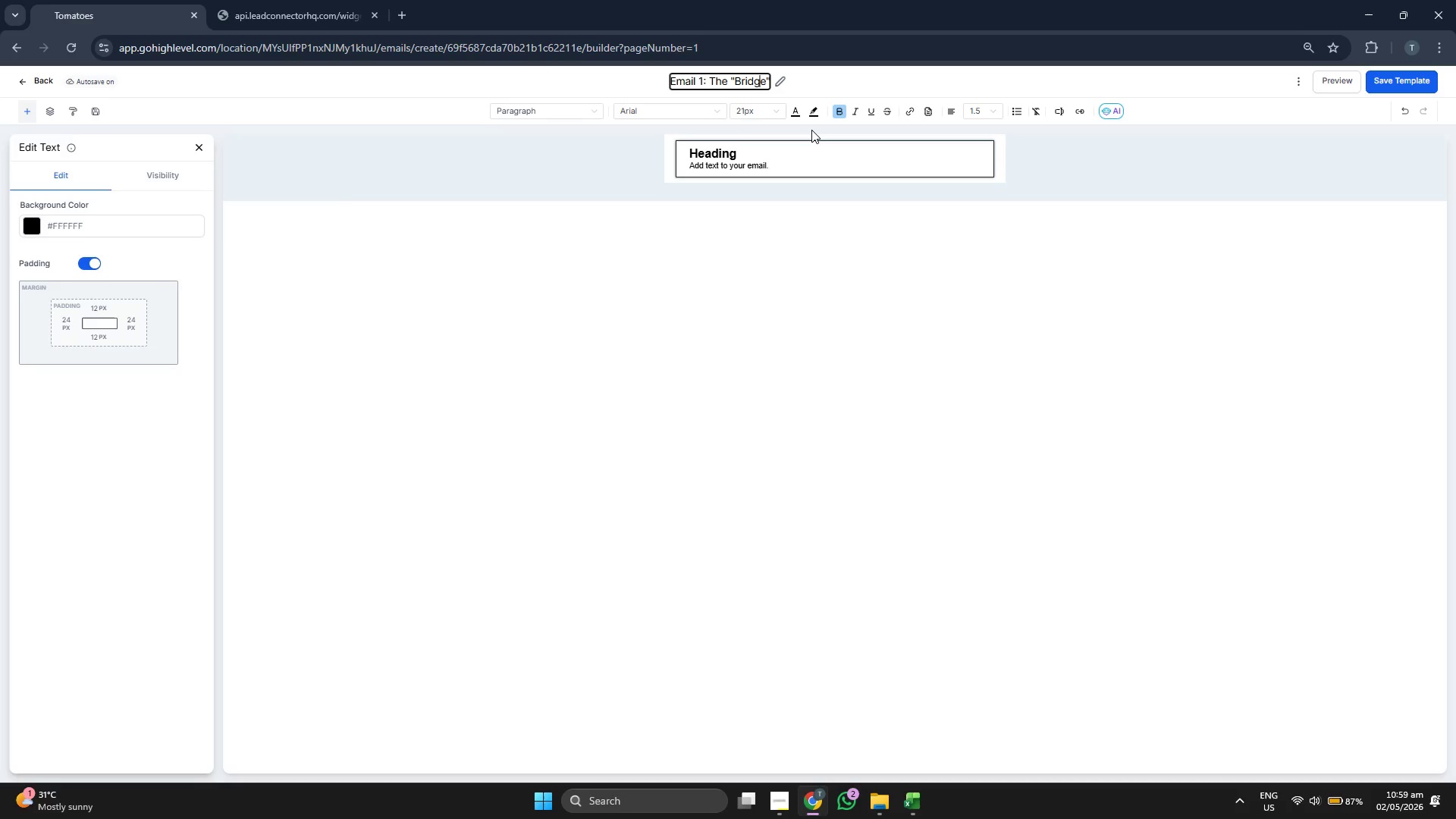 
key(ArrowRight)
 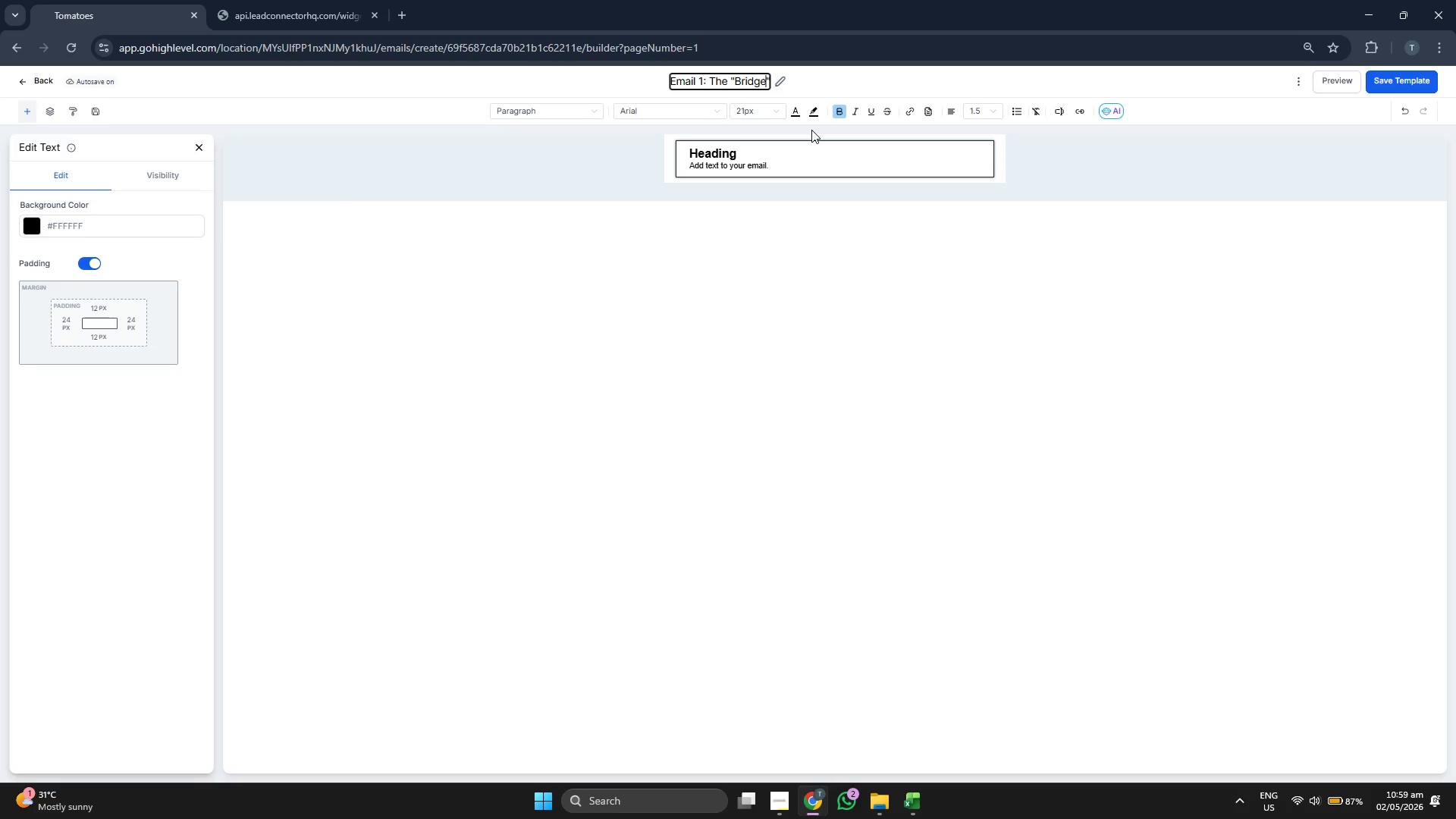 
key(ArrowRight)
 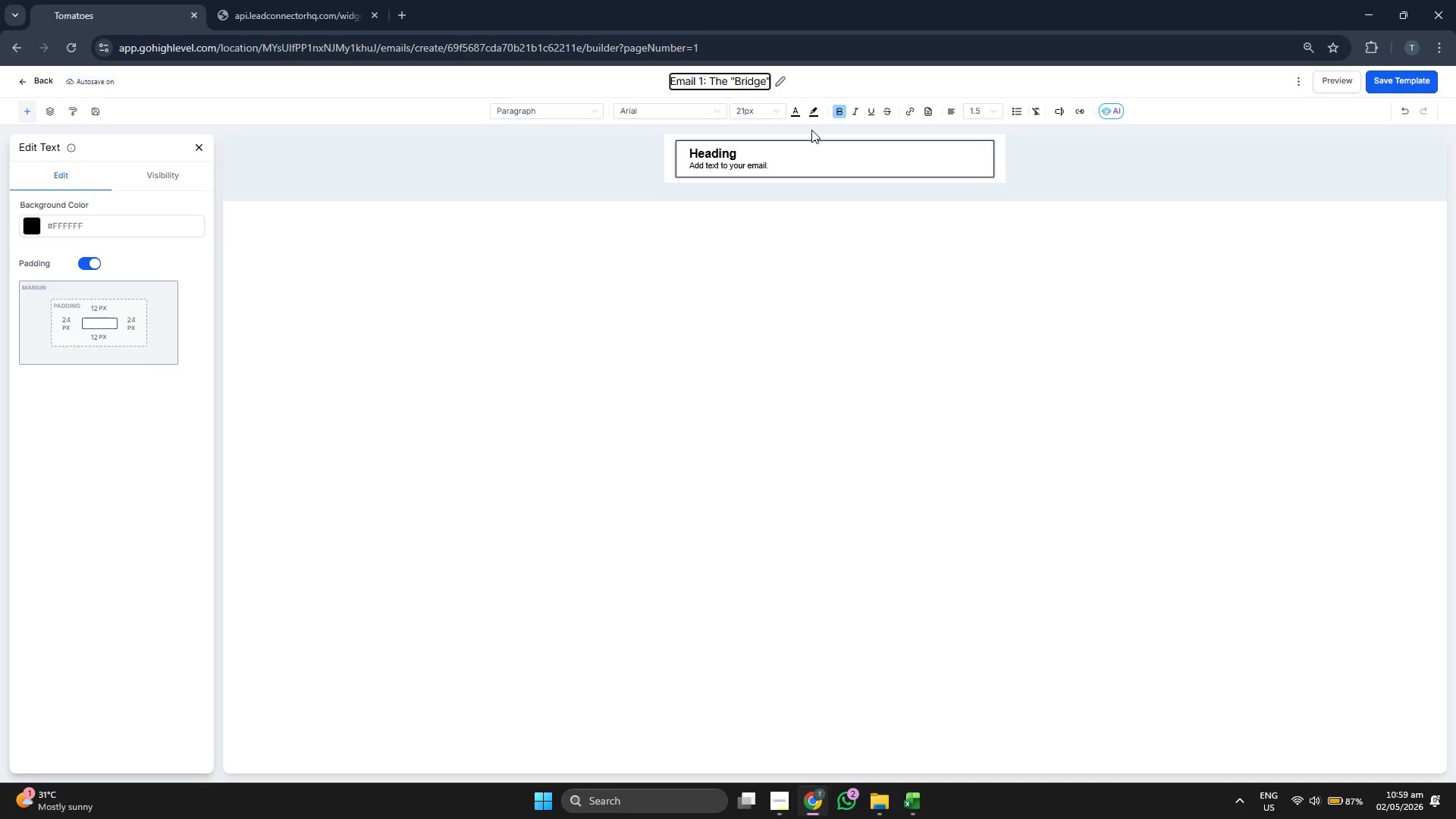 
key(ArrowRight)
 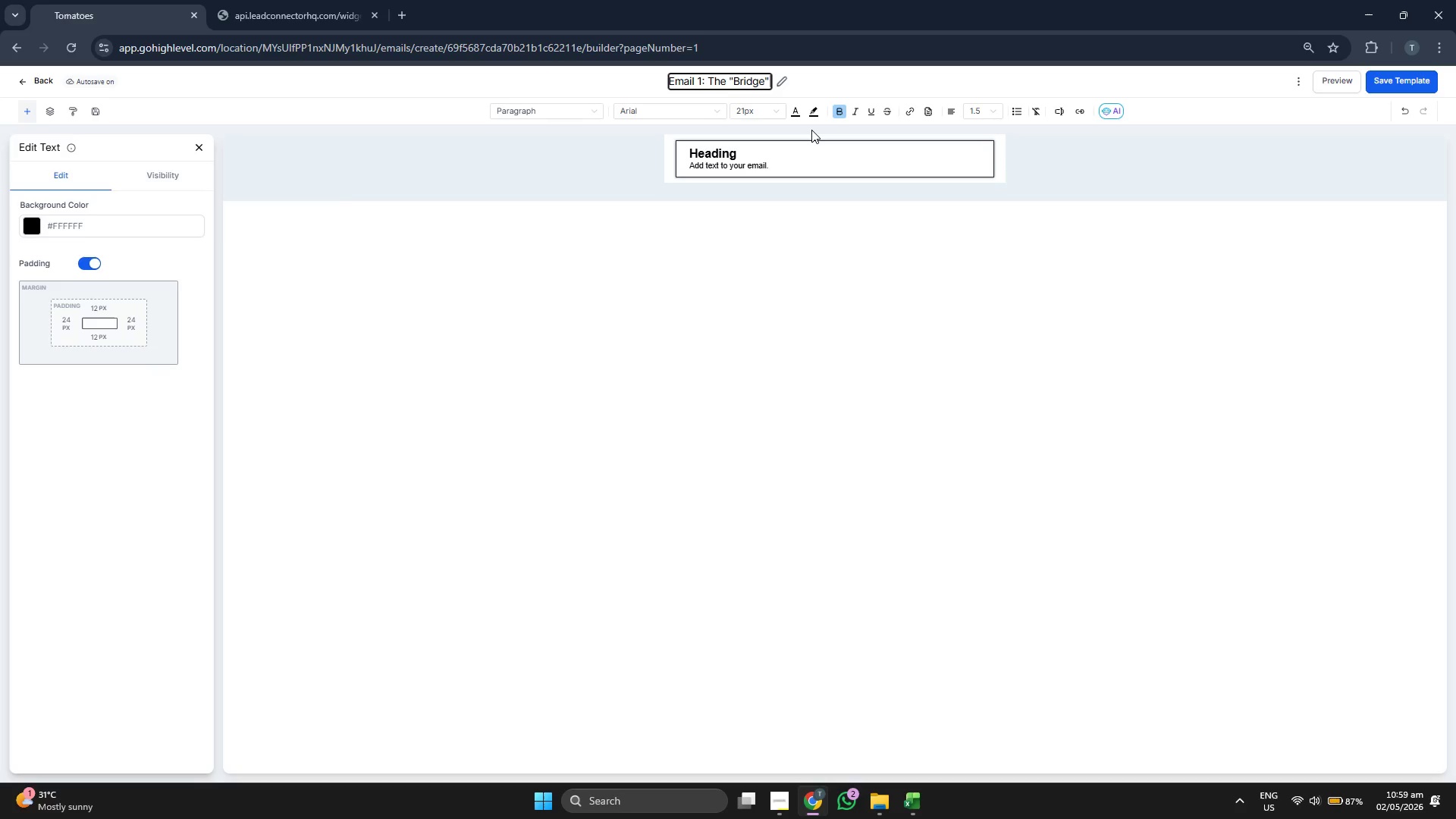 
type( Follow-up)
 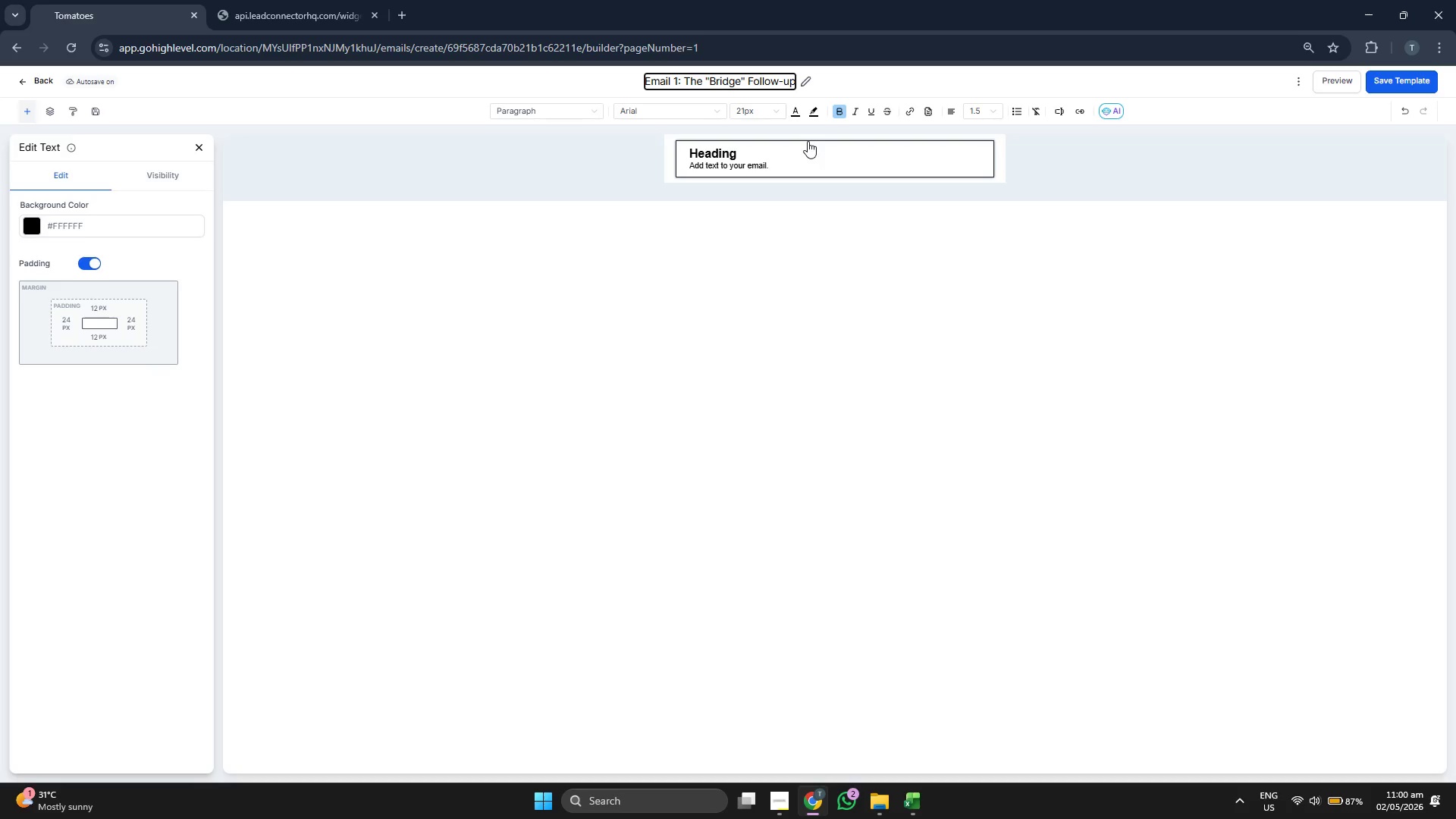 
left_click([797, 157])
 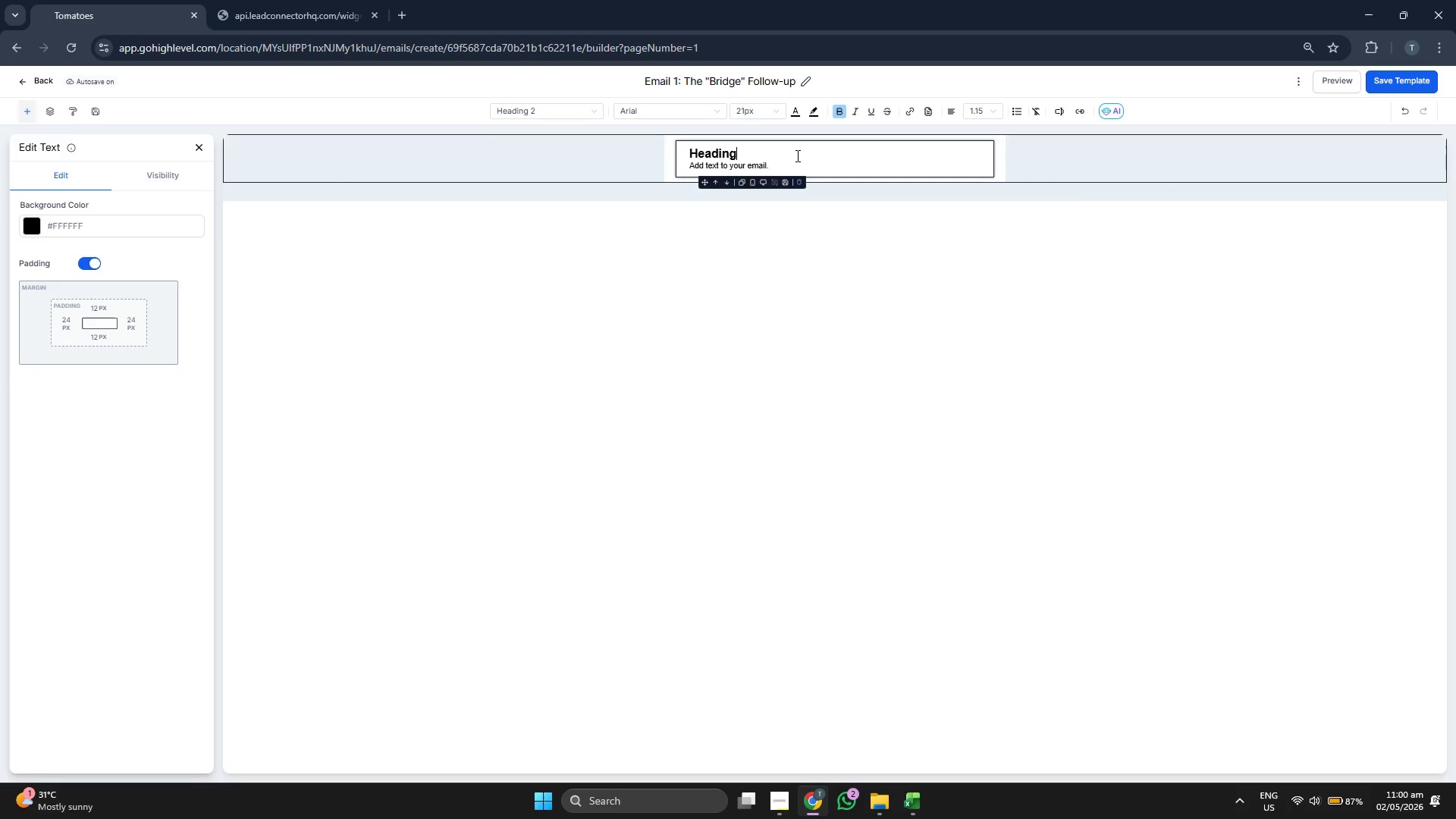 
key(Backspace)
 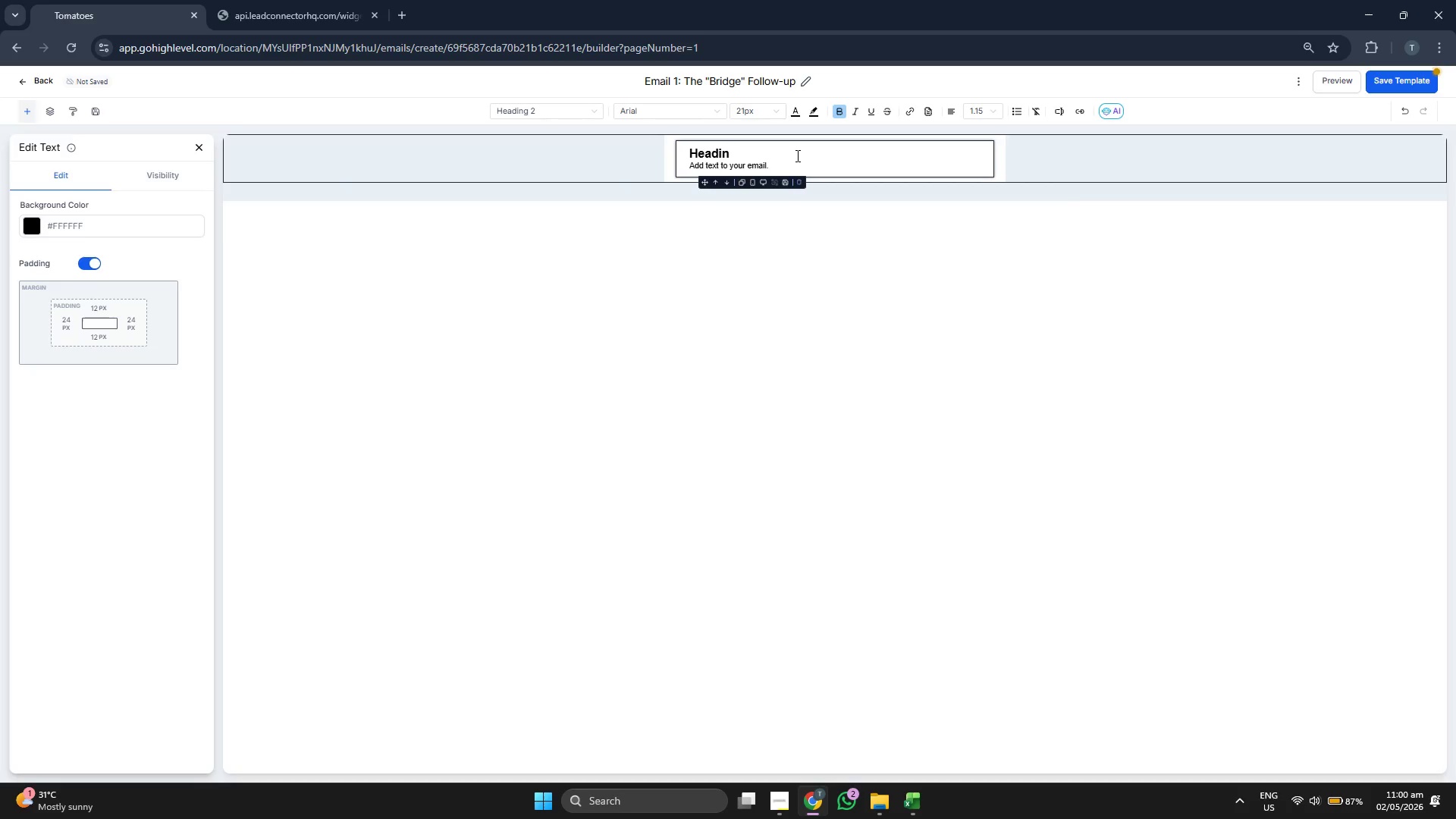 
key(Backspace)
 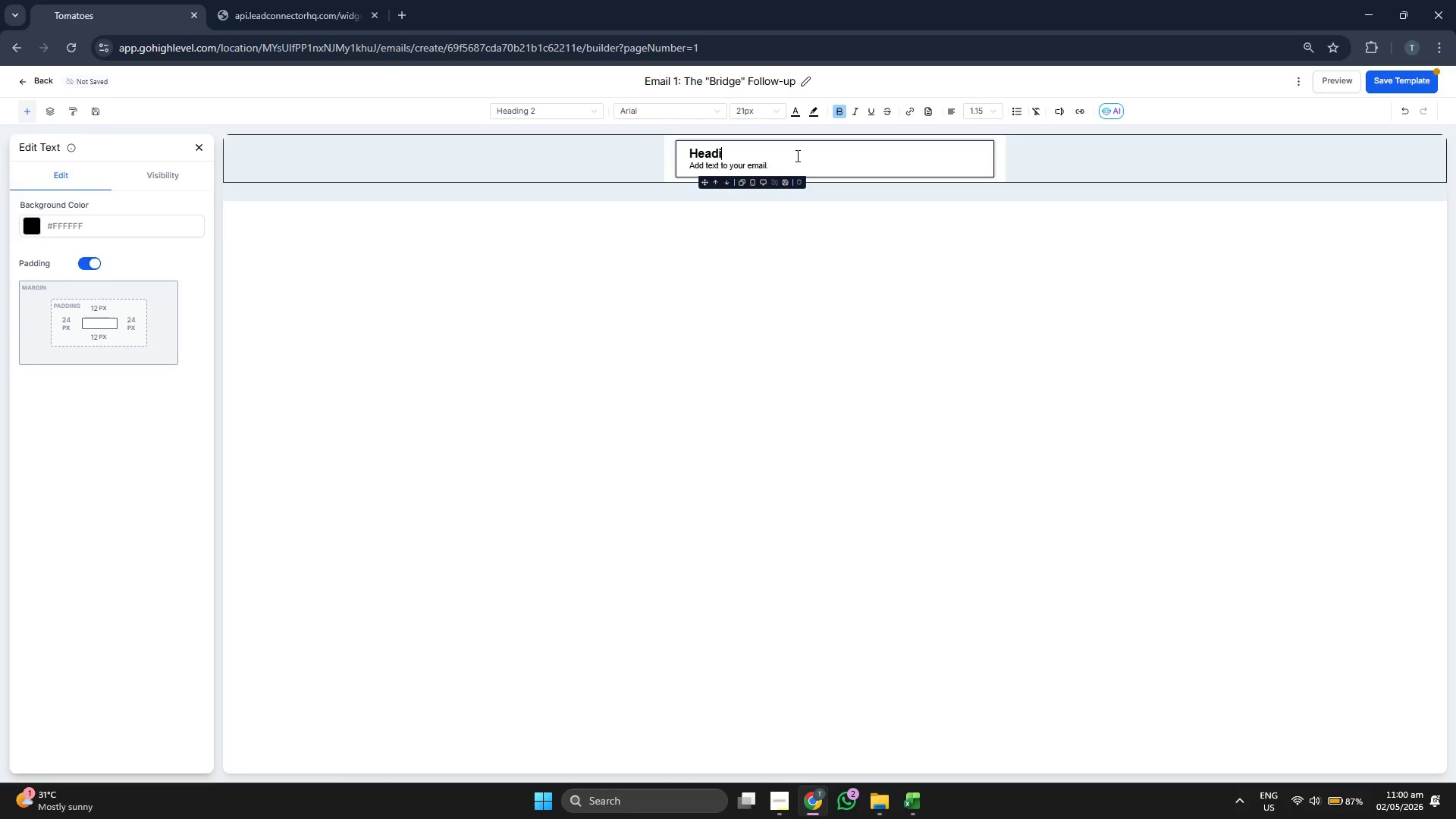 
key(Backspace)
 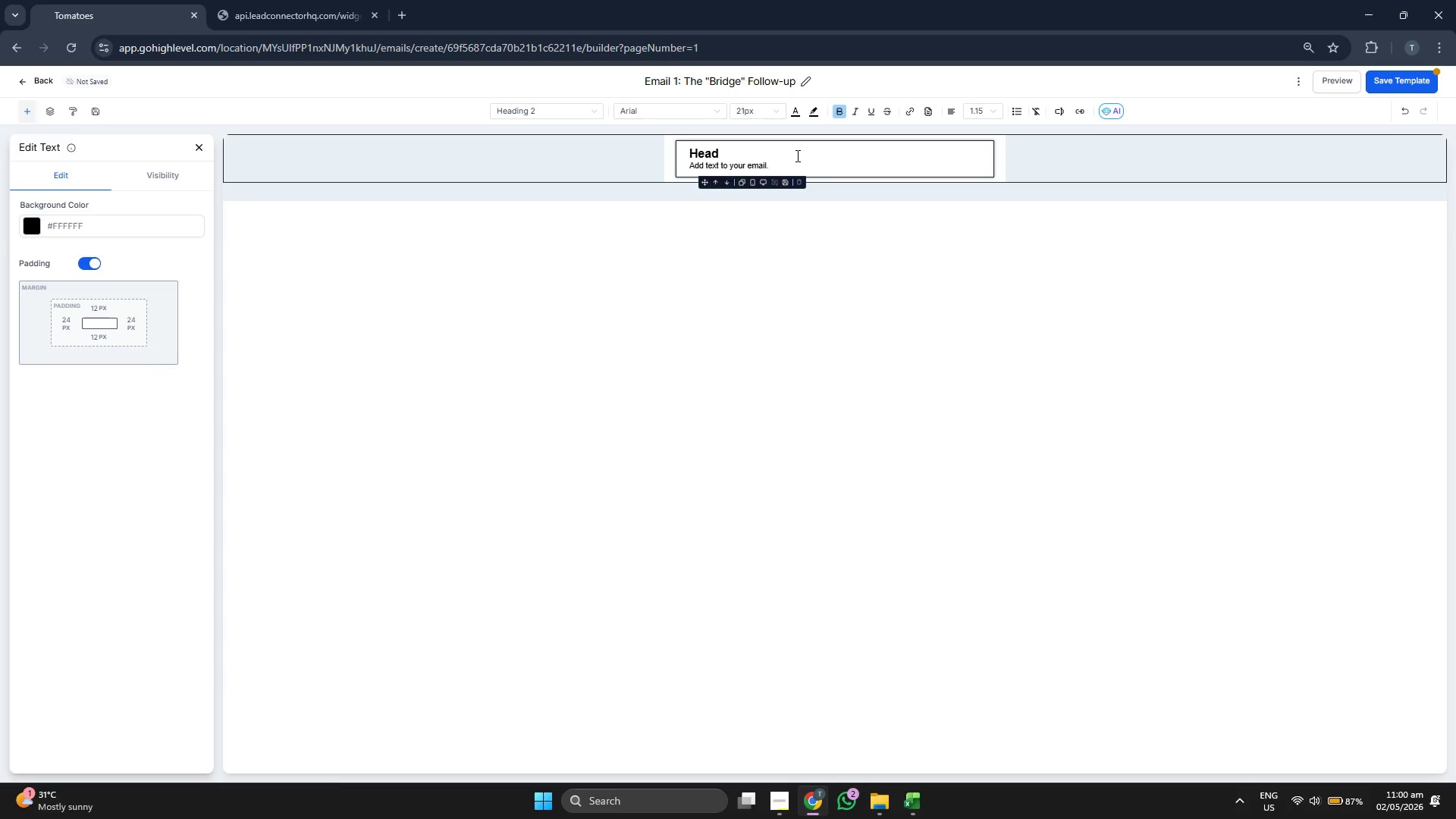 
key(Backspace)
 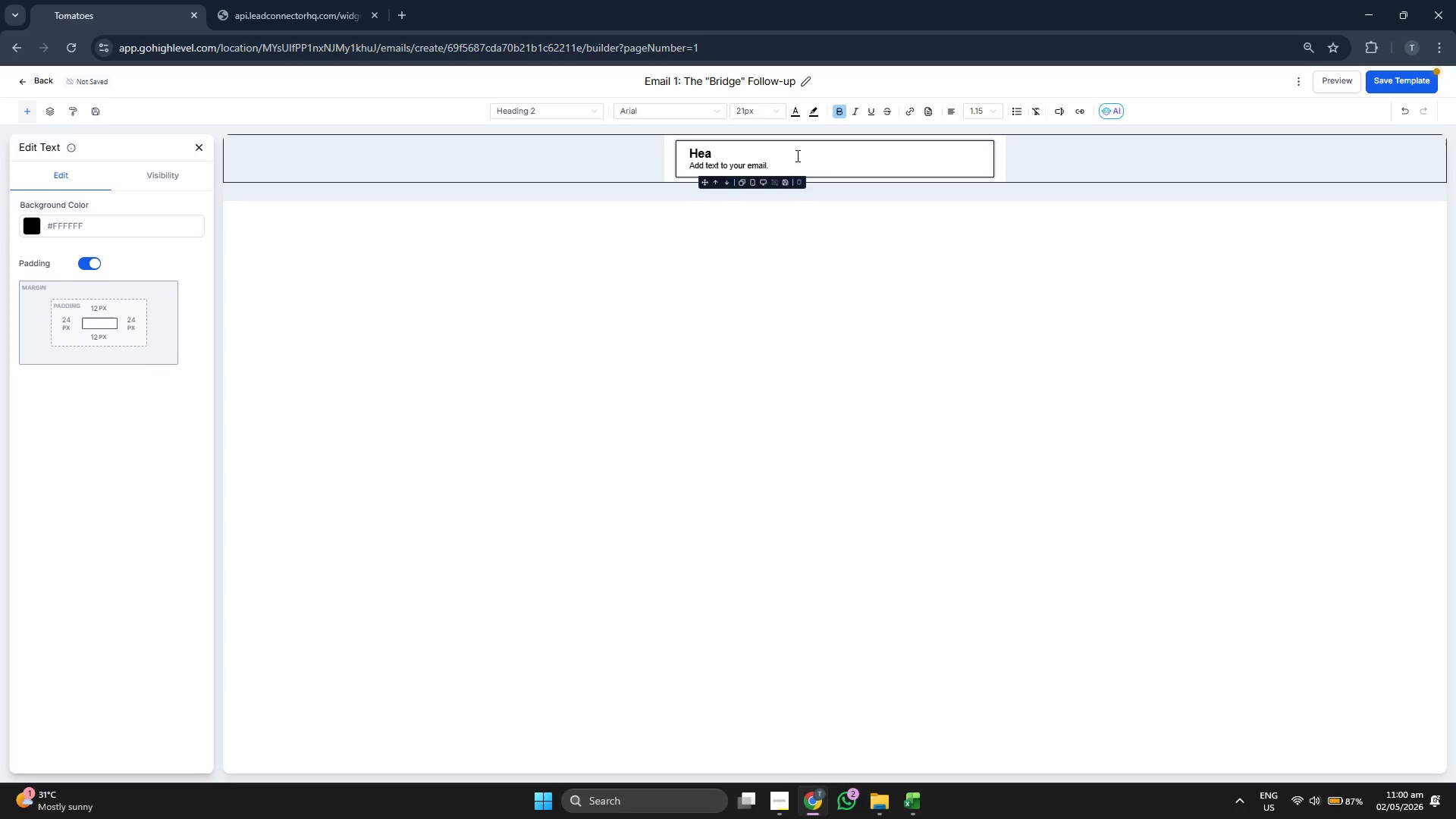 
key(Backspace)
 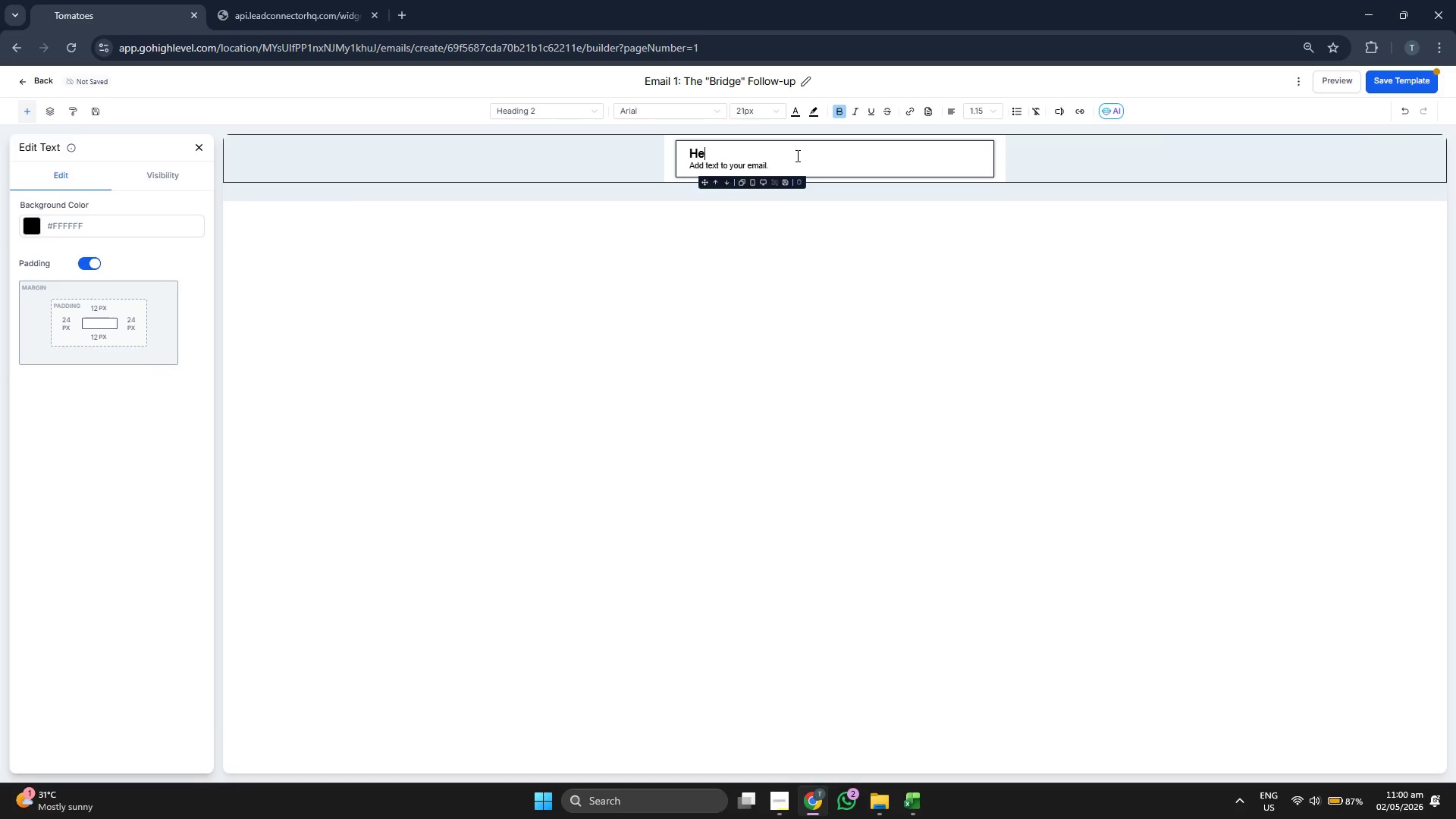 
key(Backspace)
 